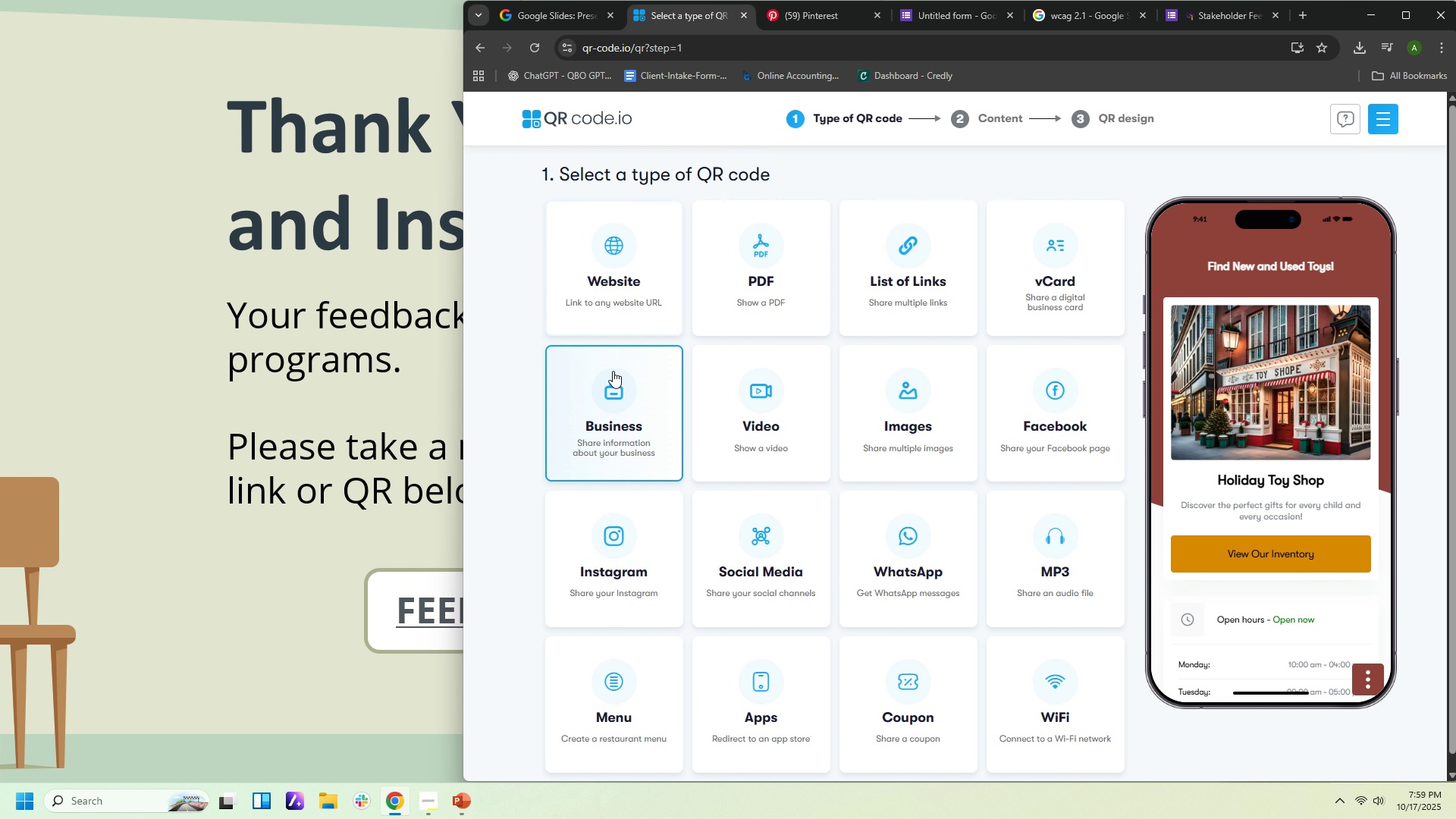 
left_click([610, 256])
 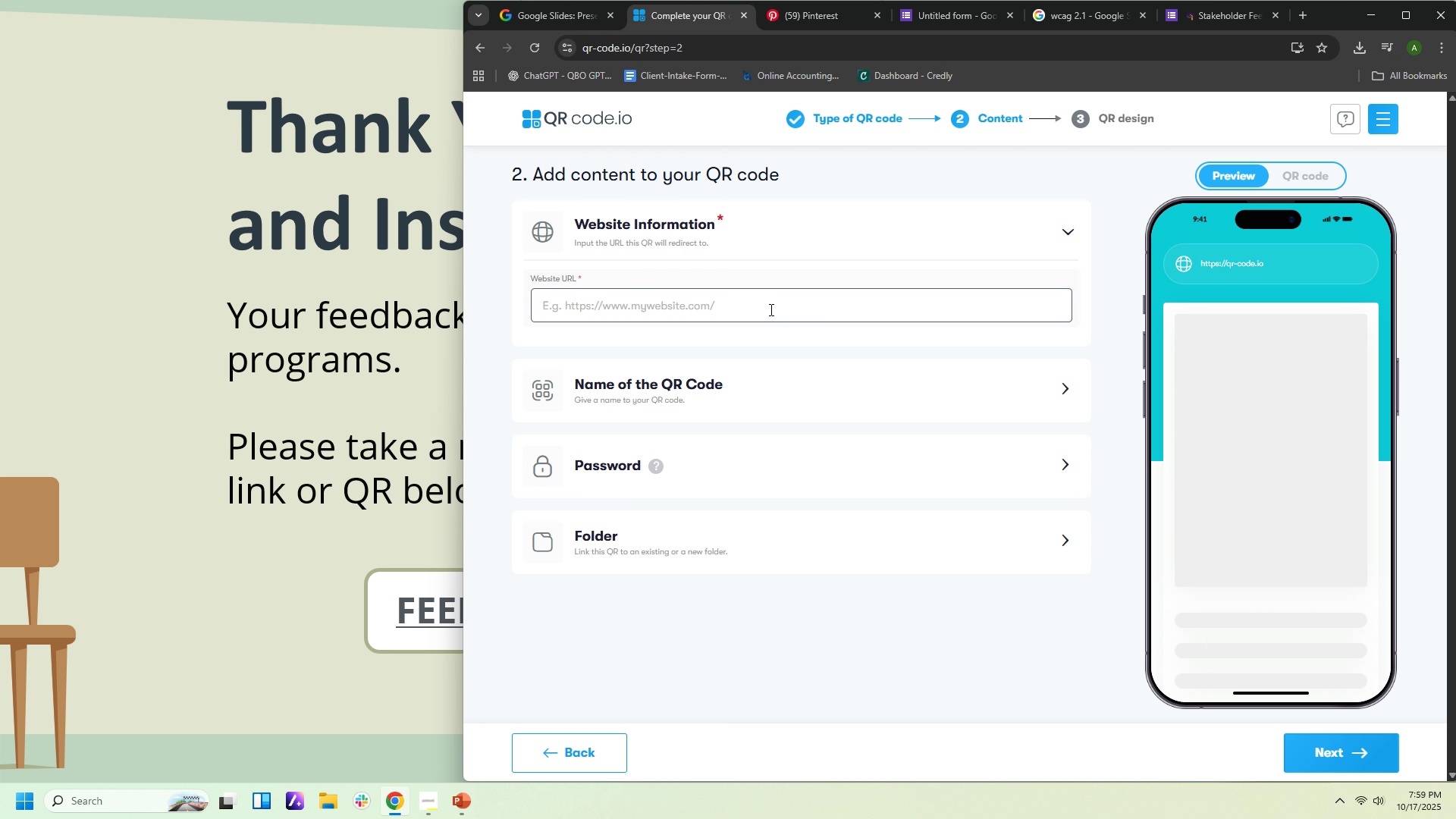 
right_click([768, 306])
 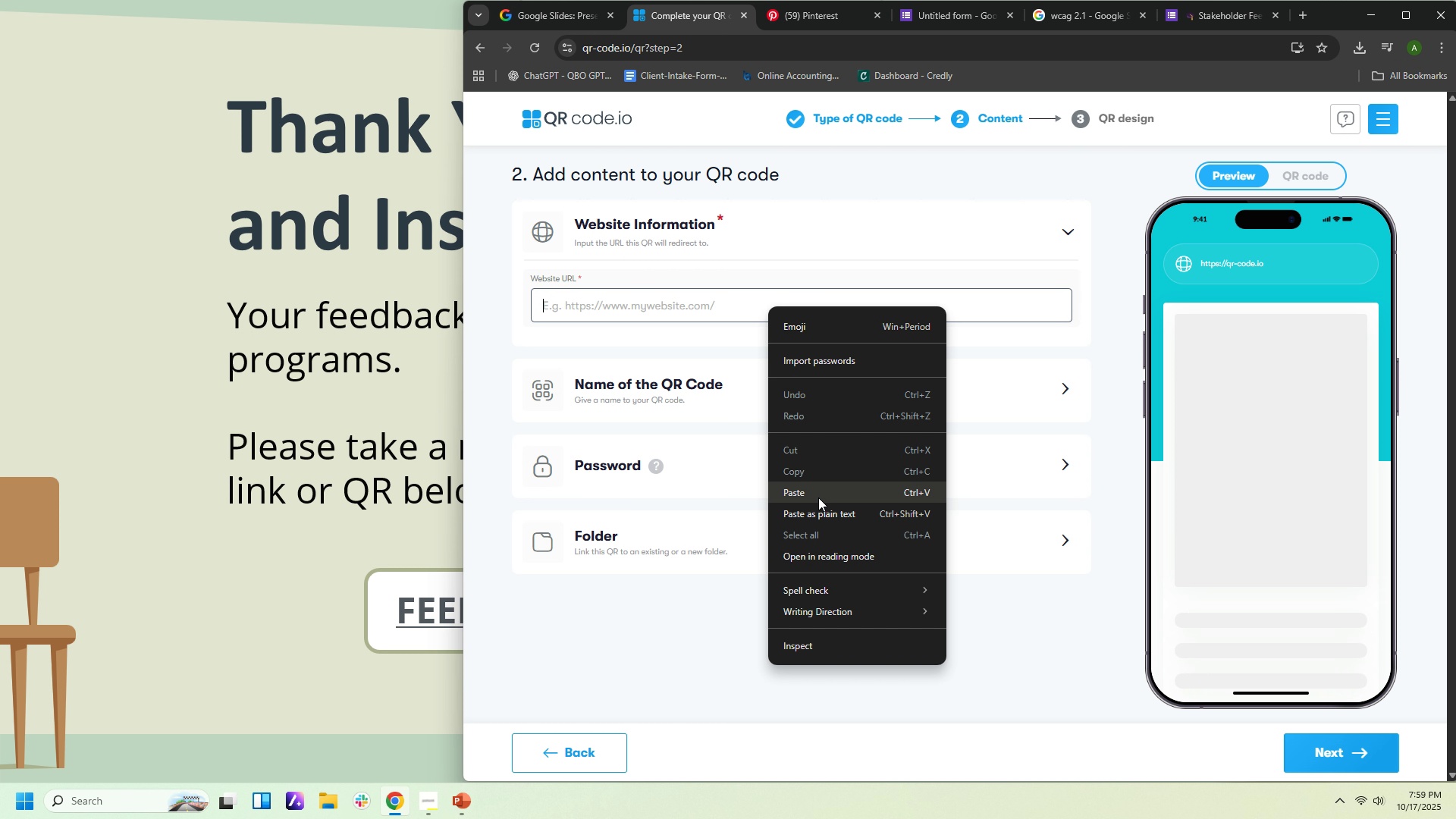 
left_click([817, 503])
 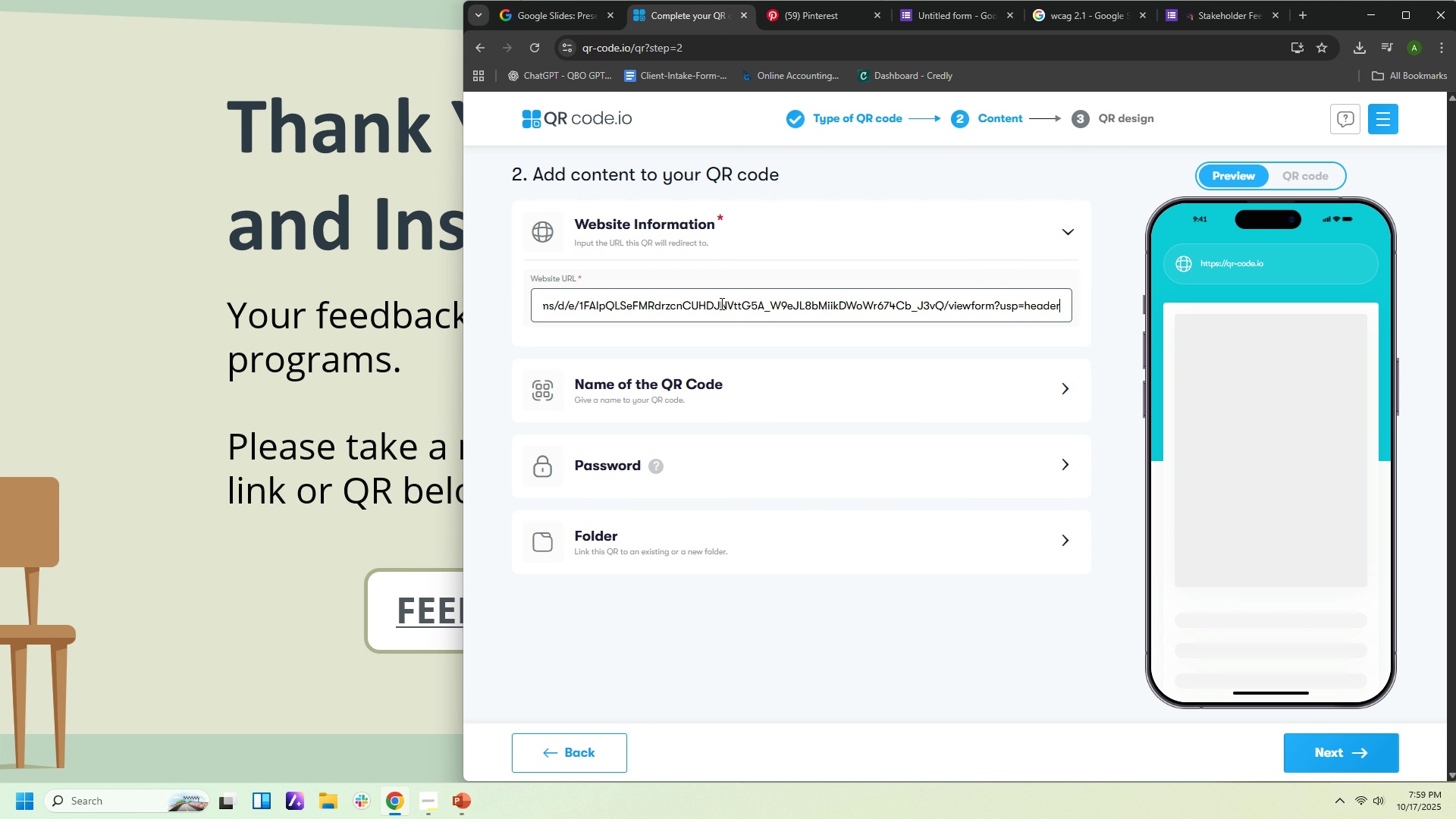 
left_click([708, 300])
 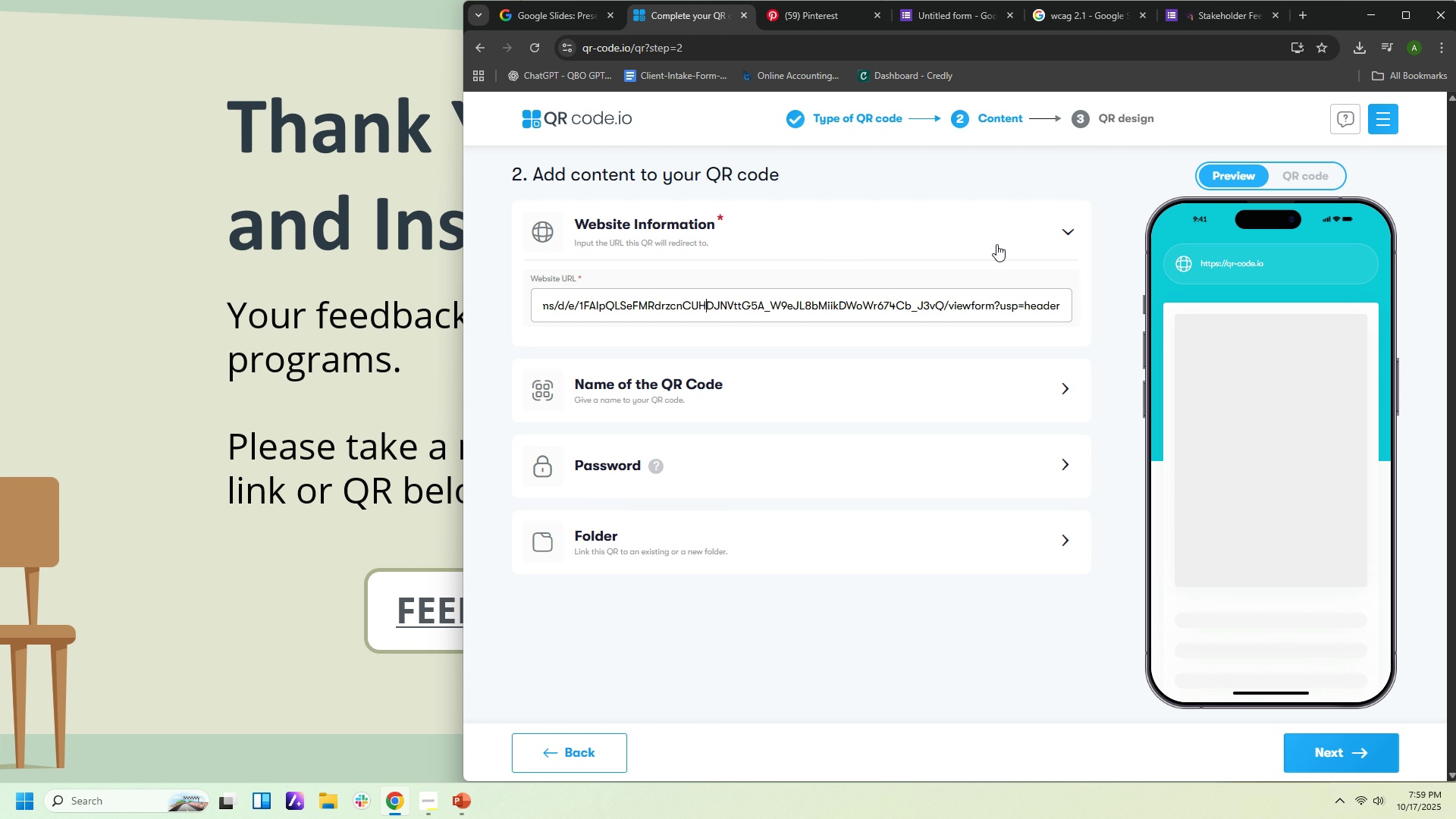 
left_click([1008, 300])
 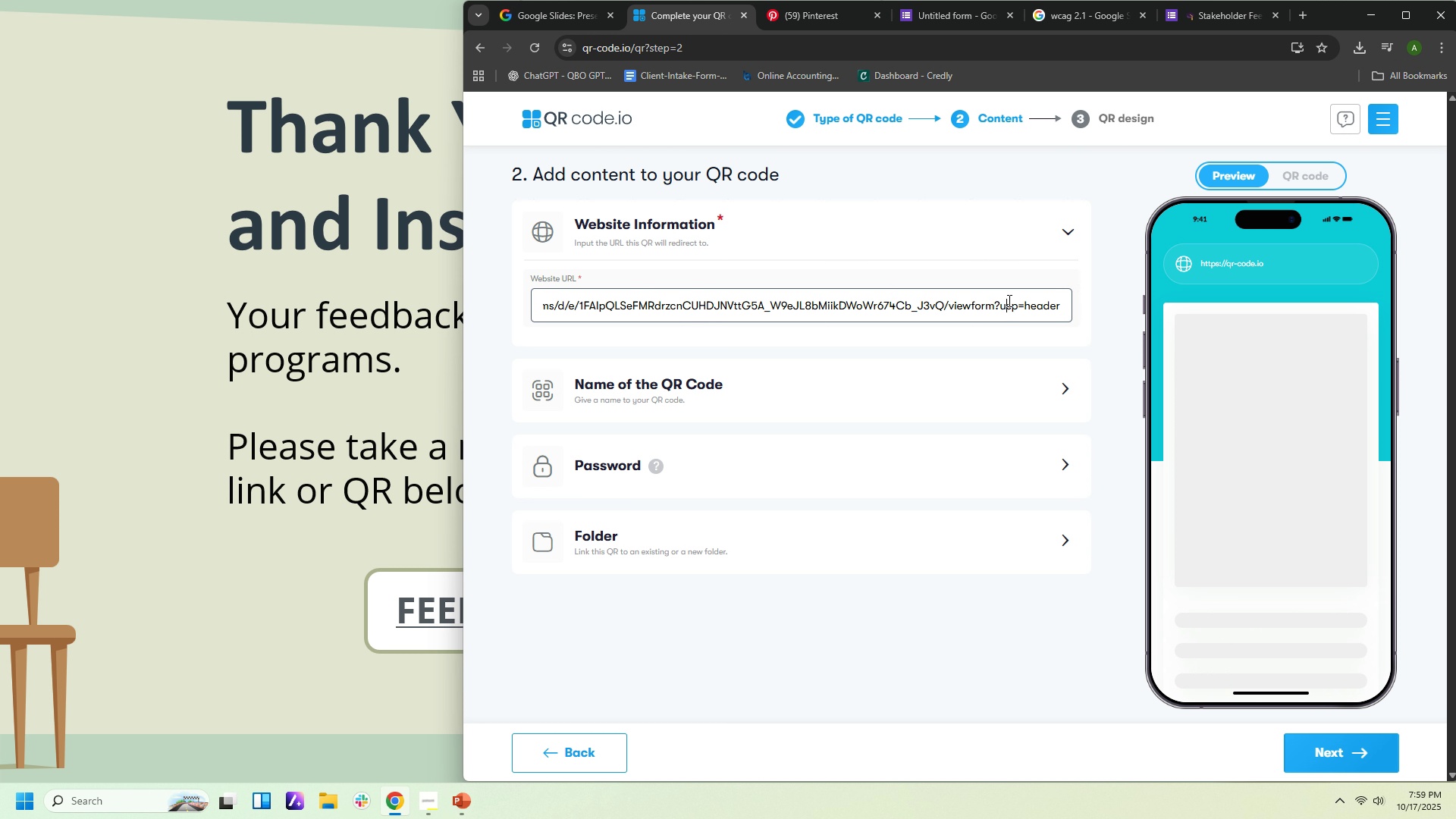 
key(Control+ControlLeft)
 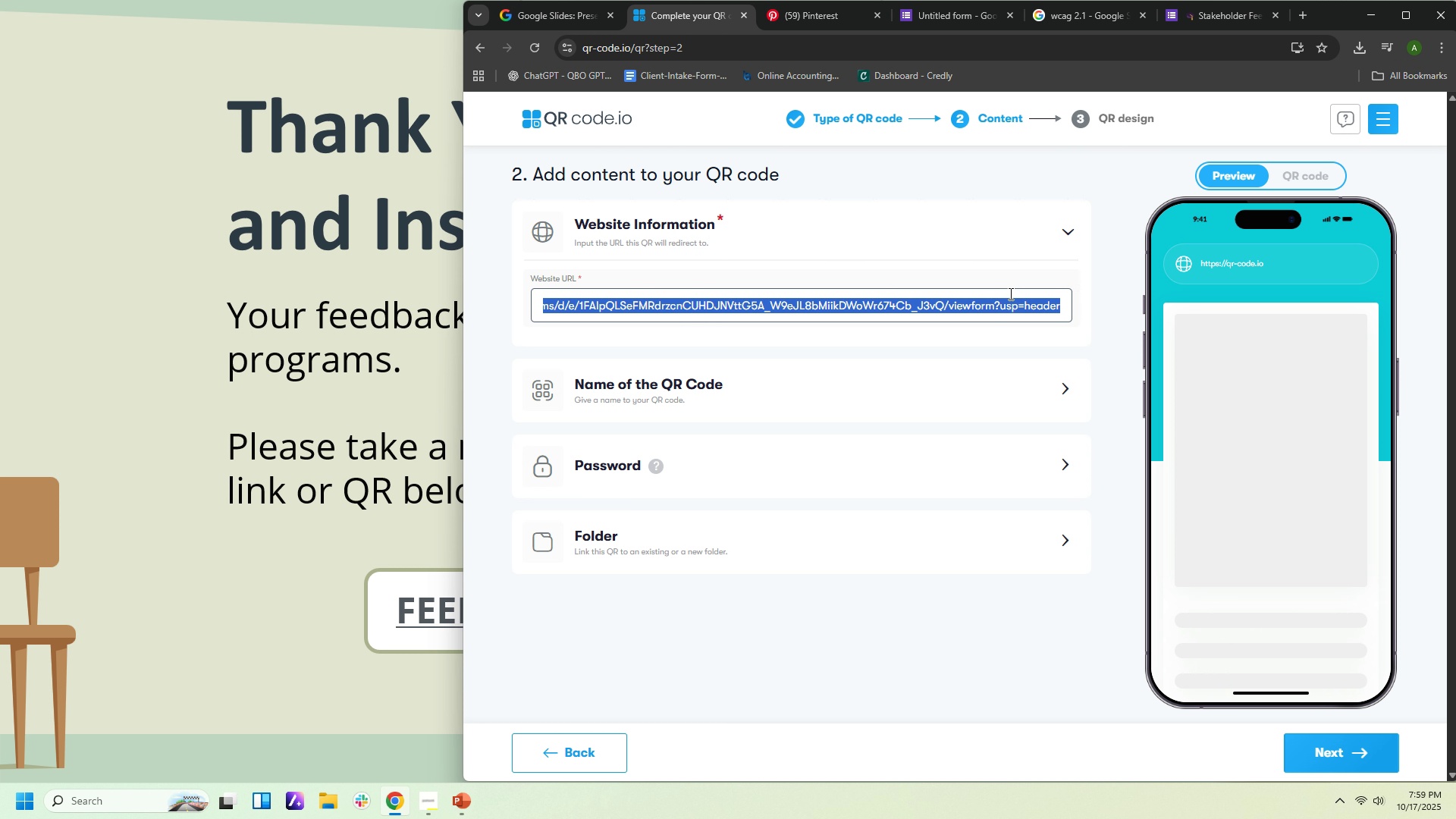 
key(Control+A)
 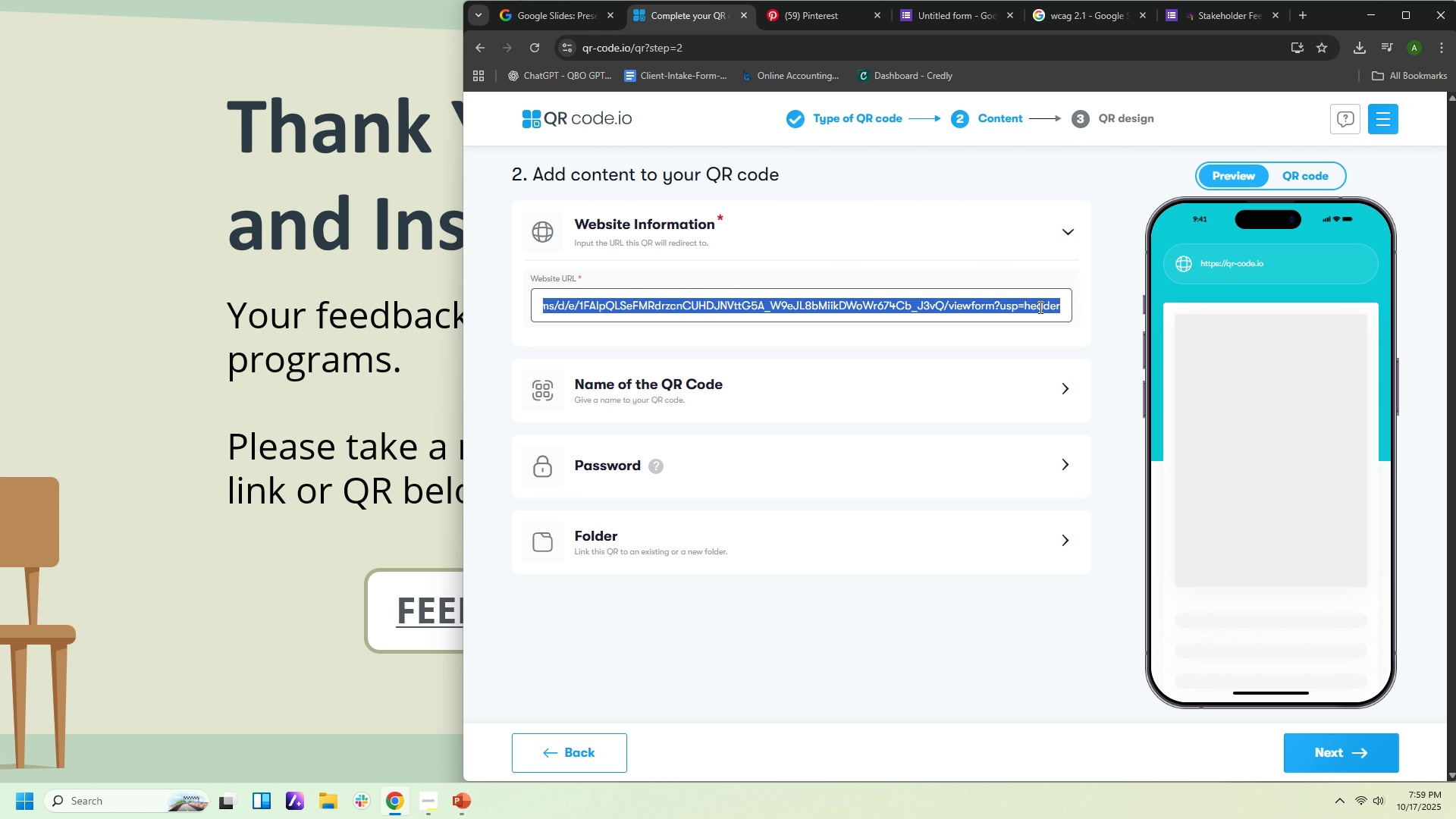 
key(Delete)
 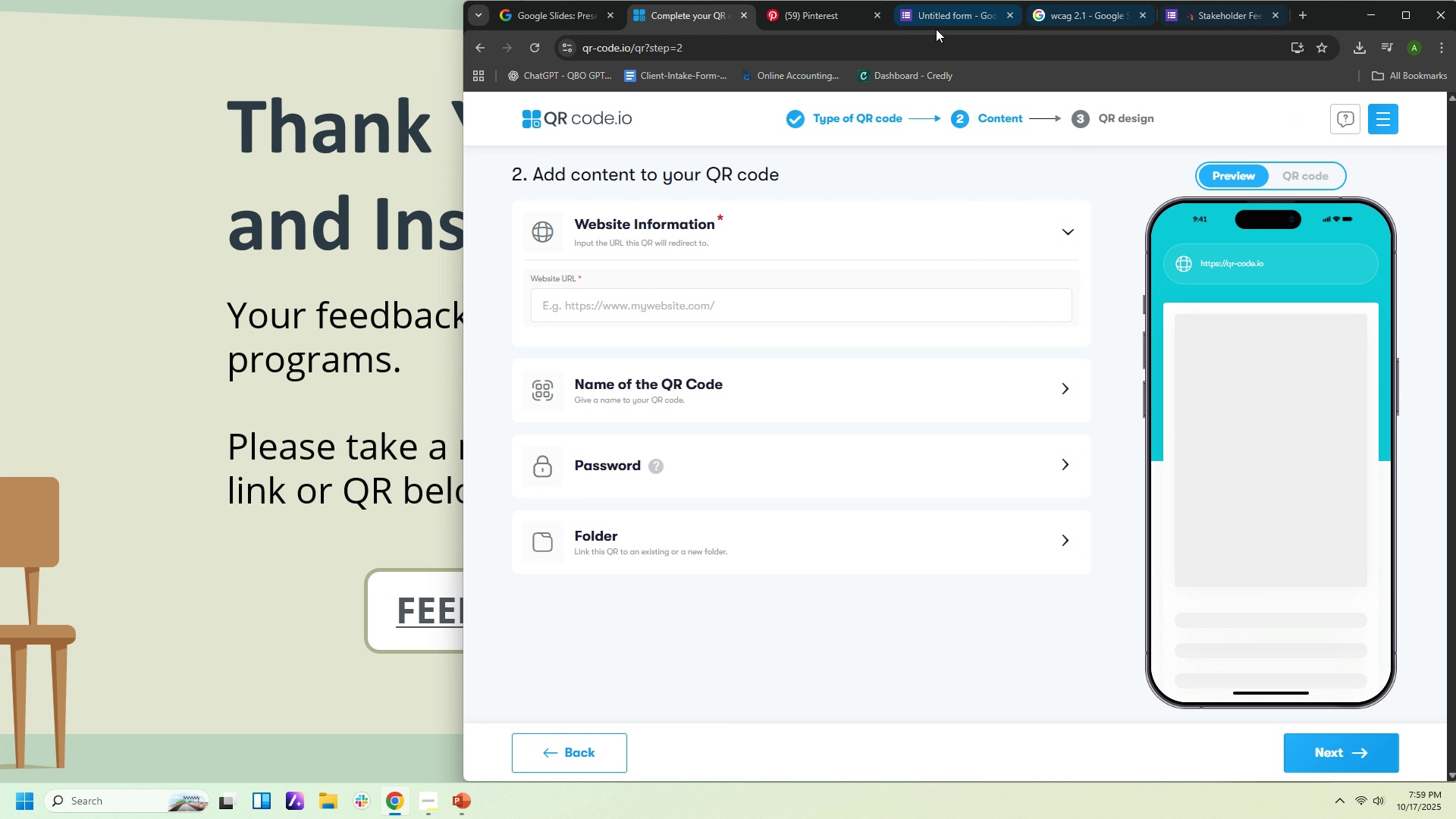 
left_click([925, 14])
 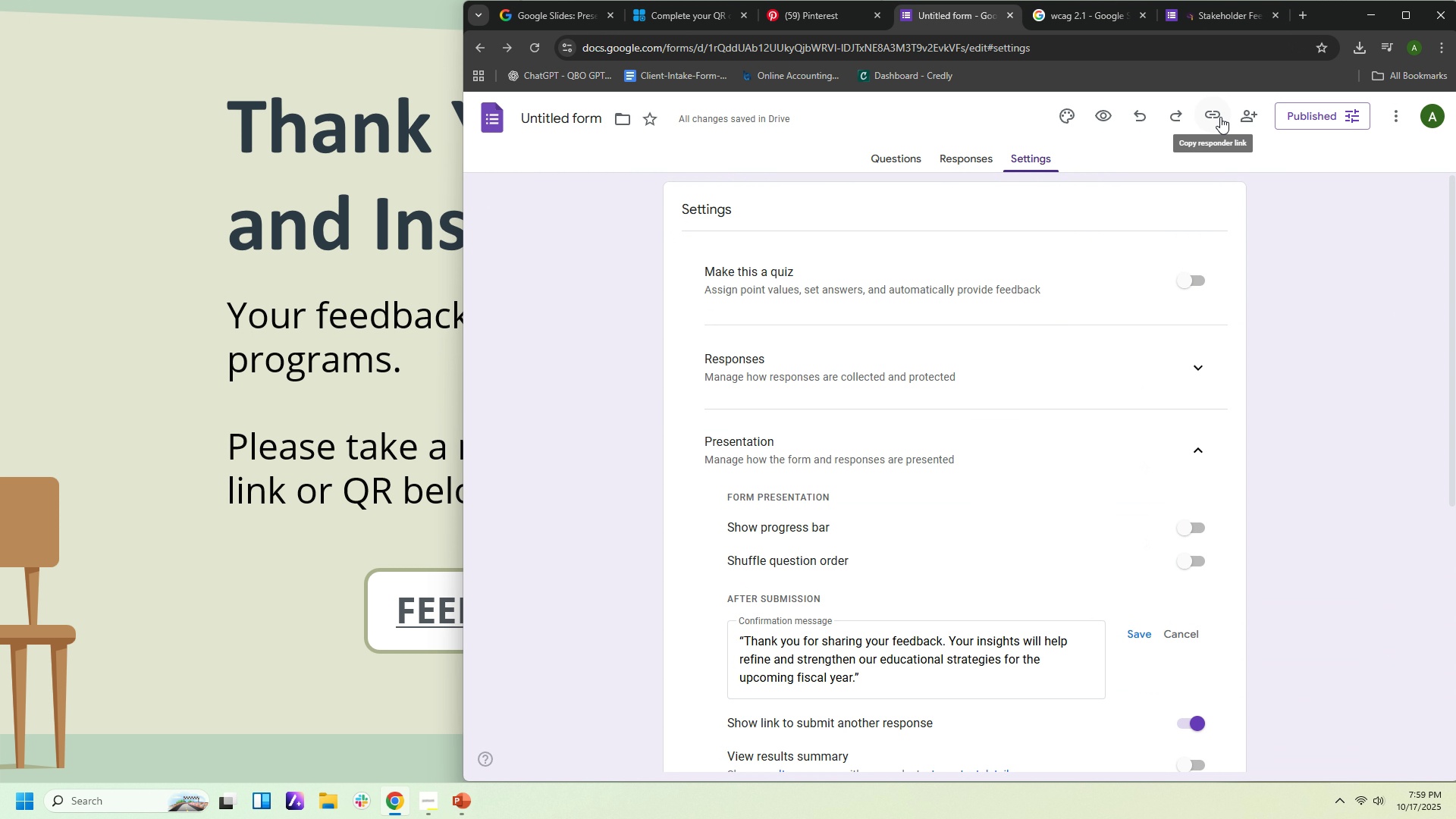 
left_click([1213, 115])
 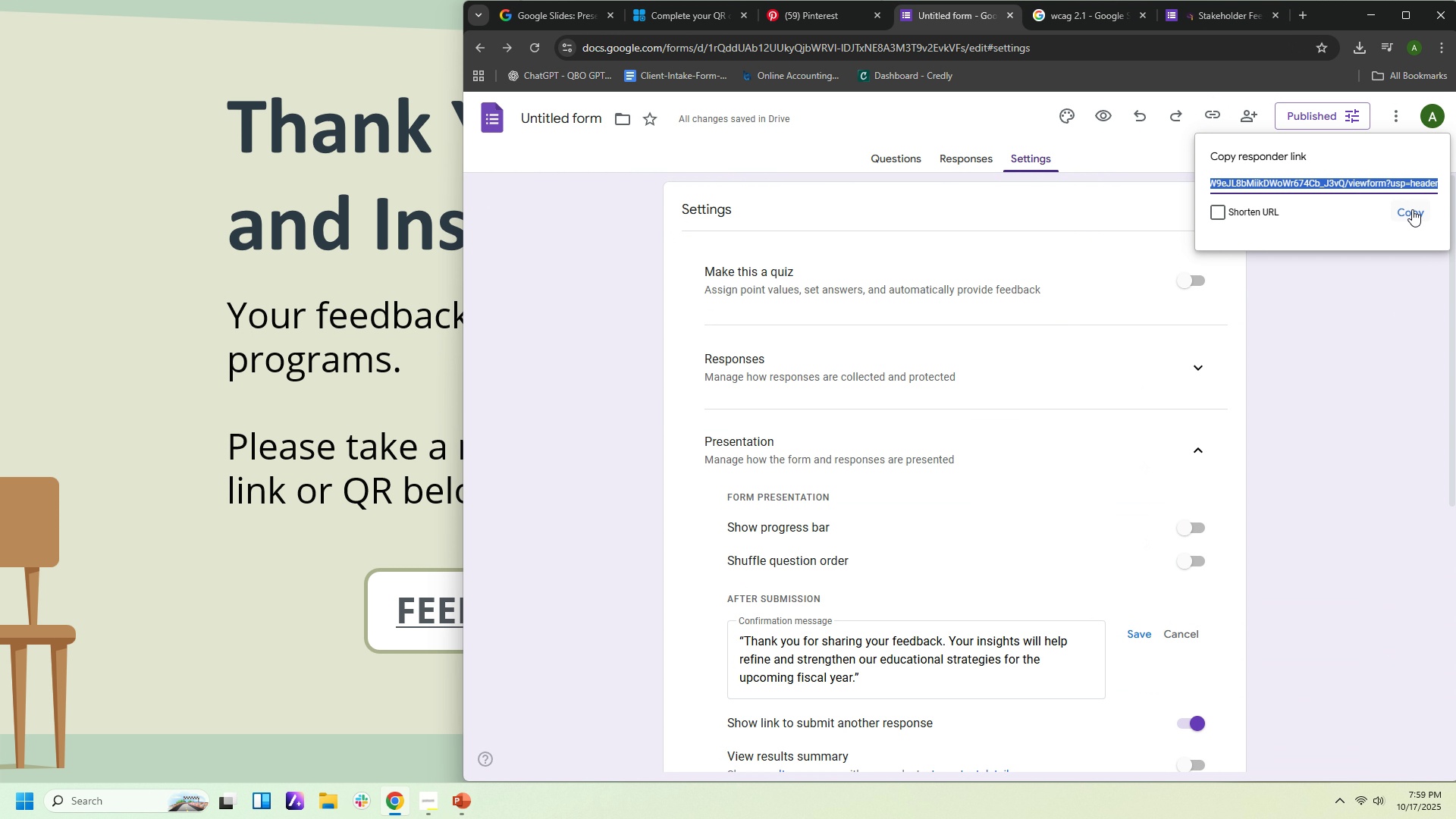 
left_click([1412, 209])
 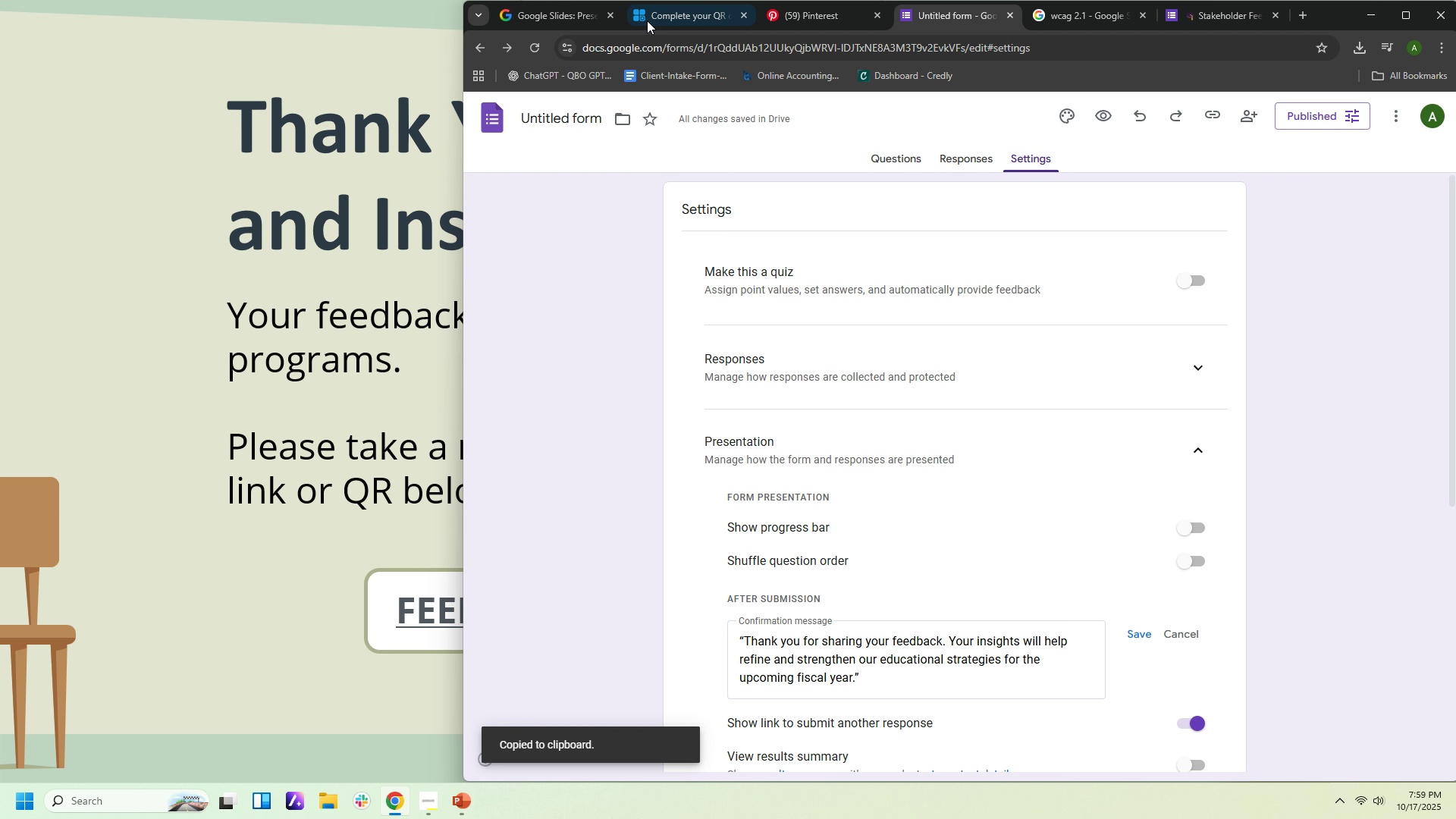 
left_click([673, 17])
 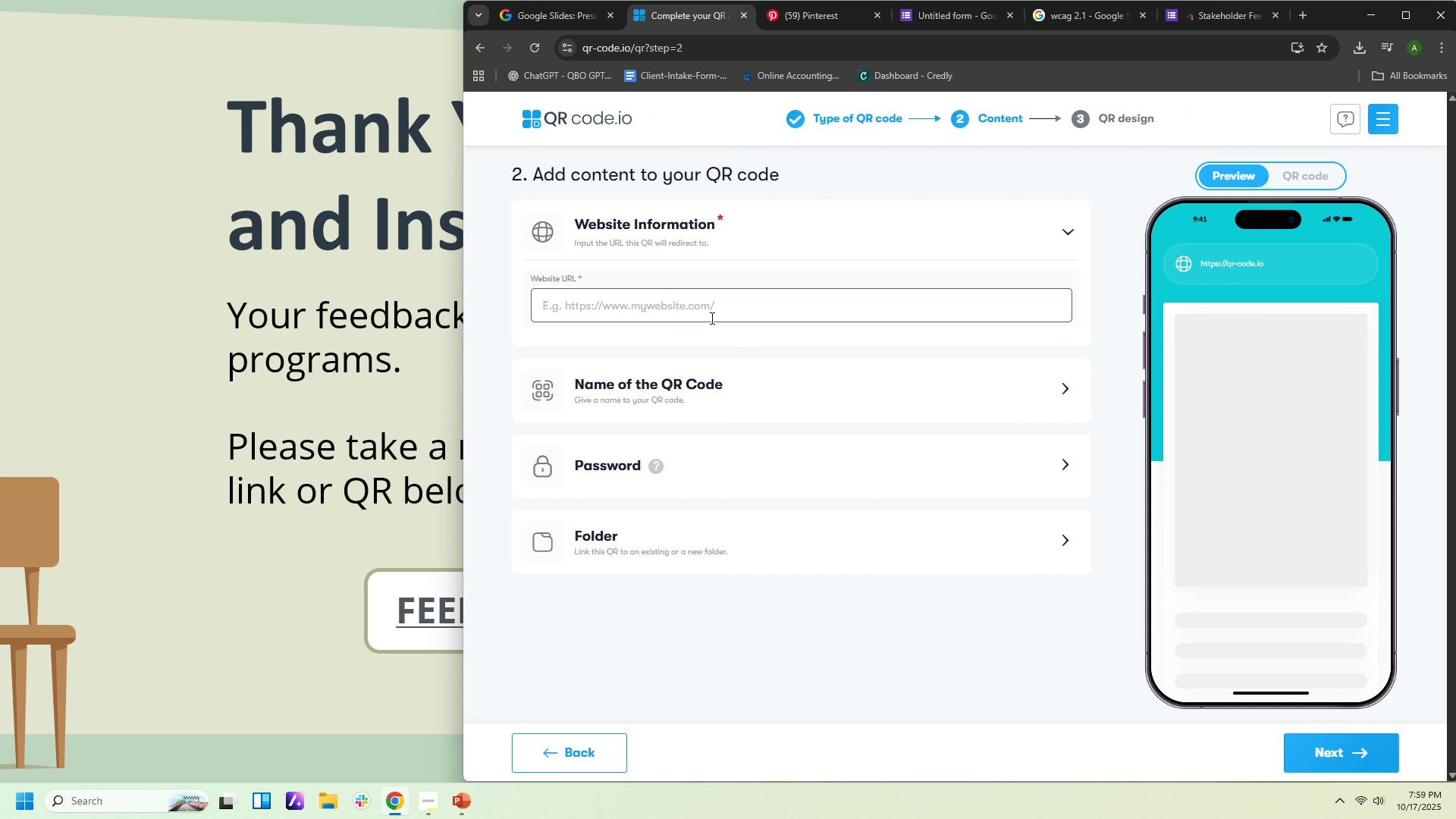 
left_click([711, 318])
 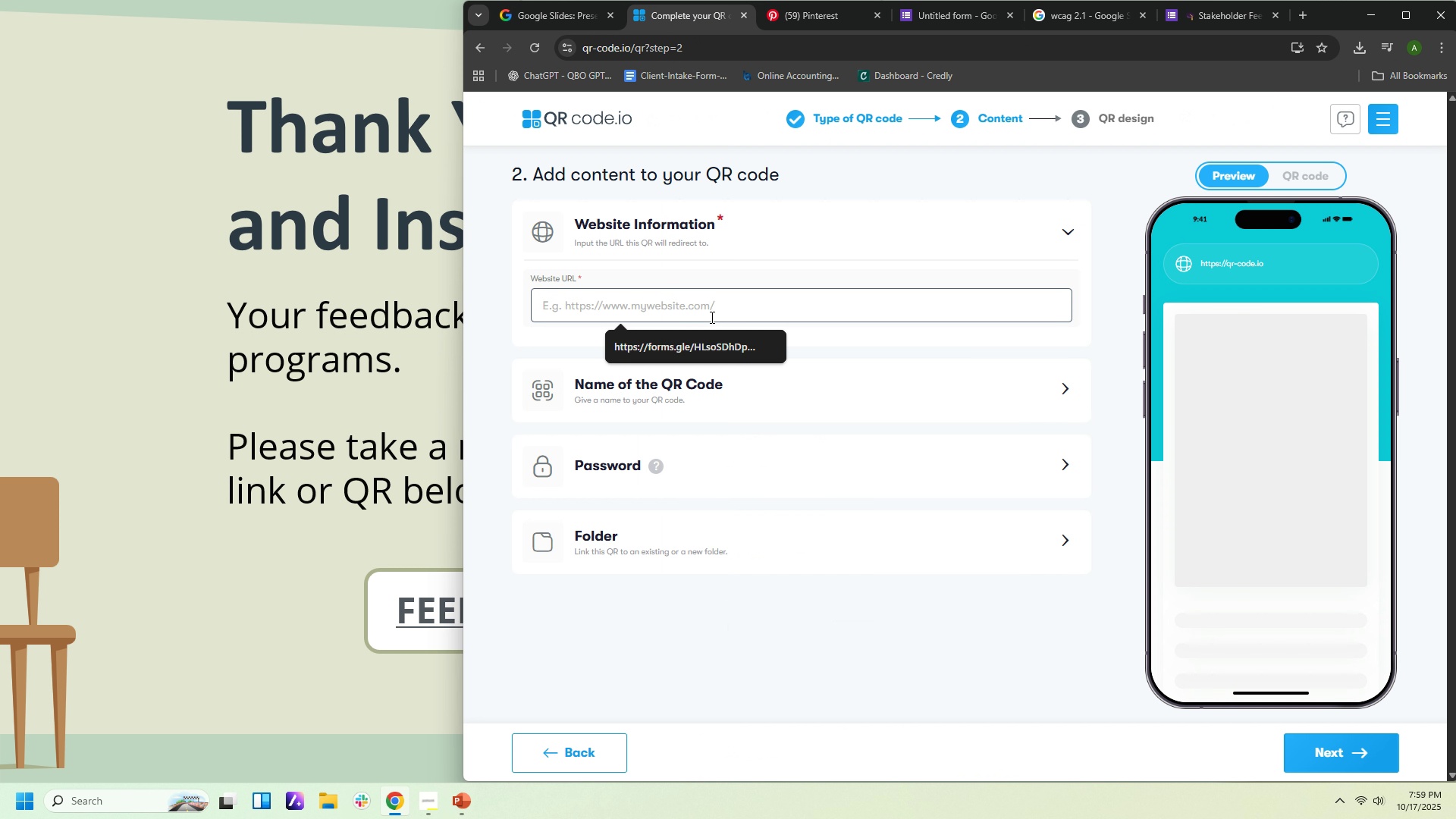 
hold_key(key=ControlLeft, duration=1.53)
 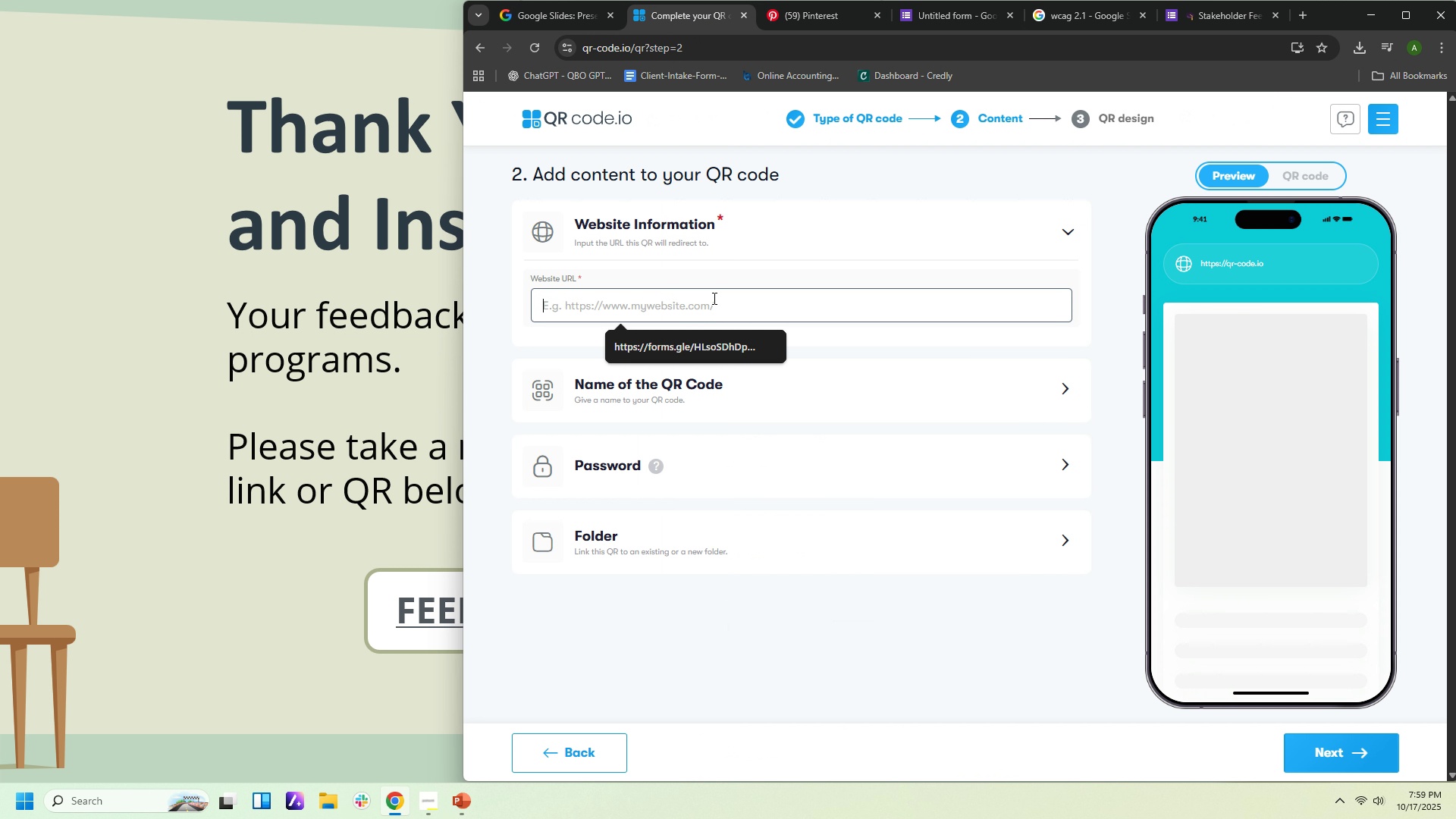 
key(Control+V)
 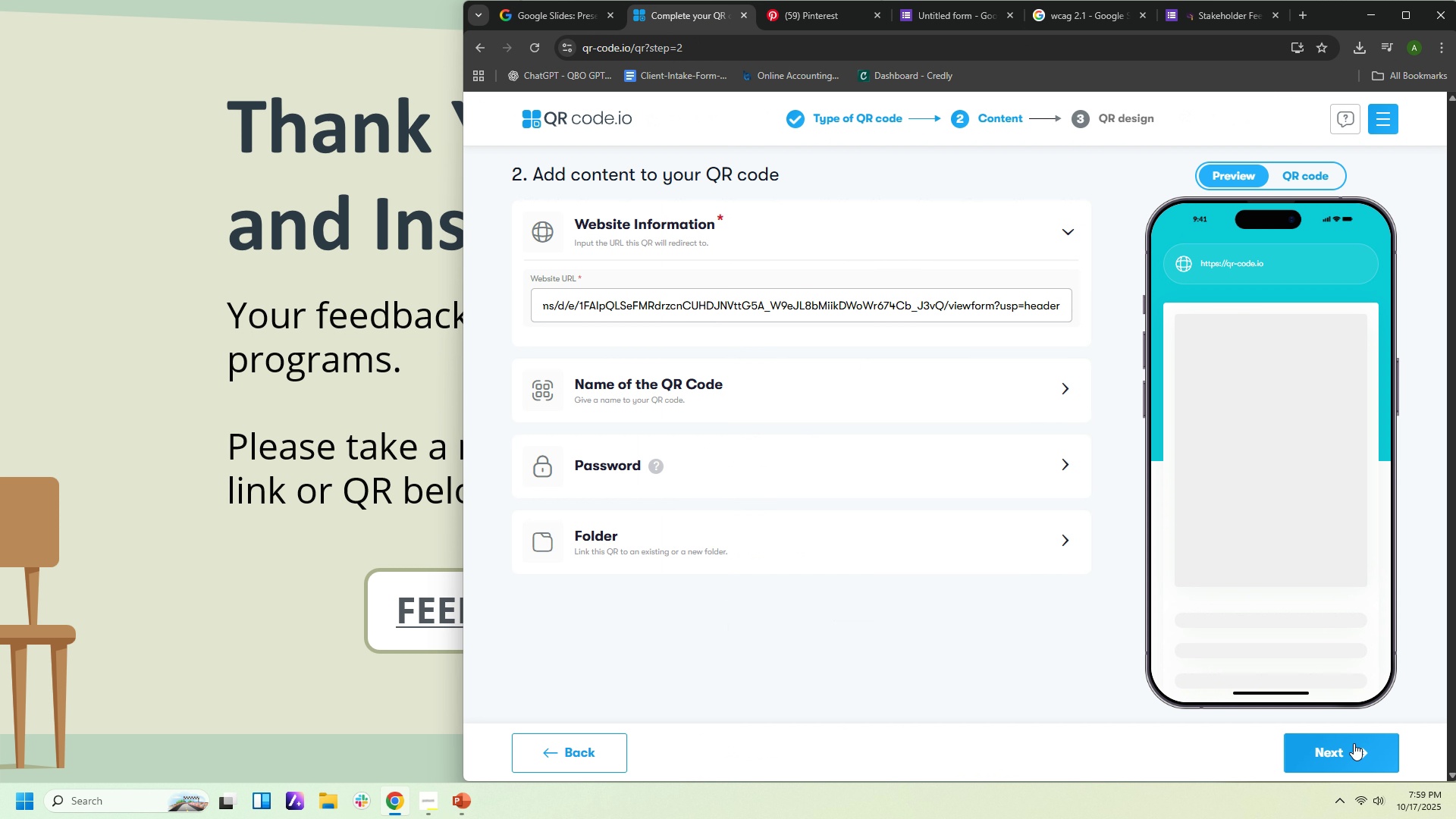 
wait(5.48)
 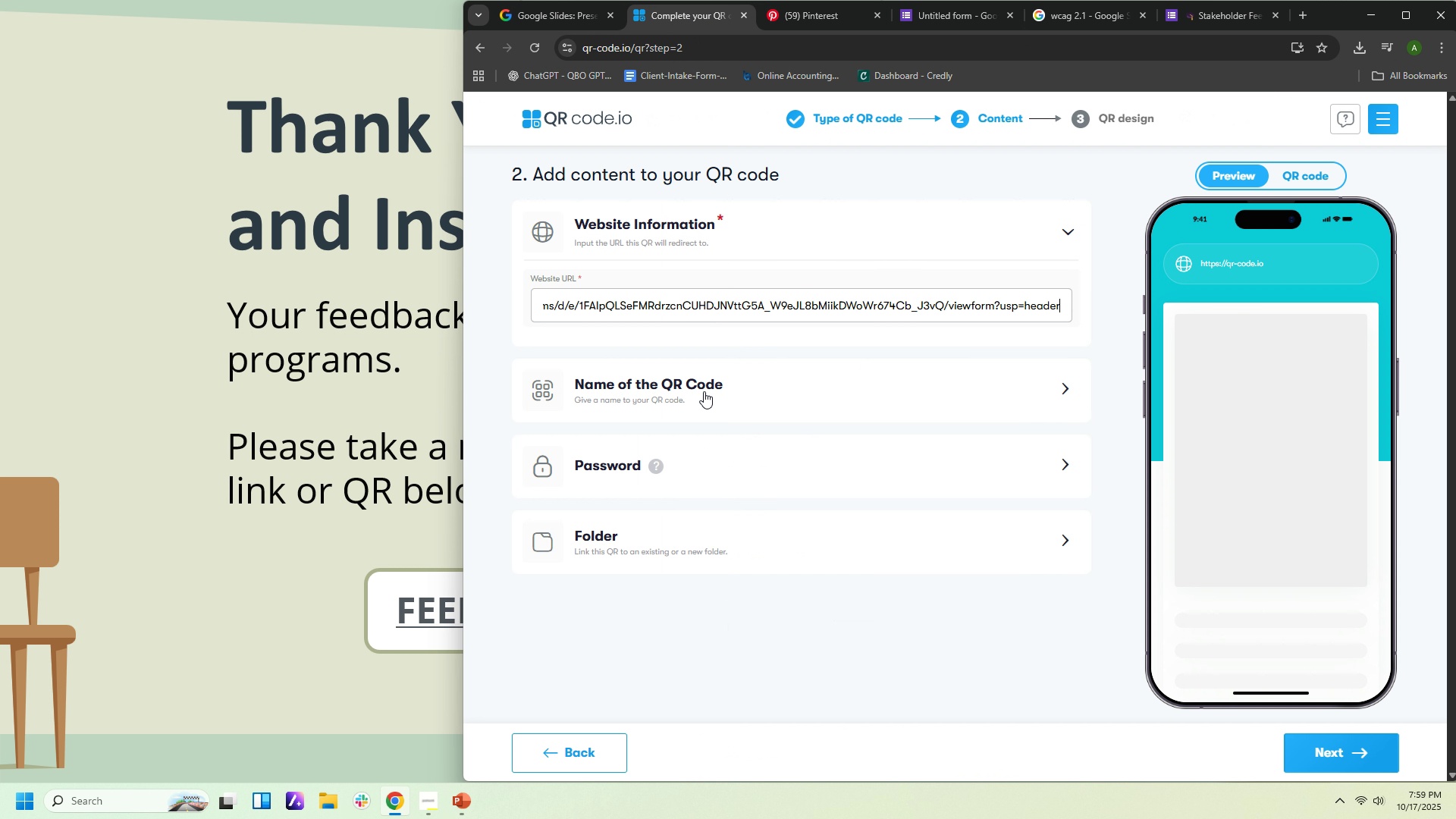 
left_click([1353, 743])
 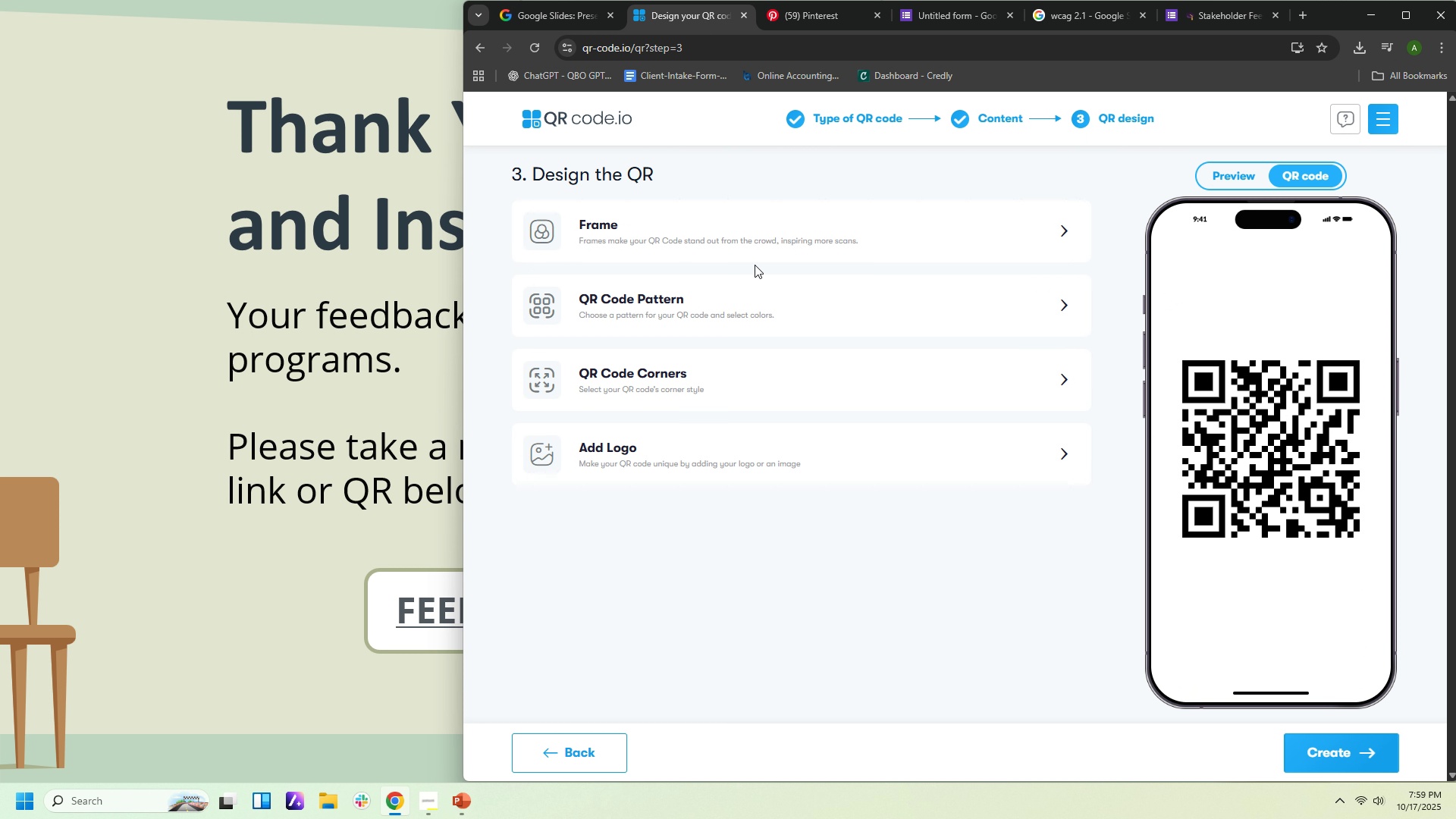 
left_click([817, 238])
 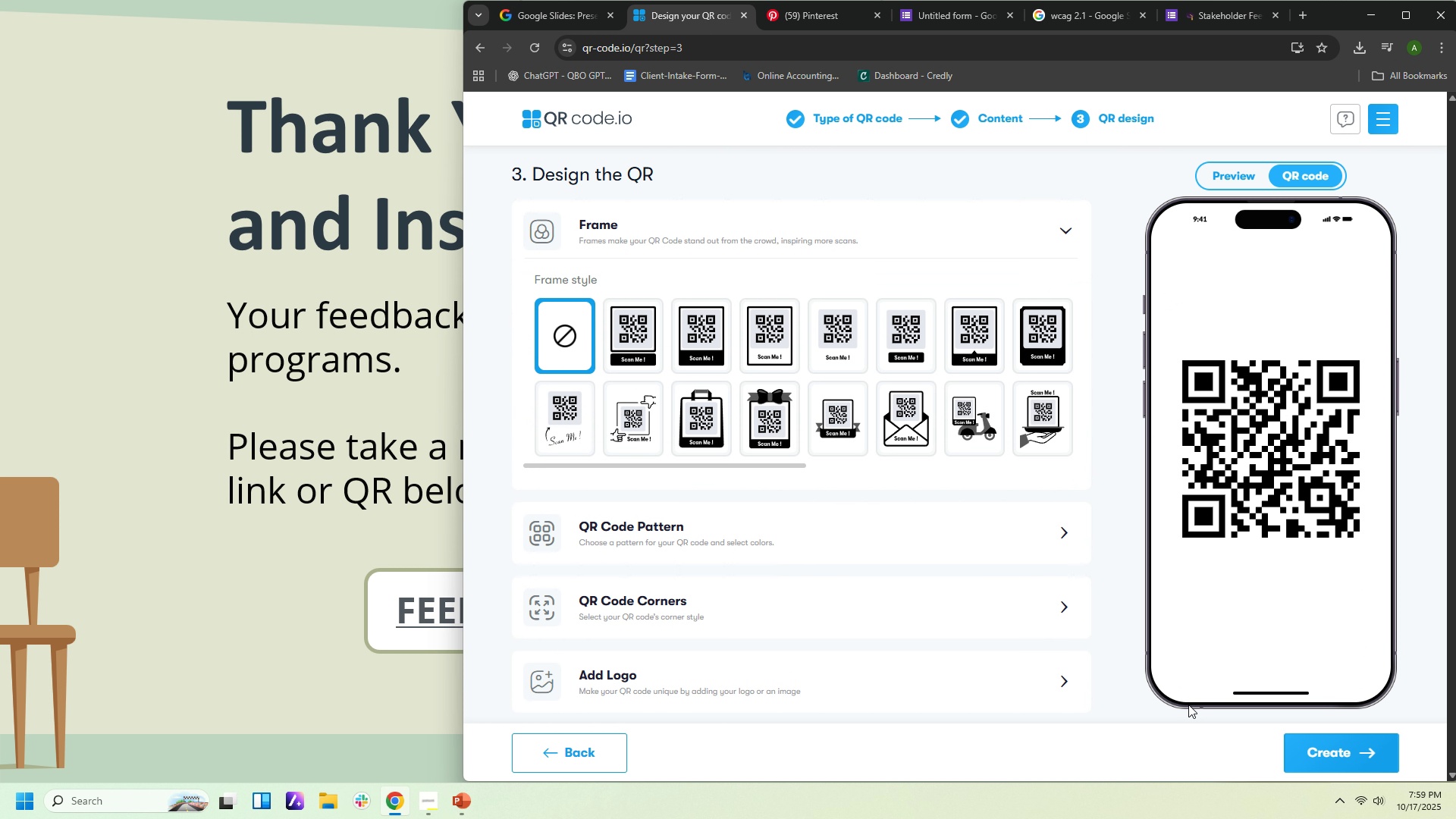 
left_click([1323, 759])
 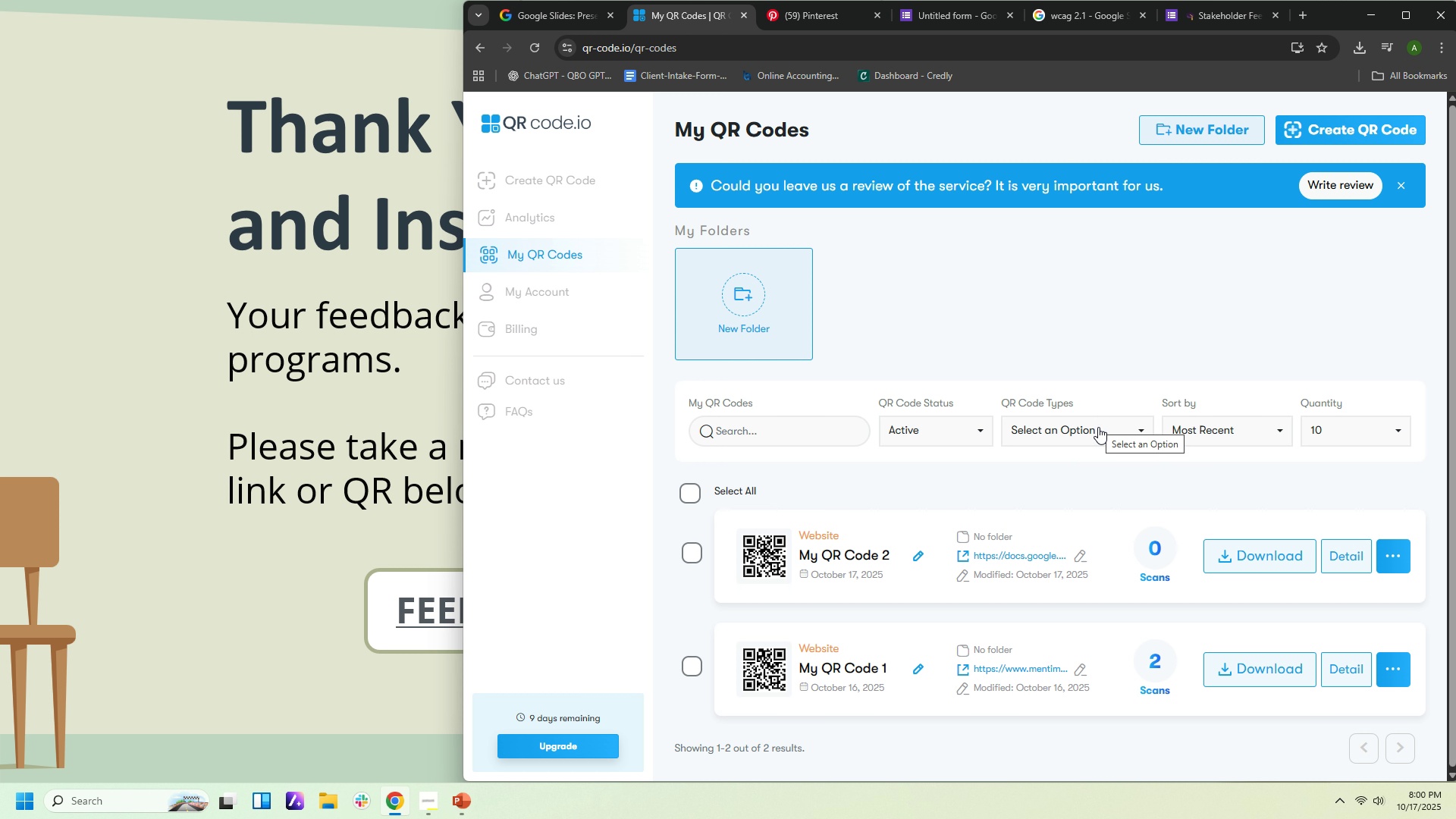 
wait(11.49)
 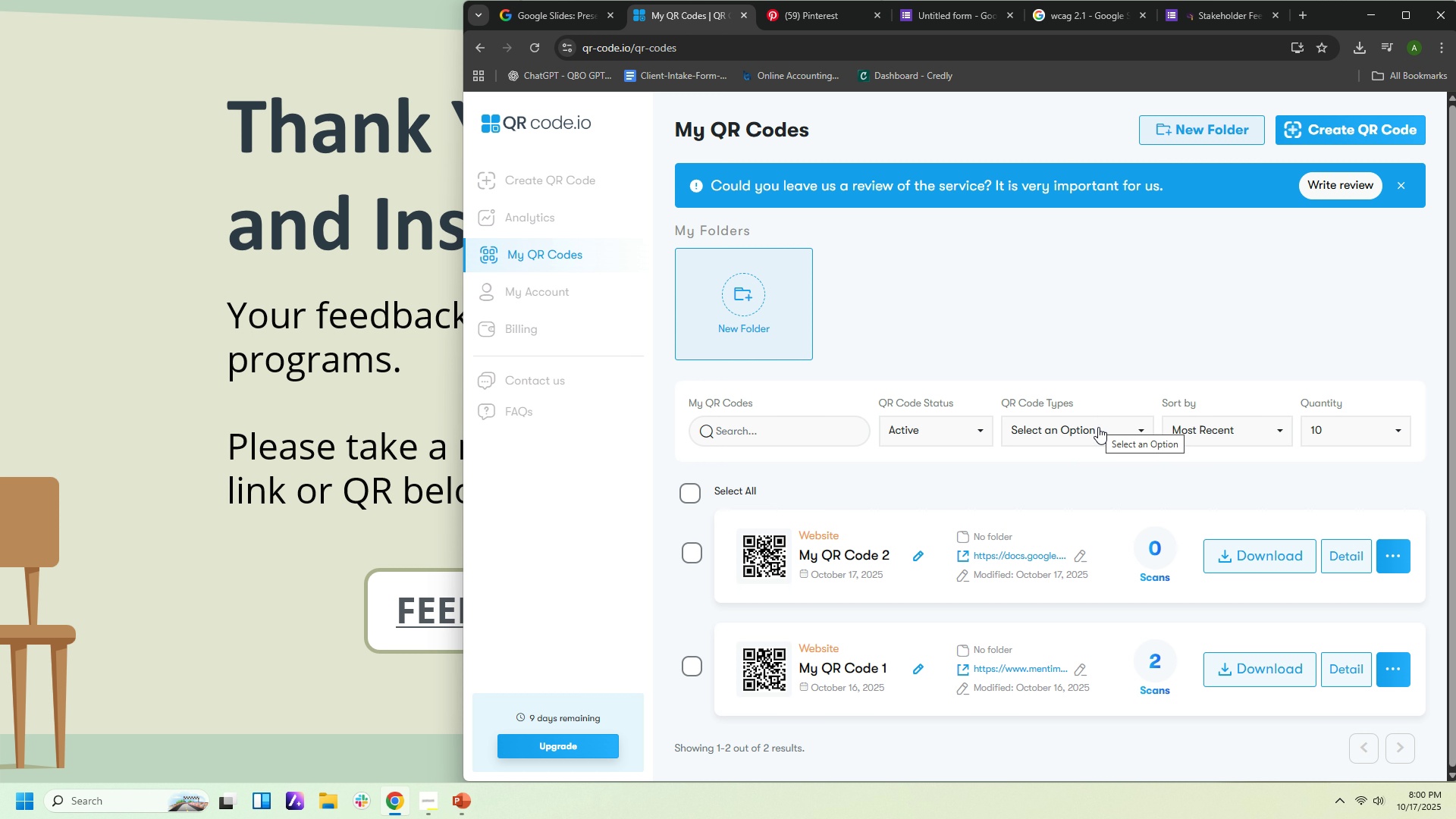 
left_click([1284, 563])
 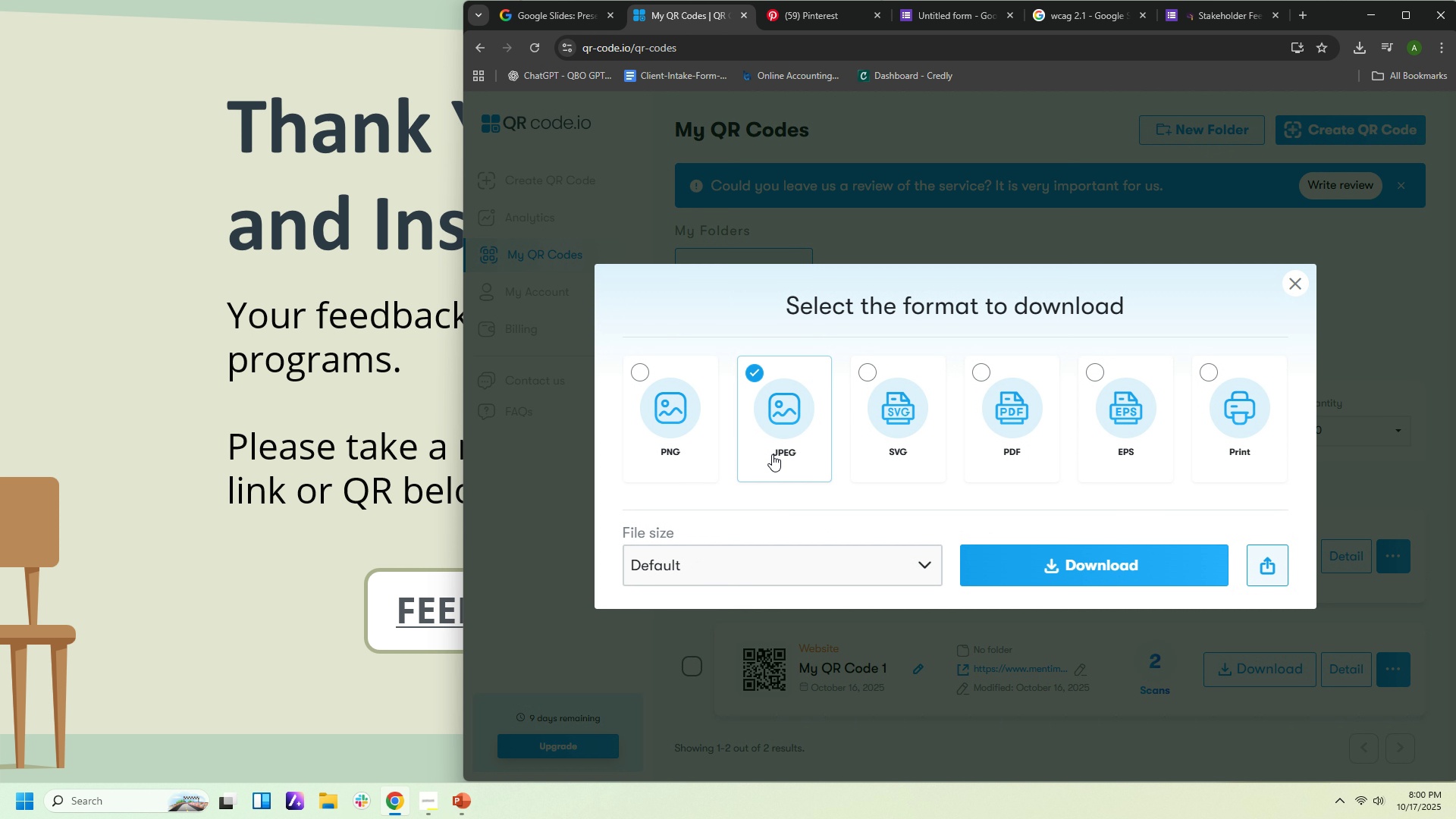 
left_click([666, 427])
 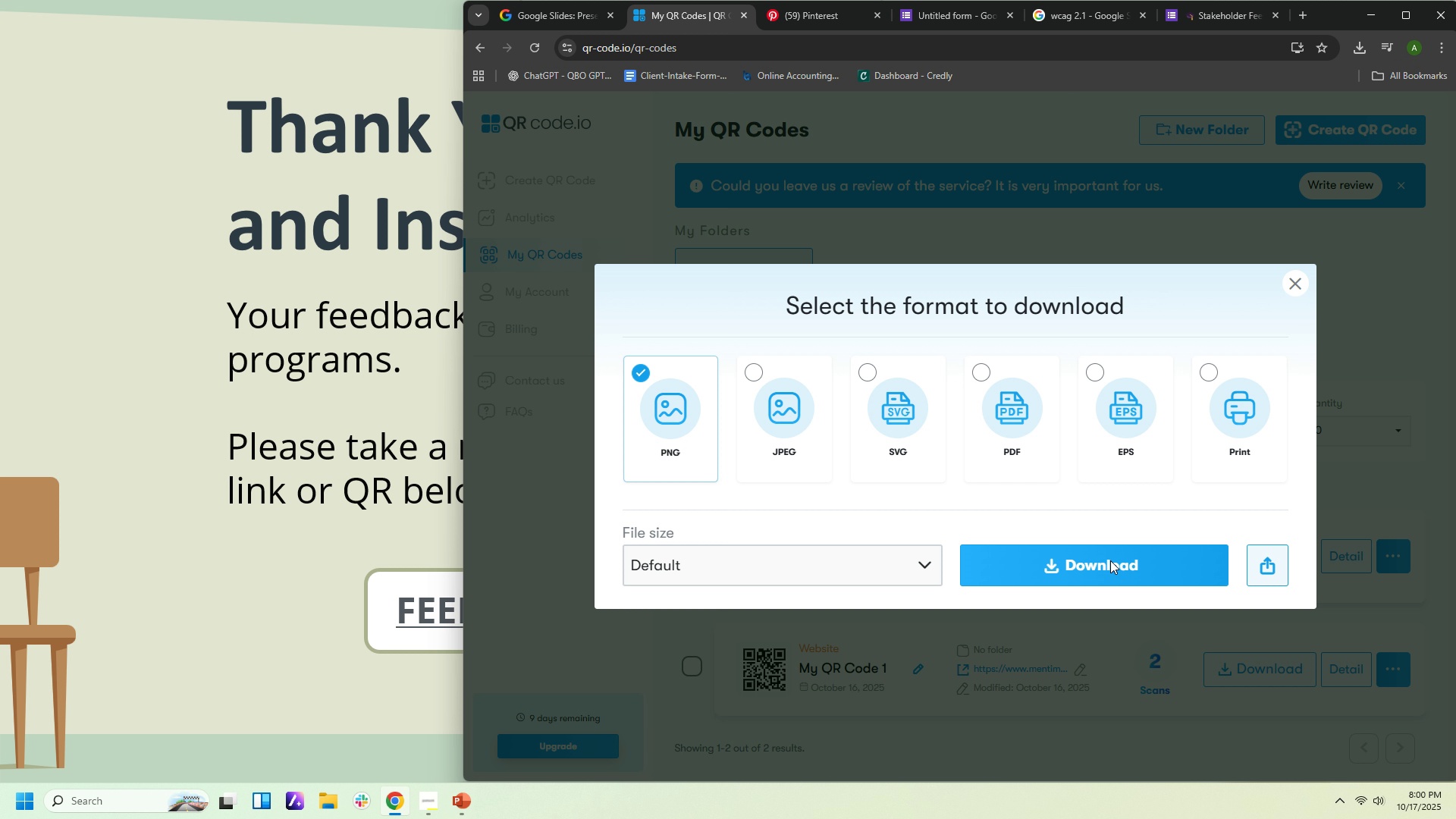 
left_click([1110, 560])
 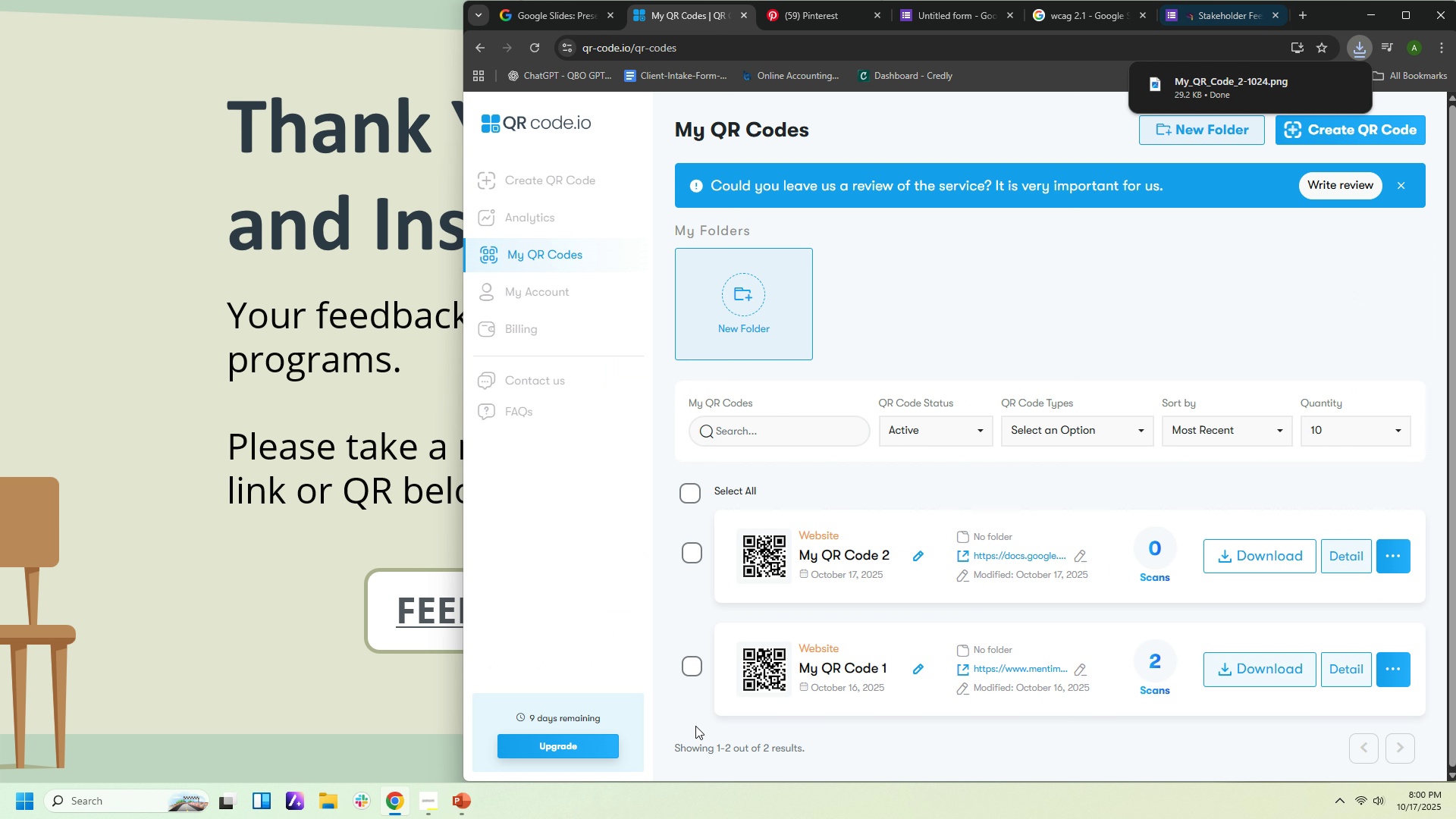 
left_click([465, 800])
 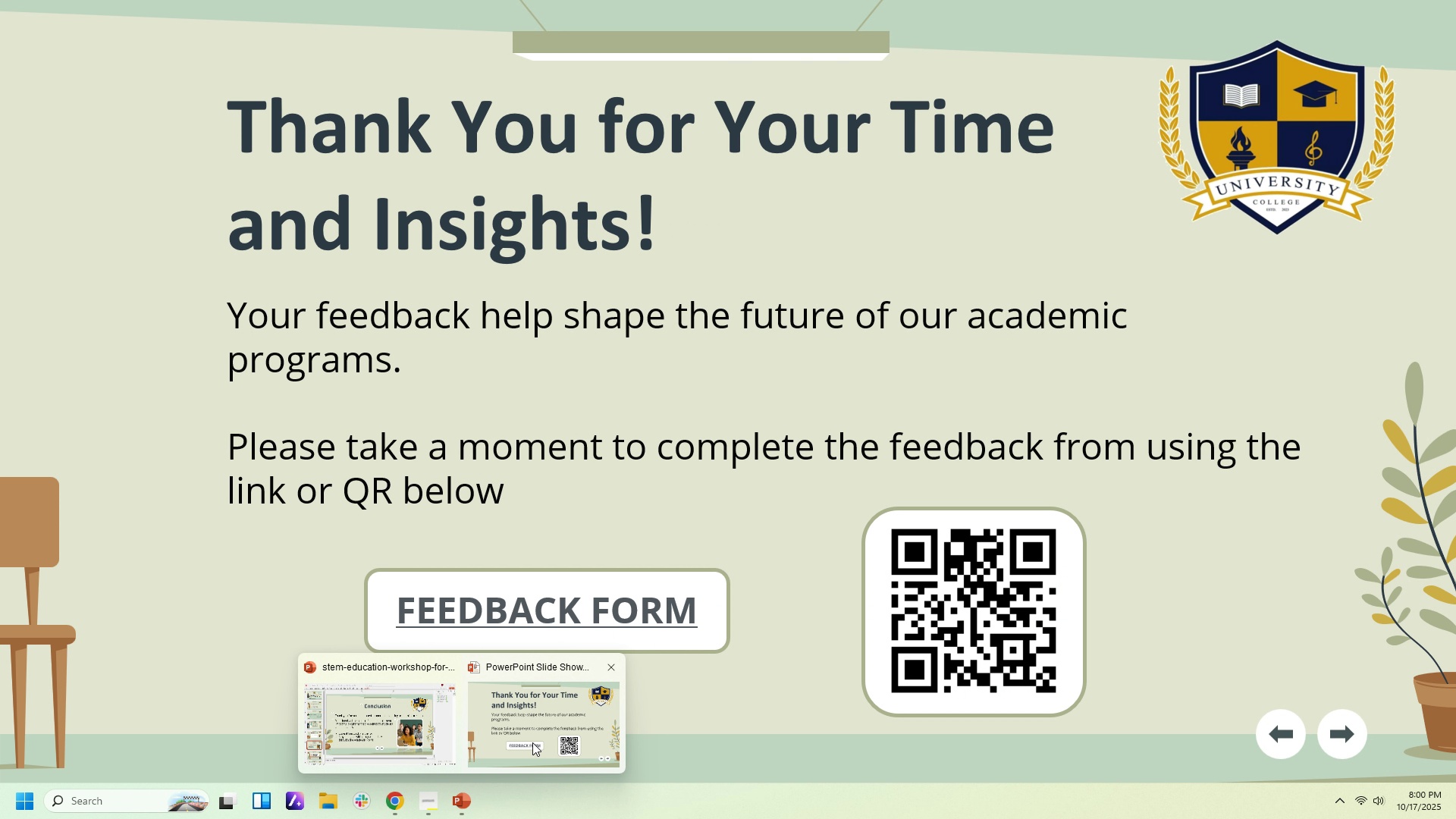 
left_click([532, 742])
 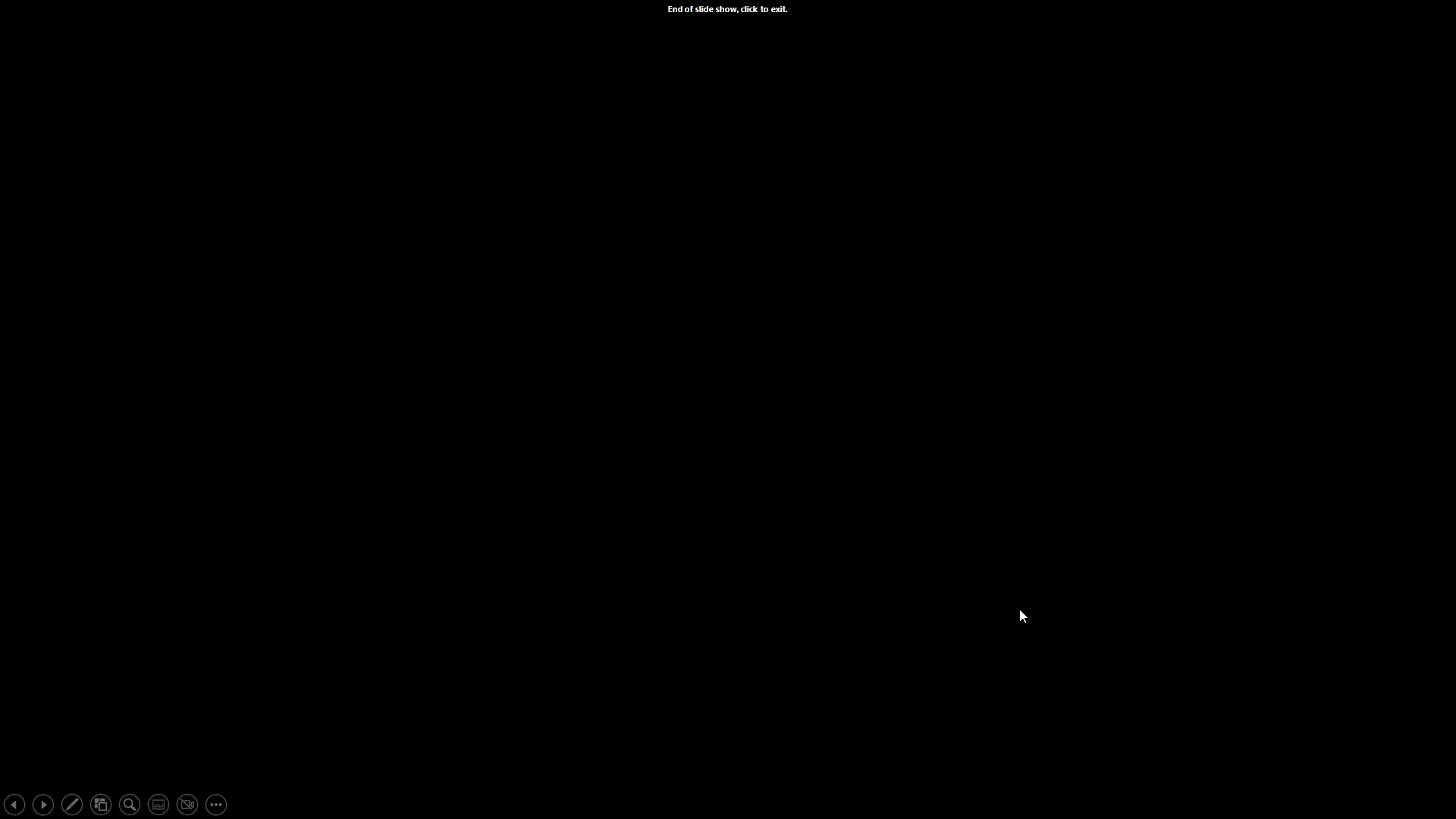 
left_click([1019, 609])
 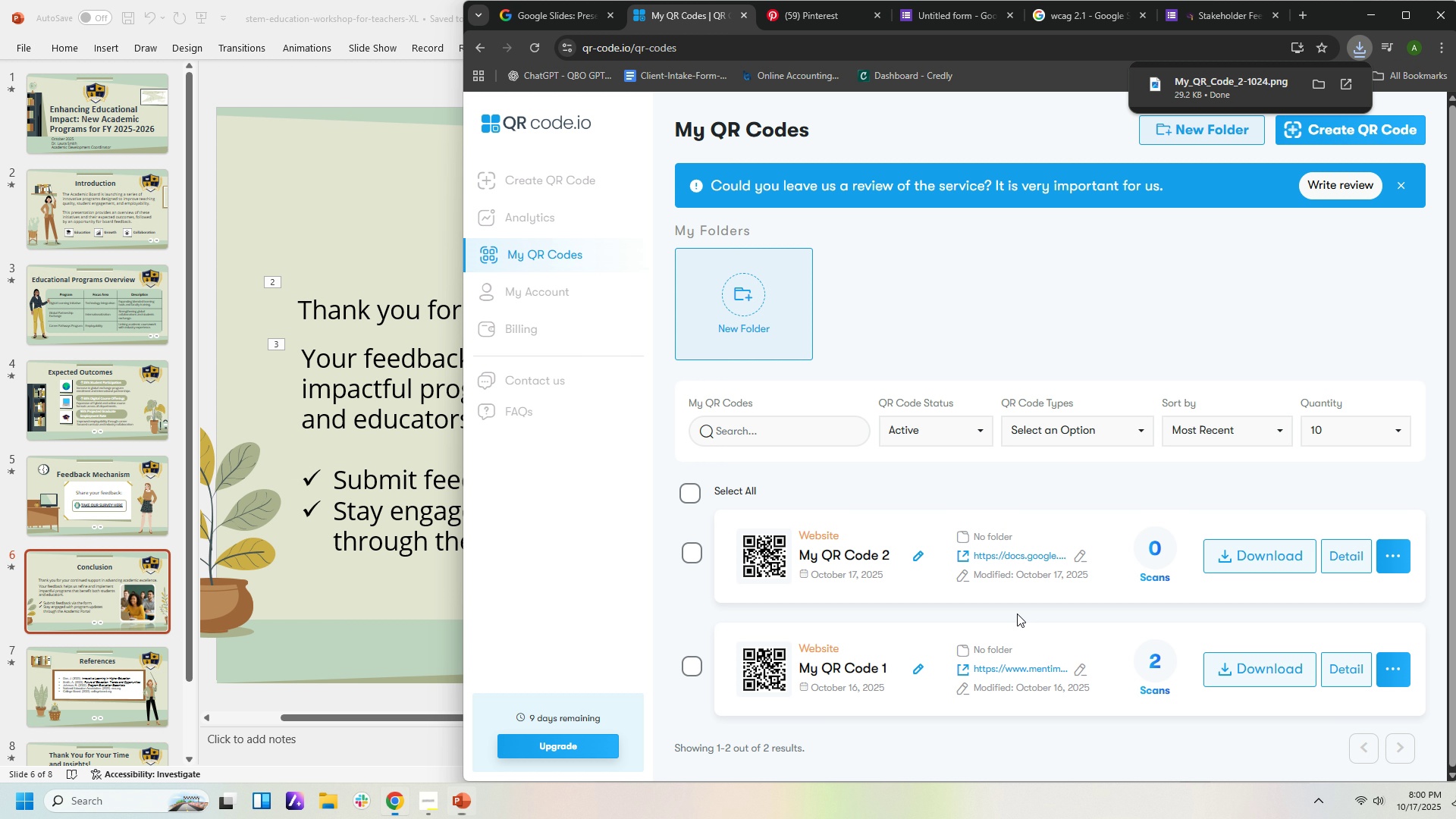 
left_click([1017, 613])
 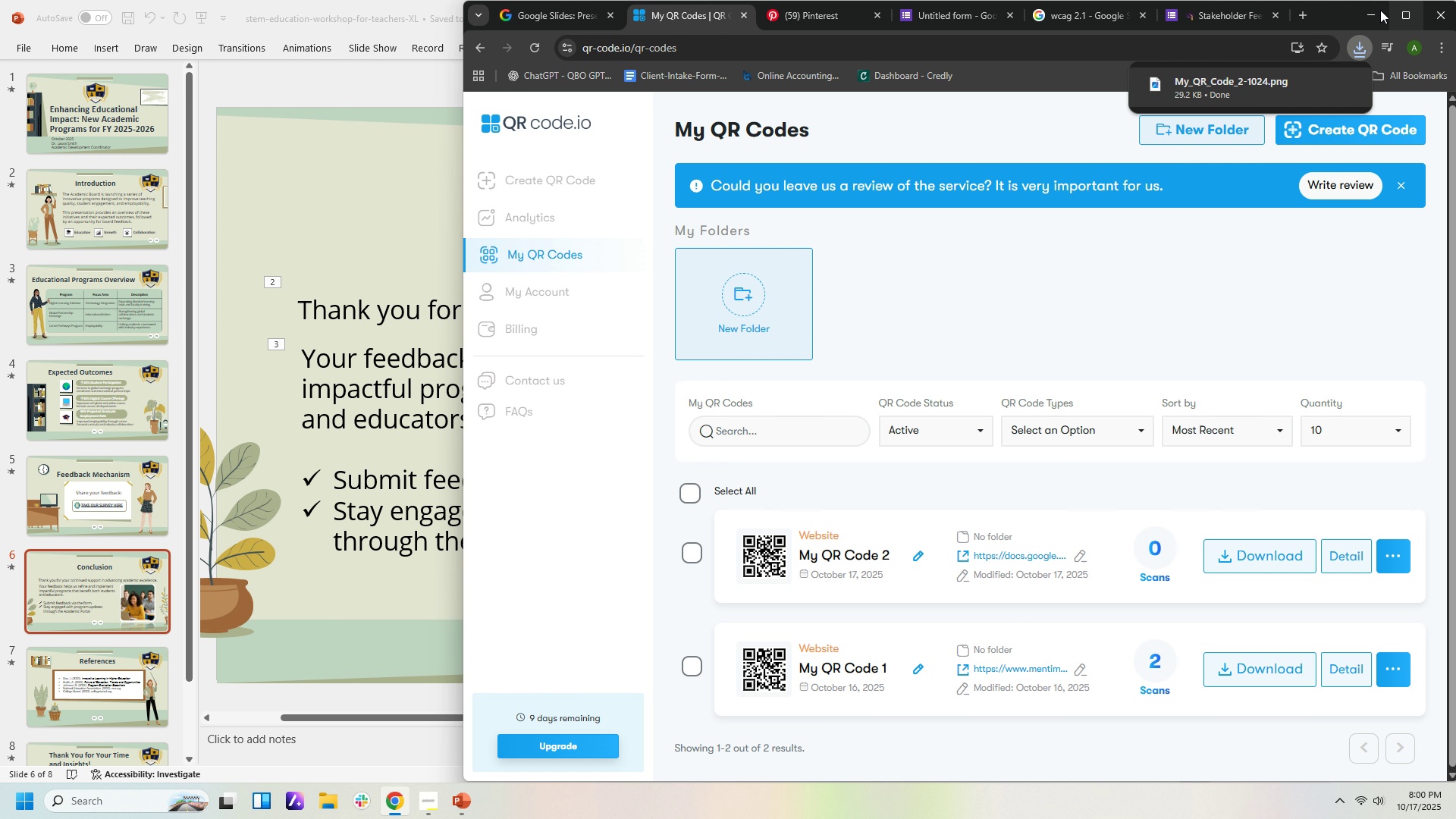 
left_click([1376, 9])
 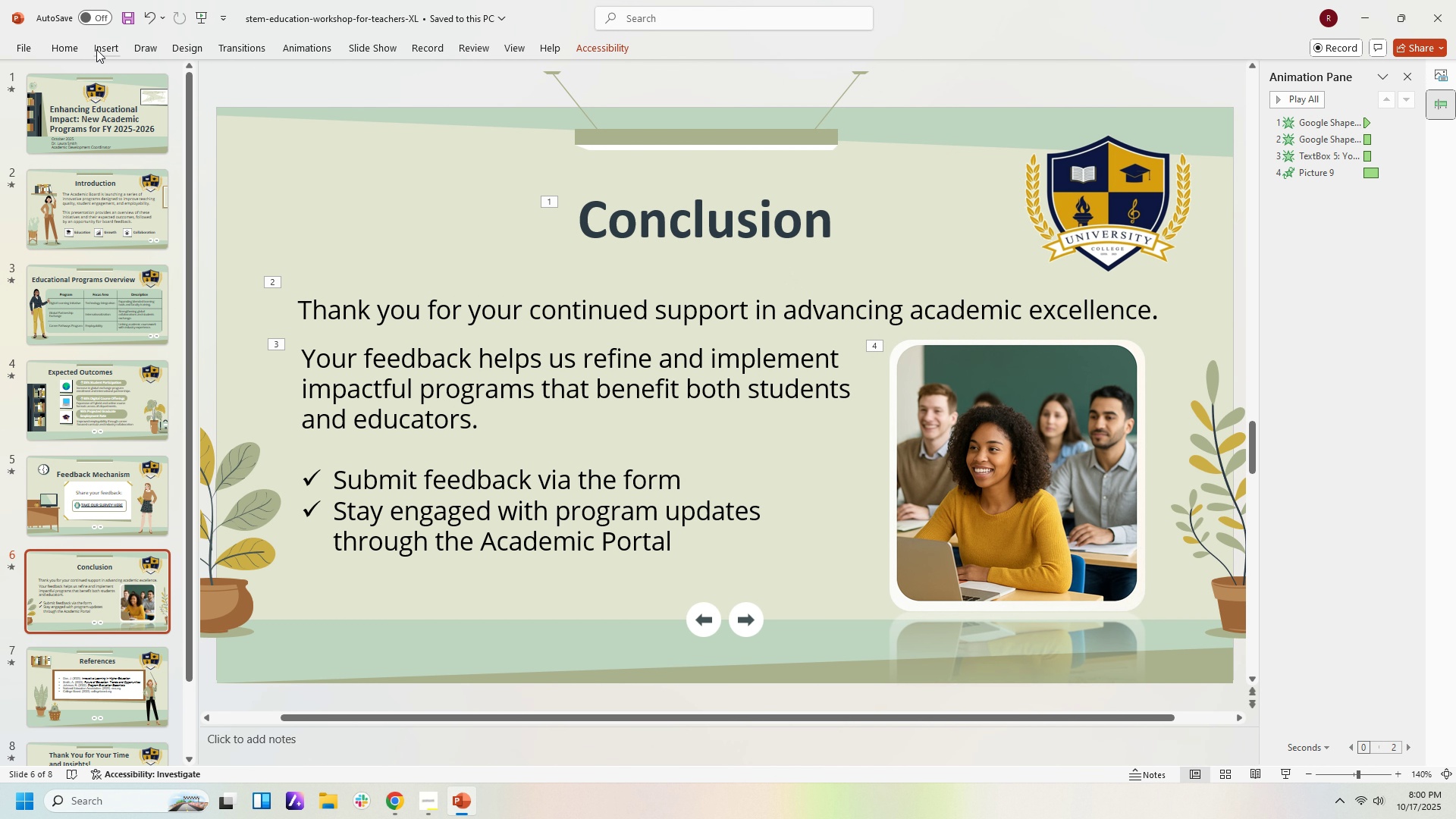 
left_click([96, 49])
 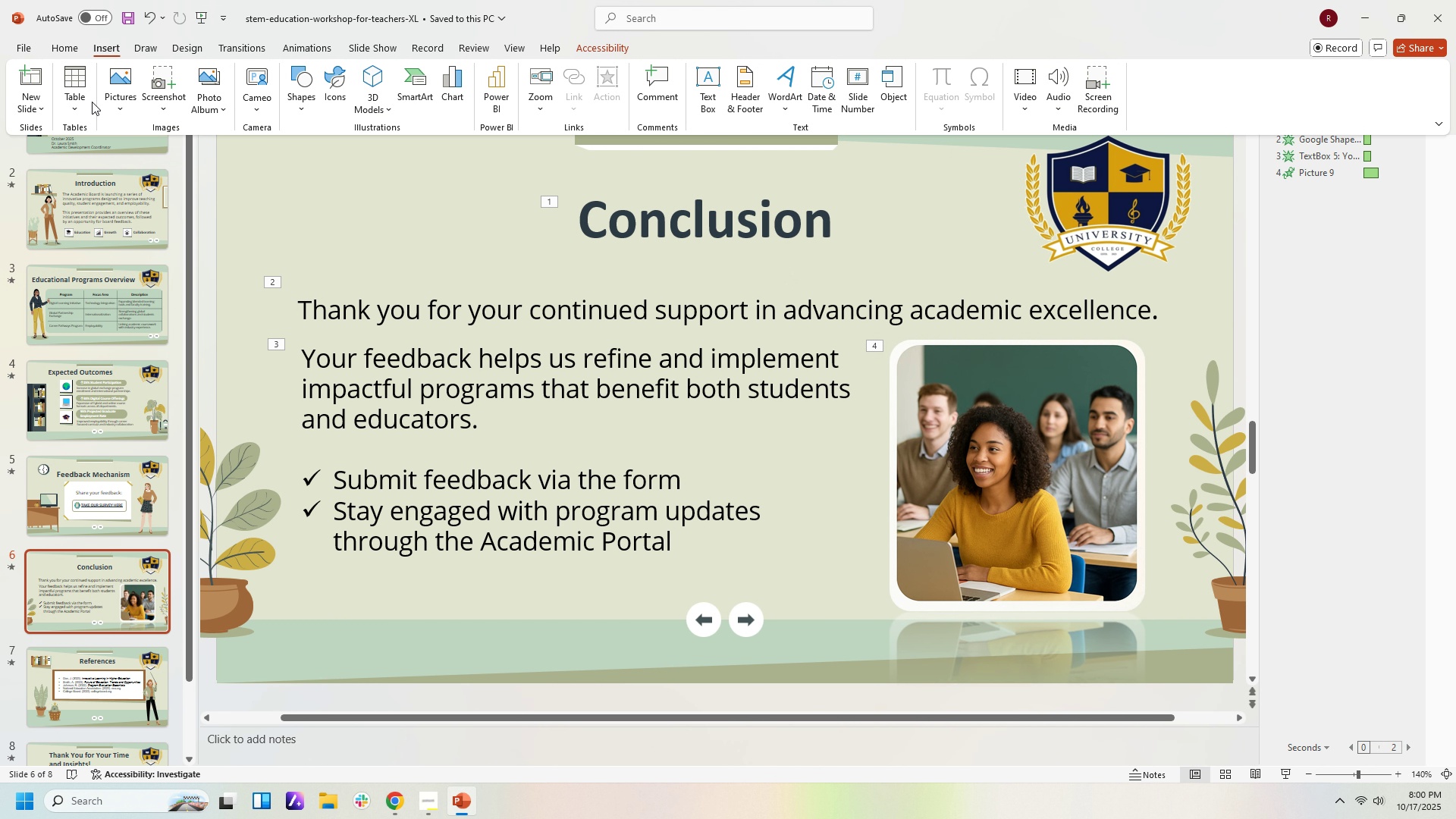 
left_click([115, 97])
 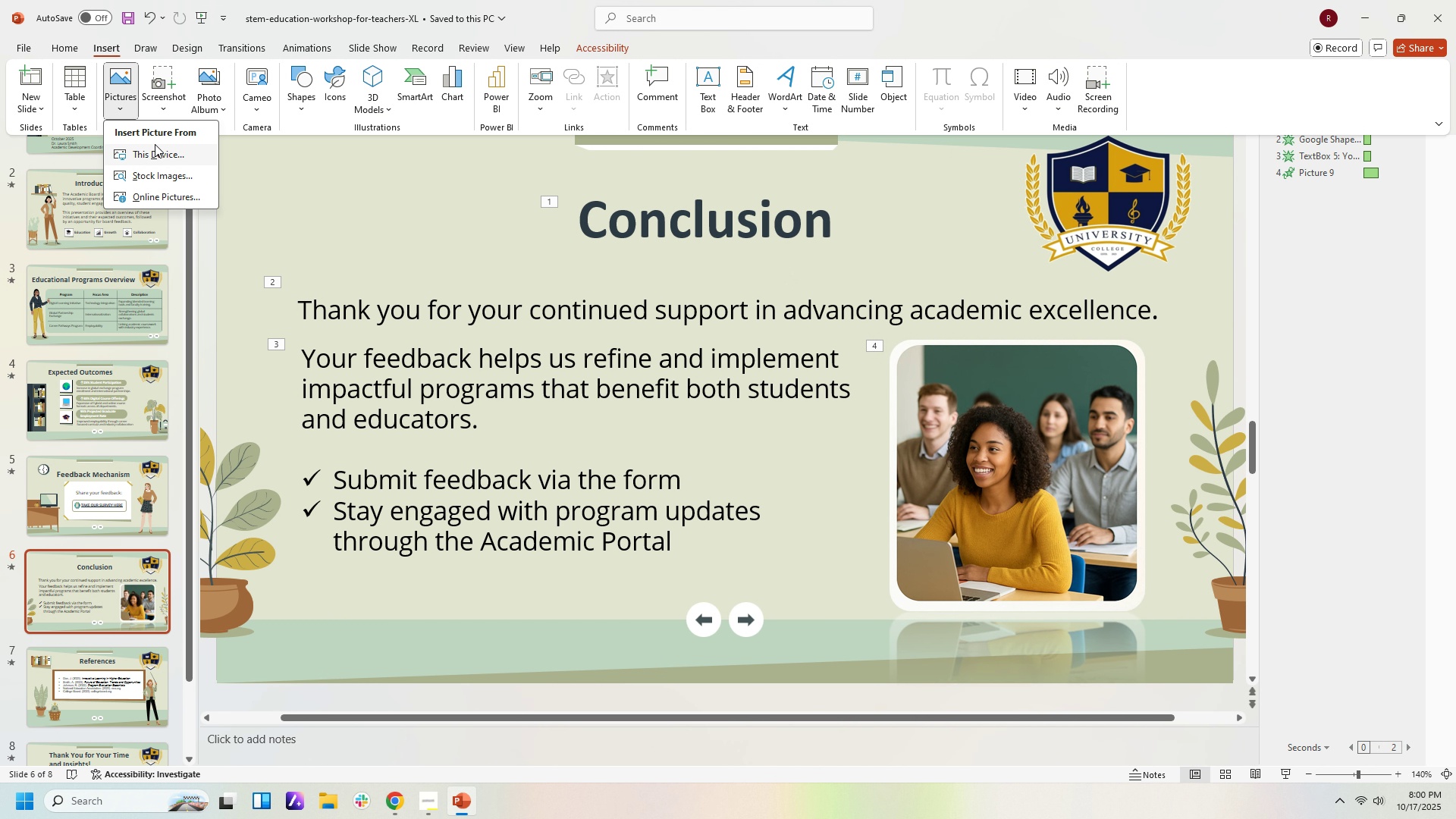 
left_click([155, 144])
 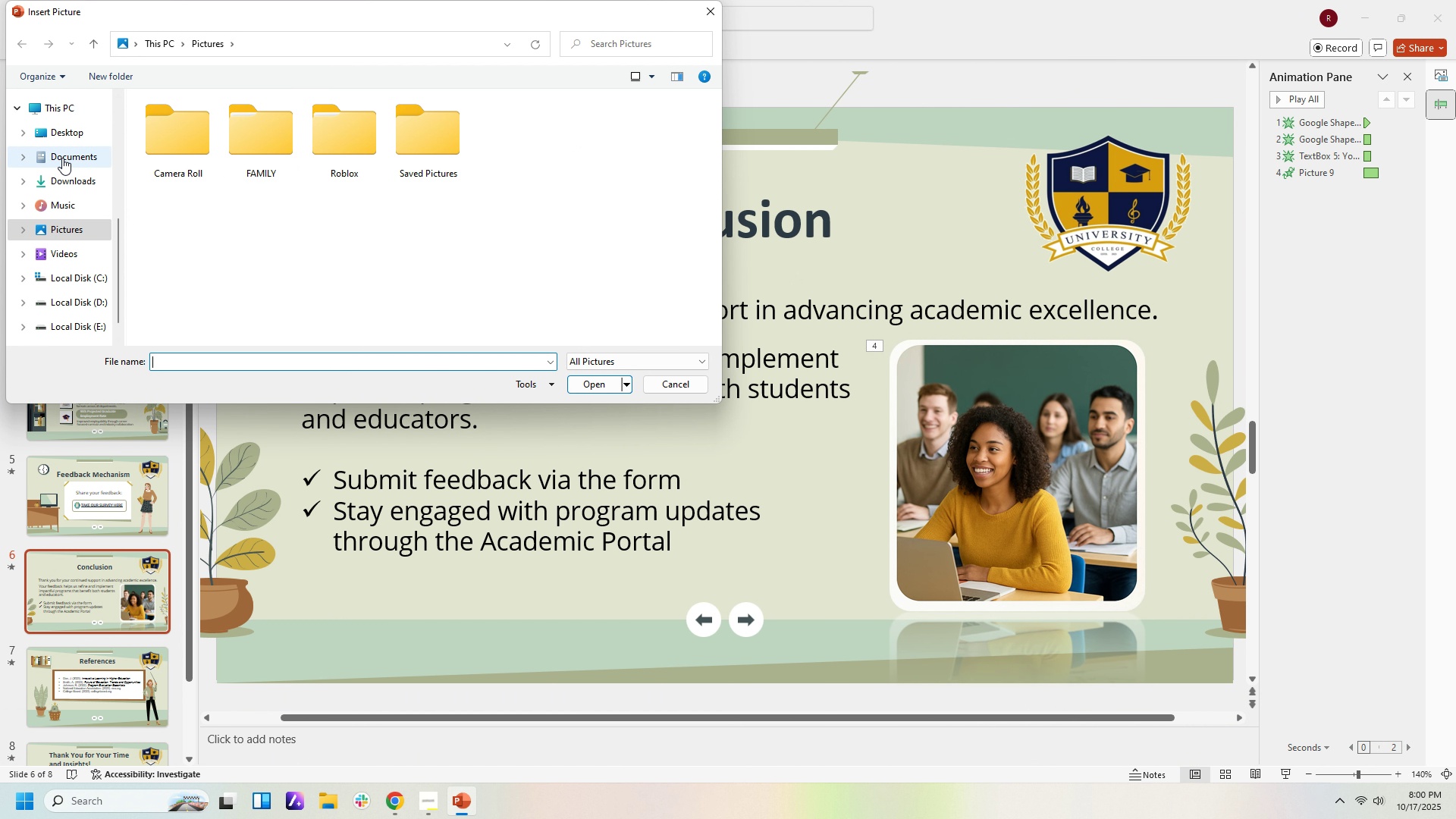 
left_click([65, 175])
 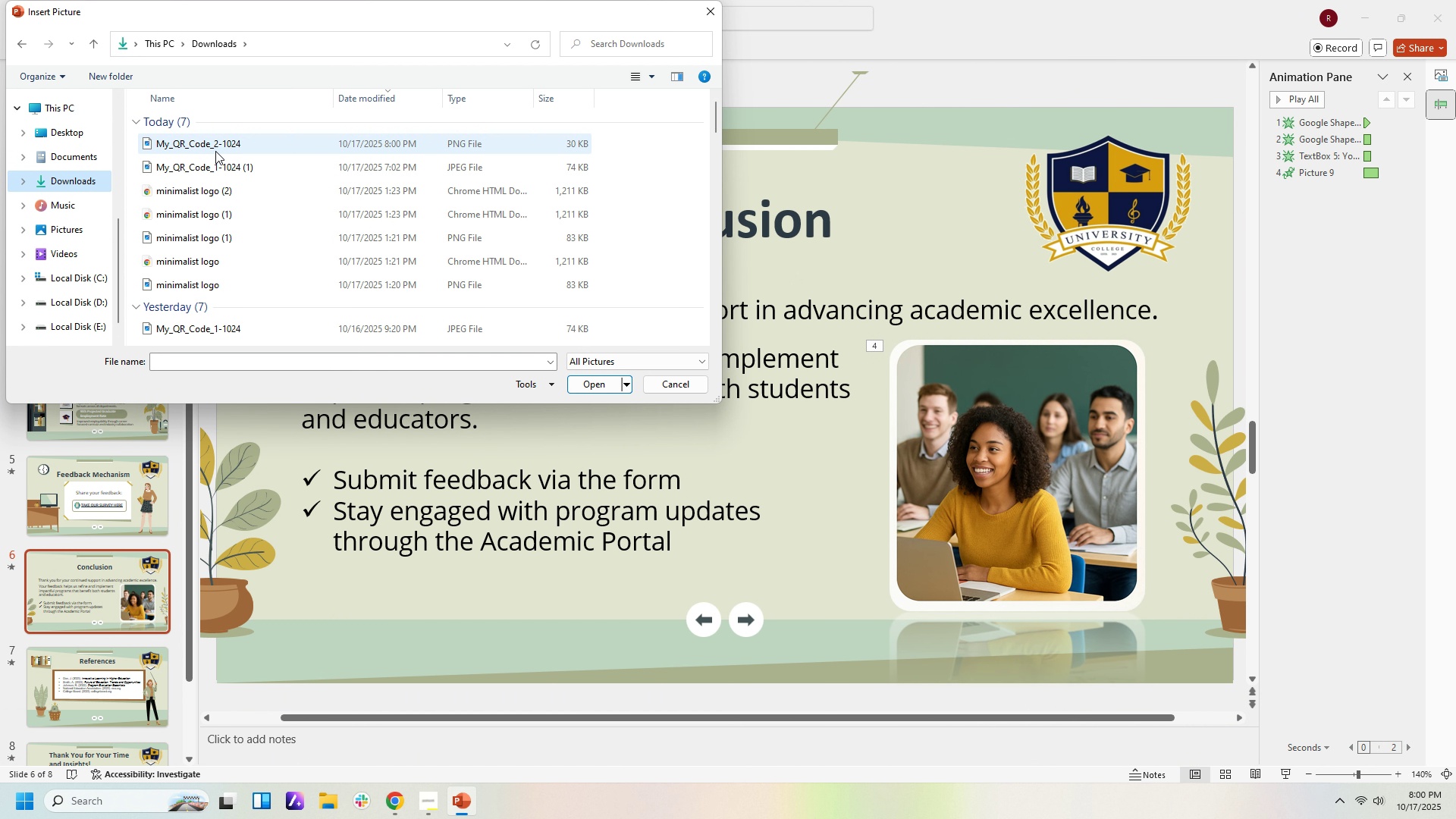 
double_click([215, 151])
 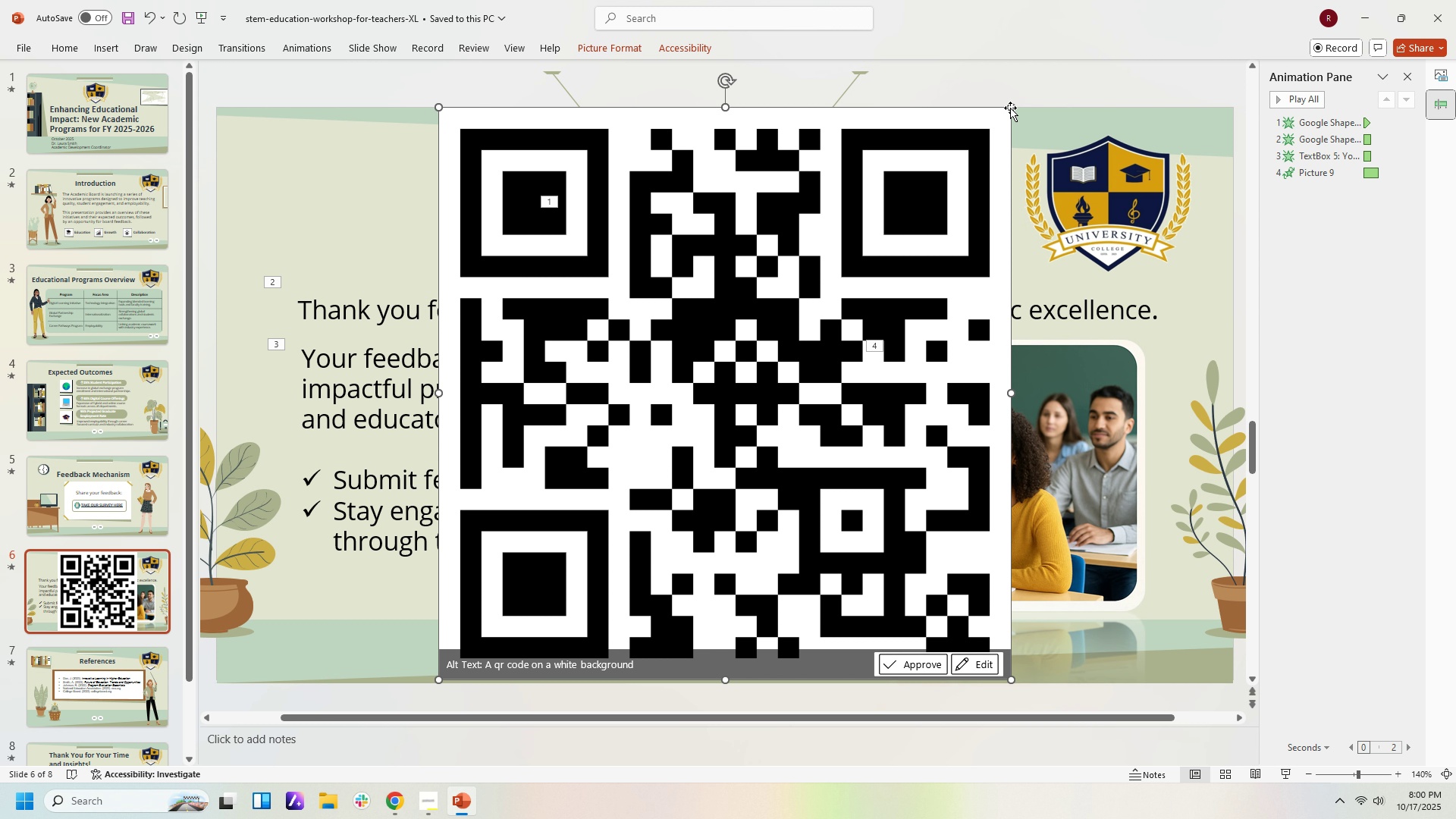 
left_click([974, 156])
 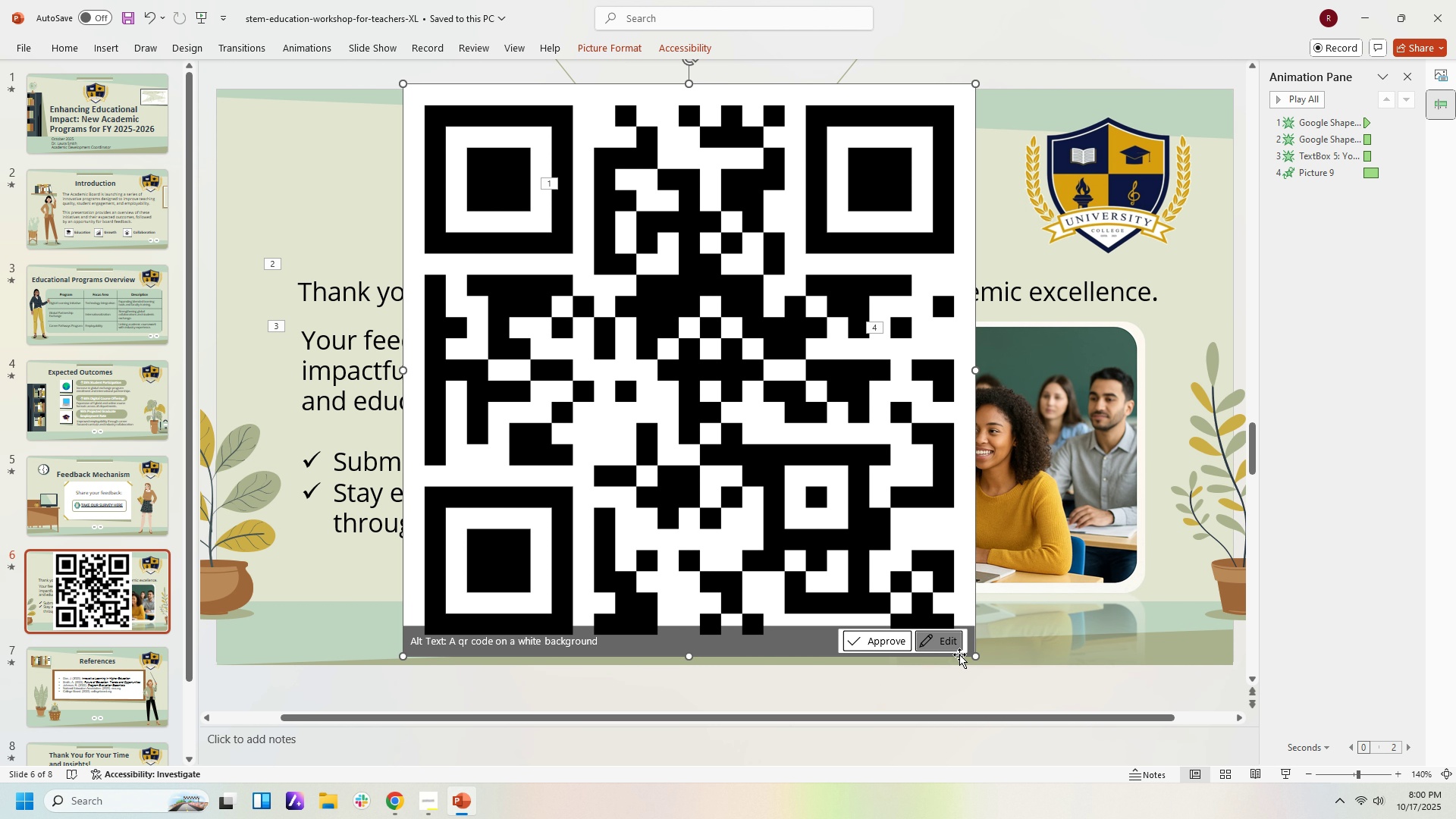 
wait(6.04)
 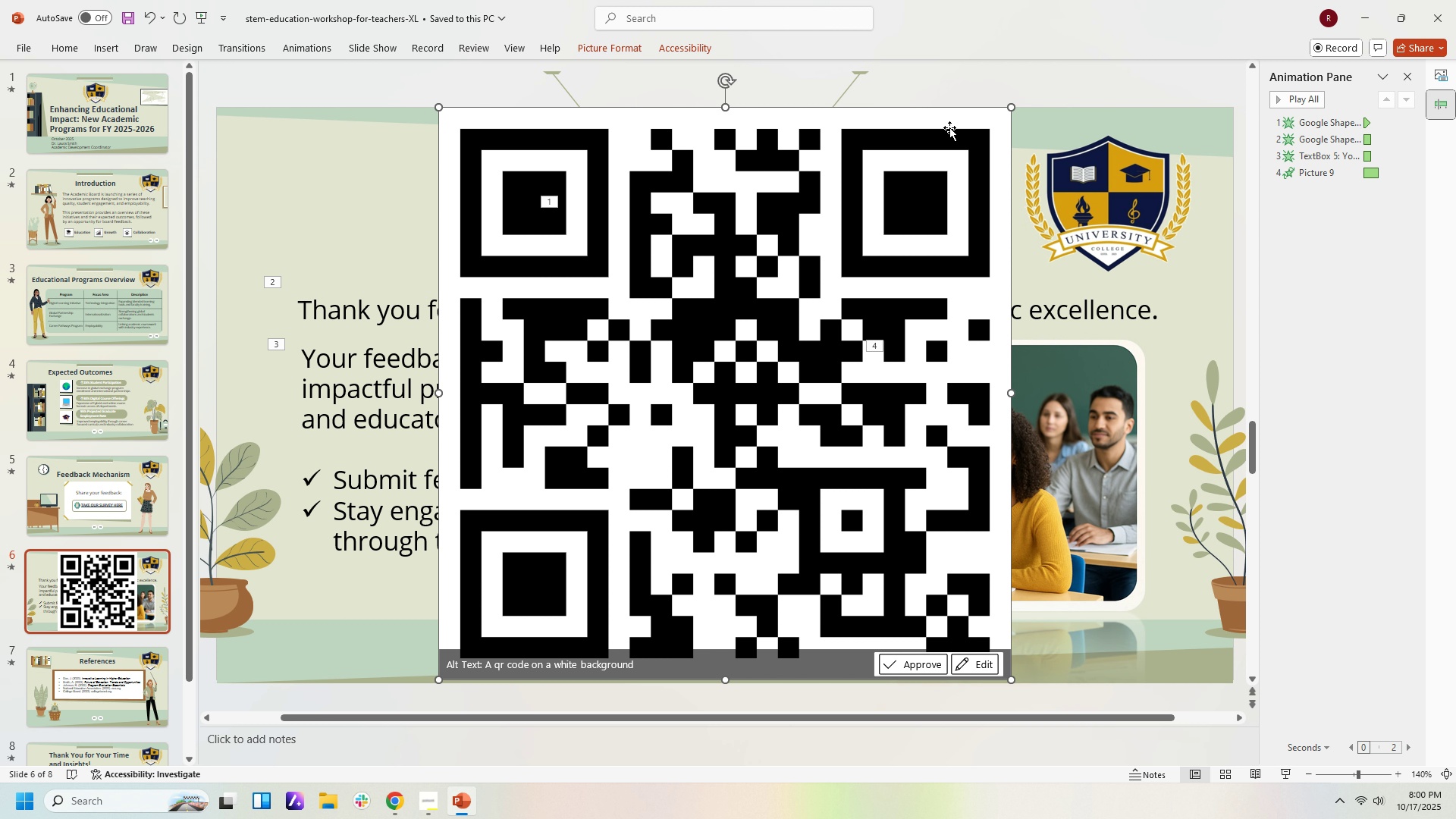 
left_click([890, 636])
 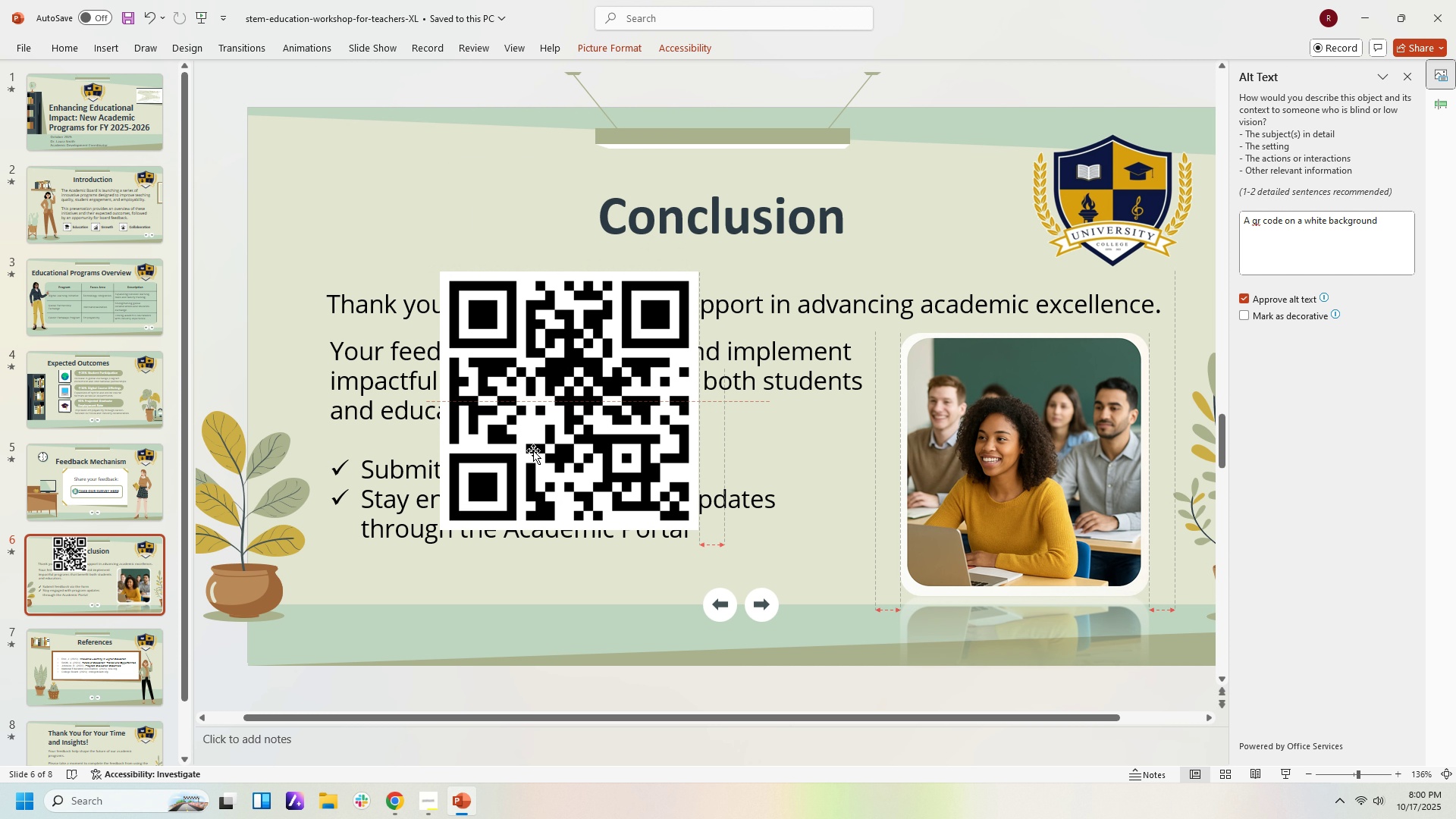 
wait(5.93)
 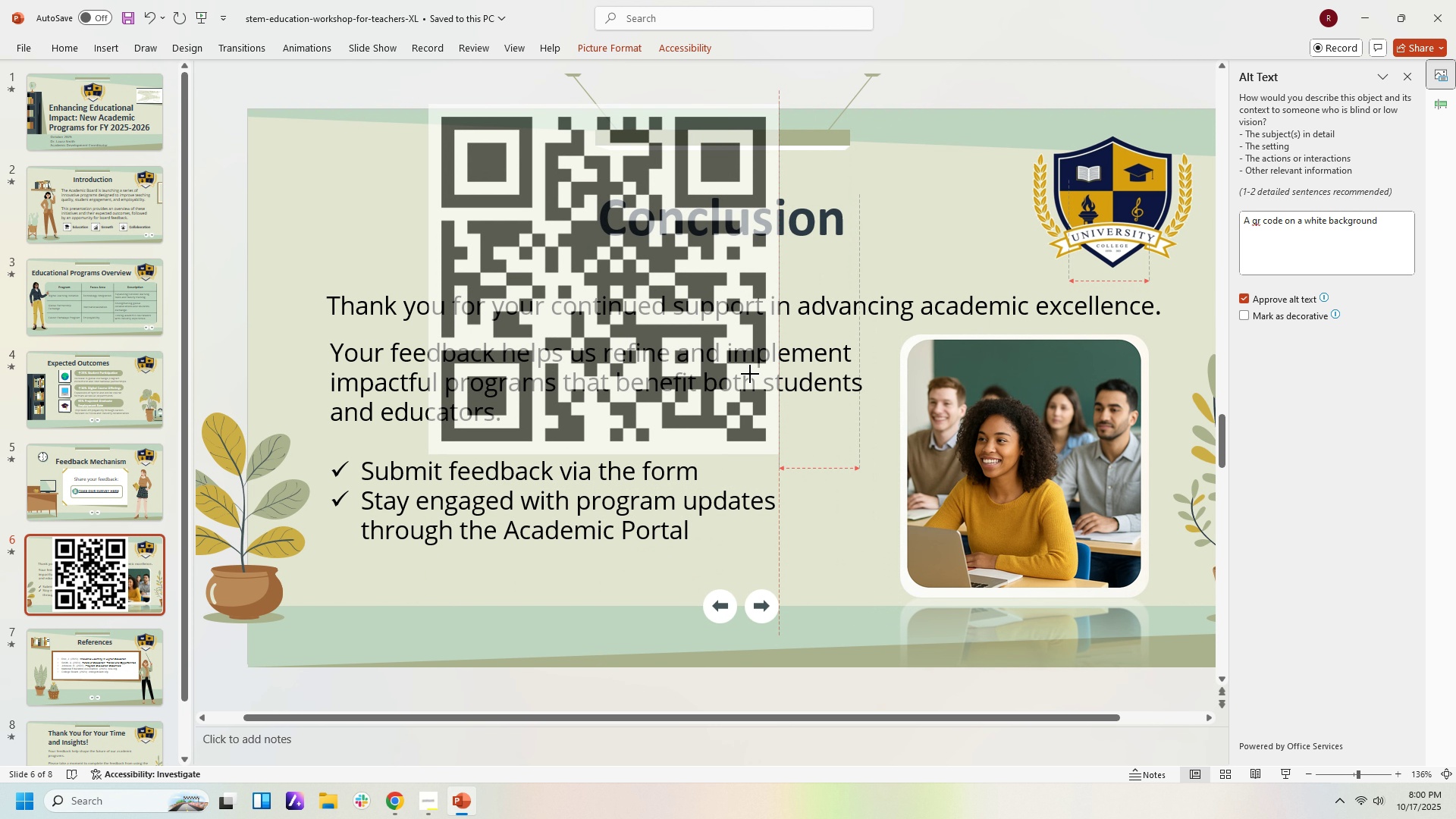 
key(Control+X)
 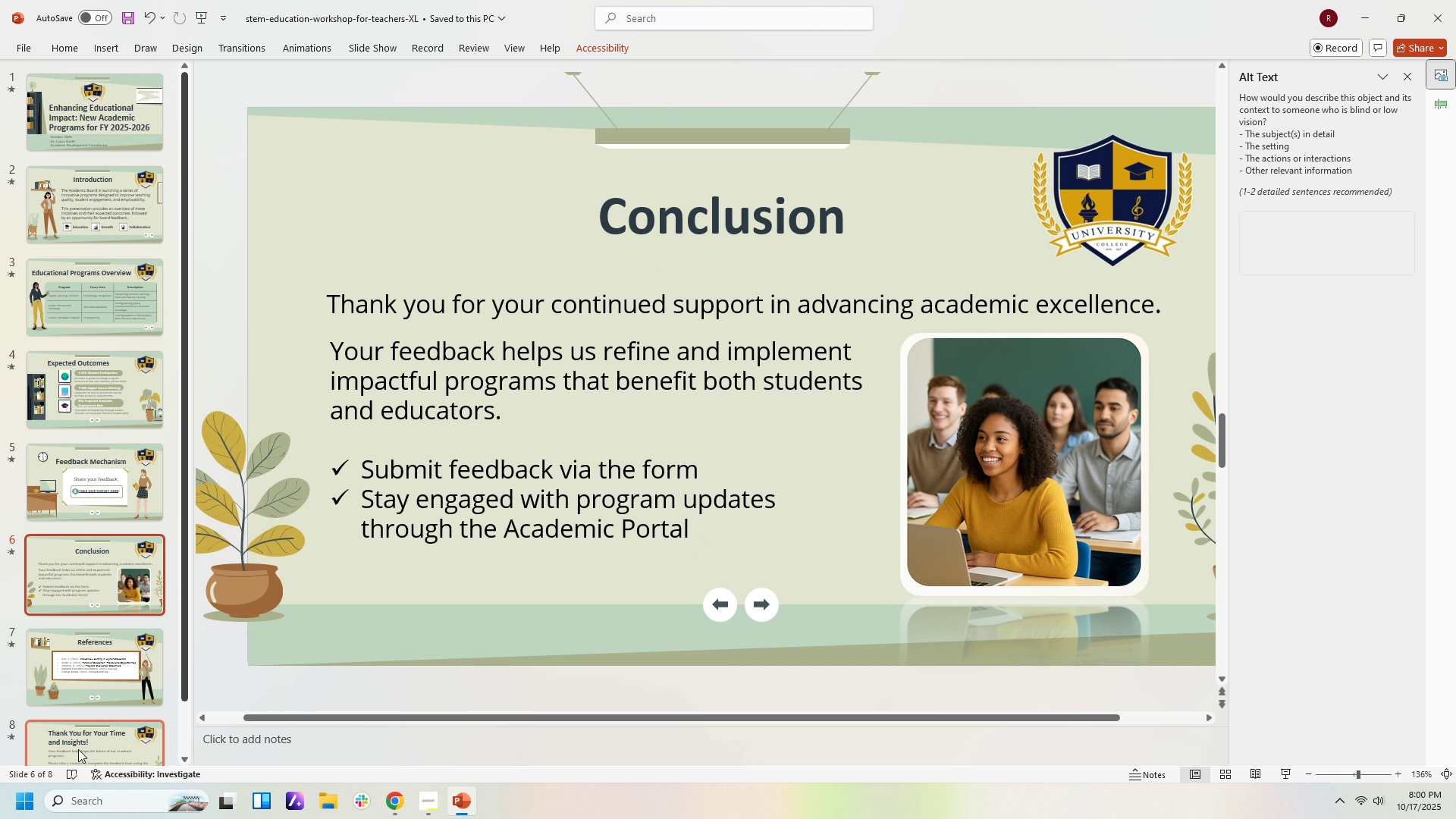 
left_click([78, 749])
 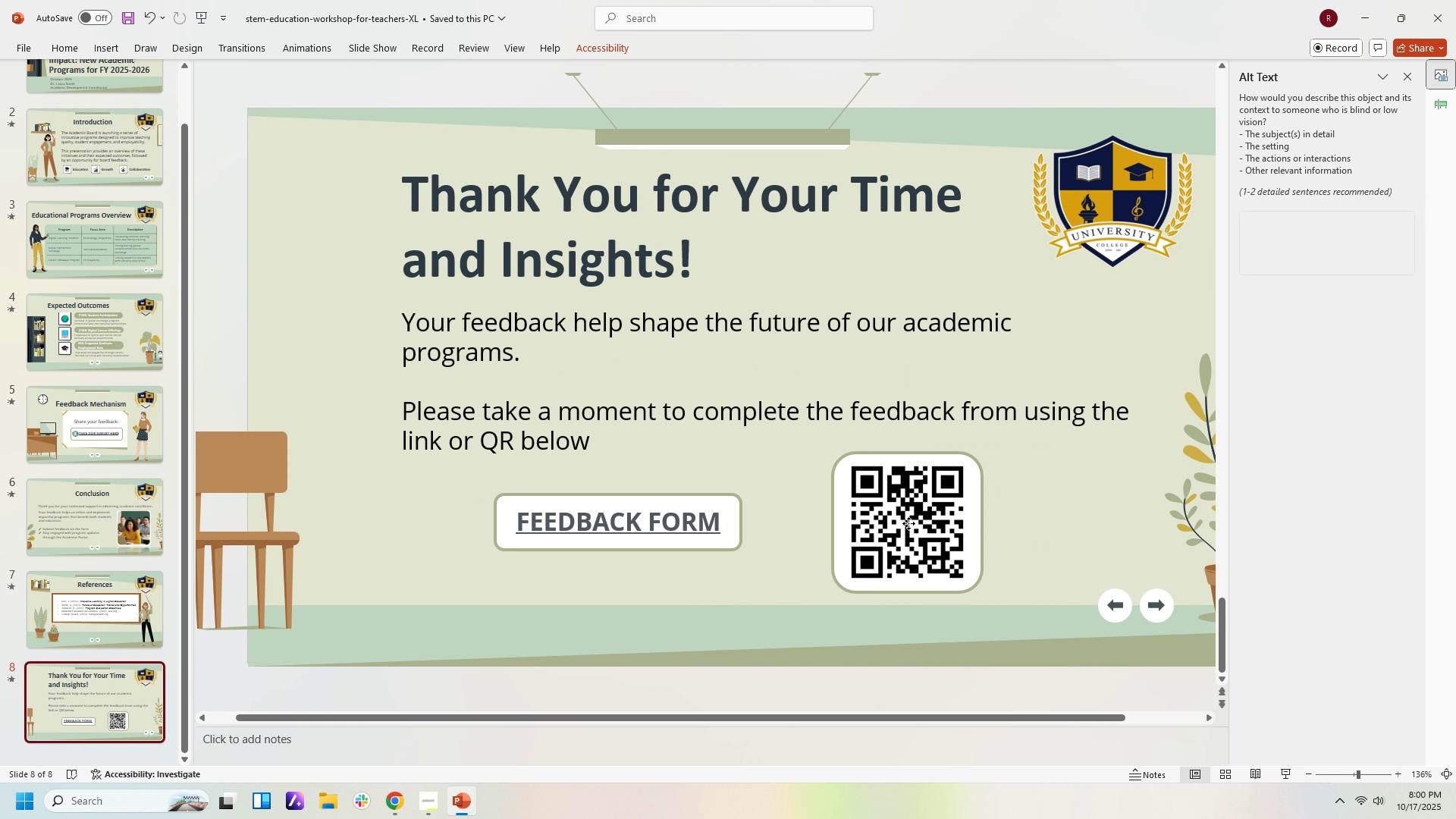 
left_click([908, 523])
 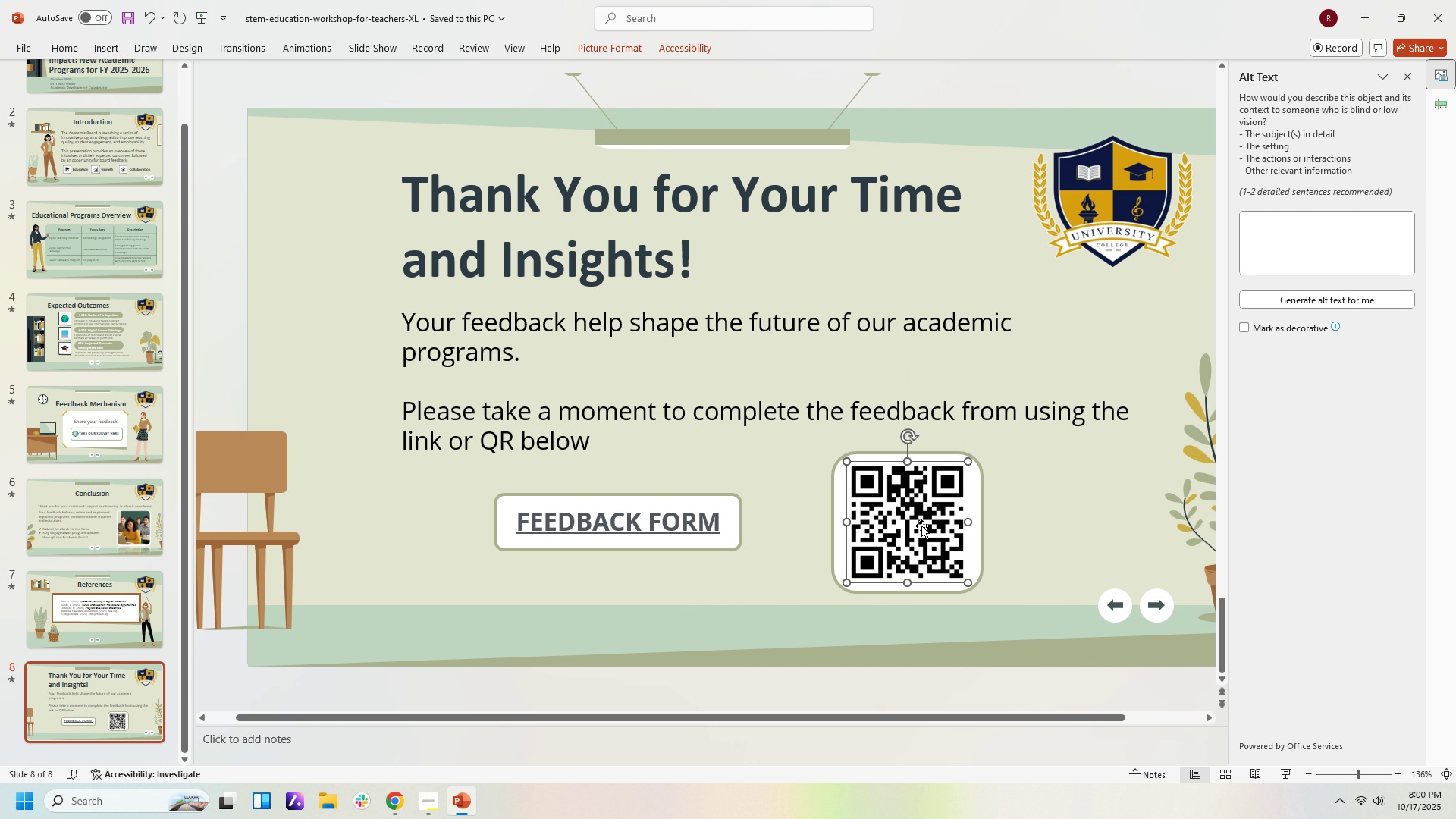 
key(Control+V)
 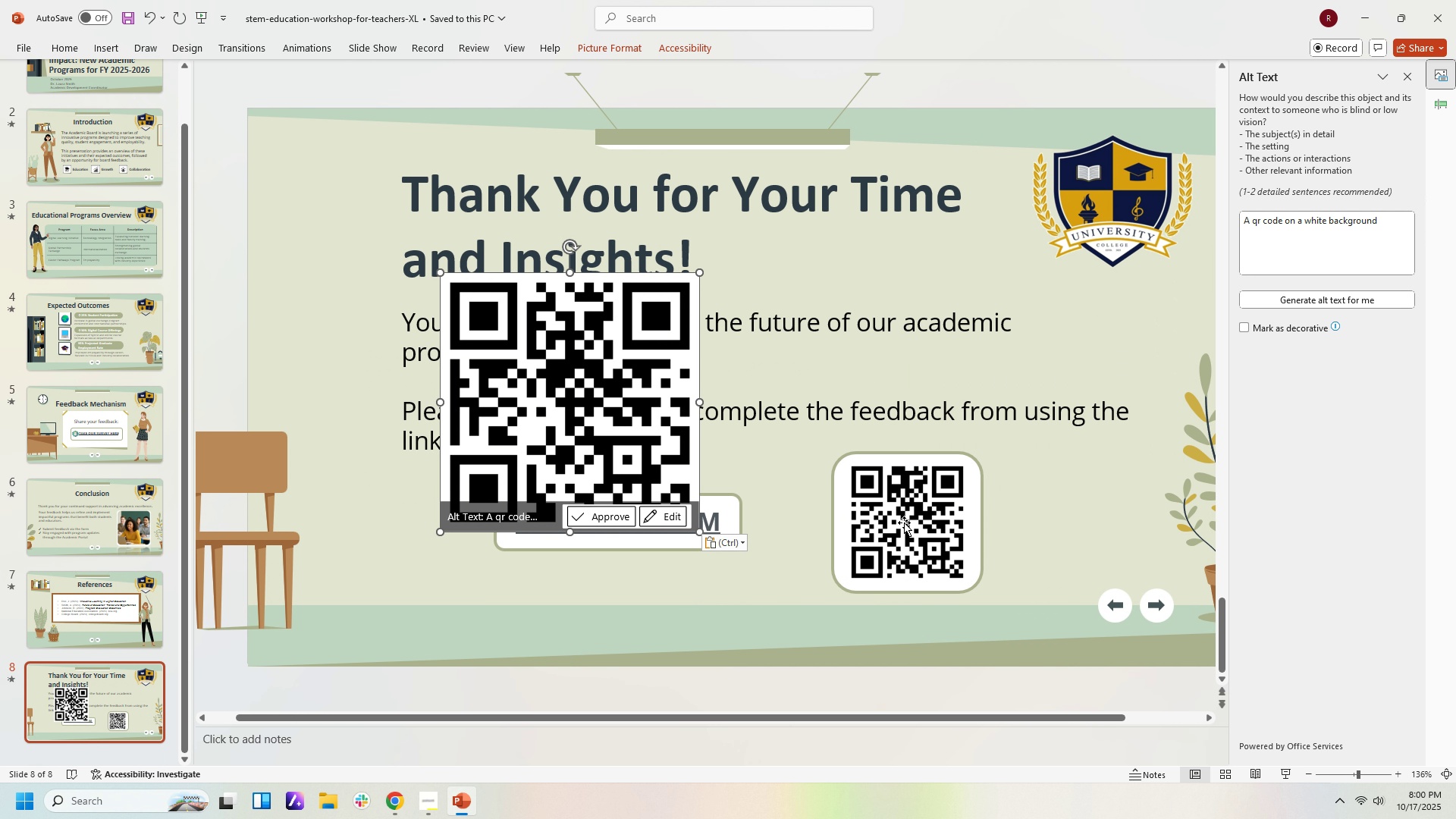 
left_click([904, 522])
 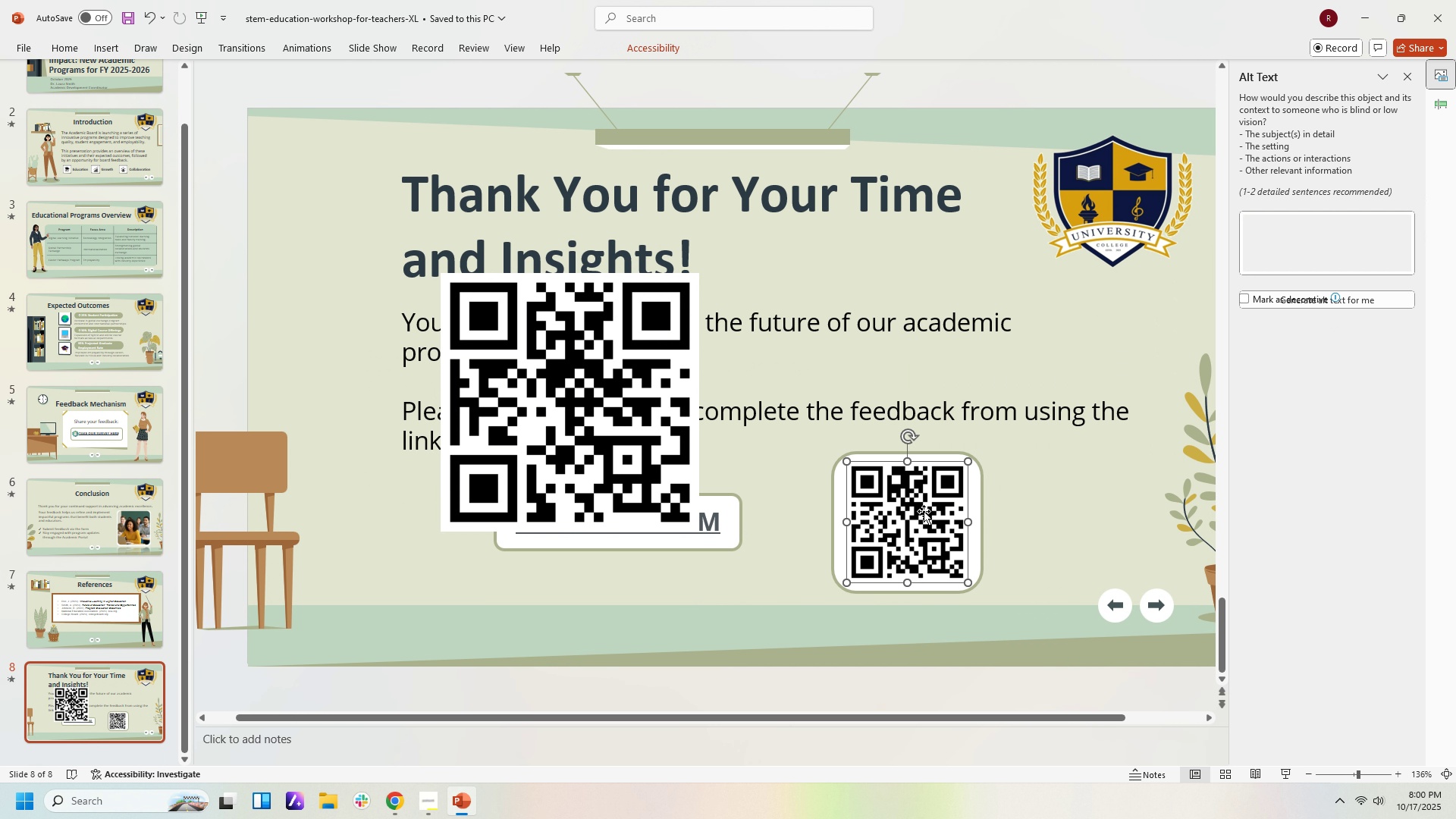 
key(Delete)
 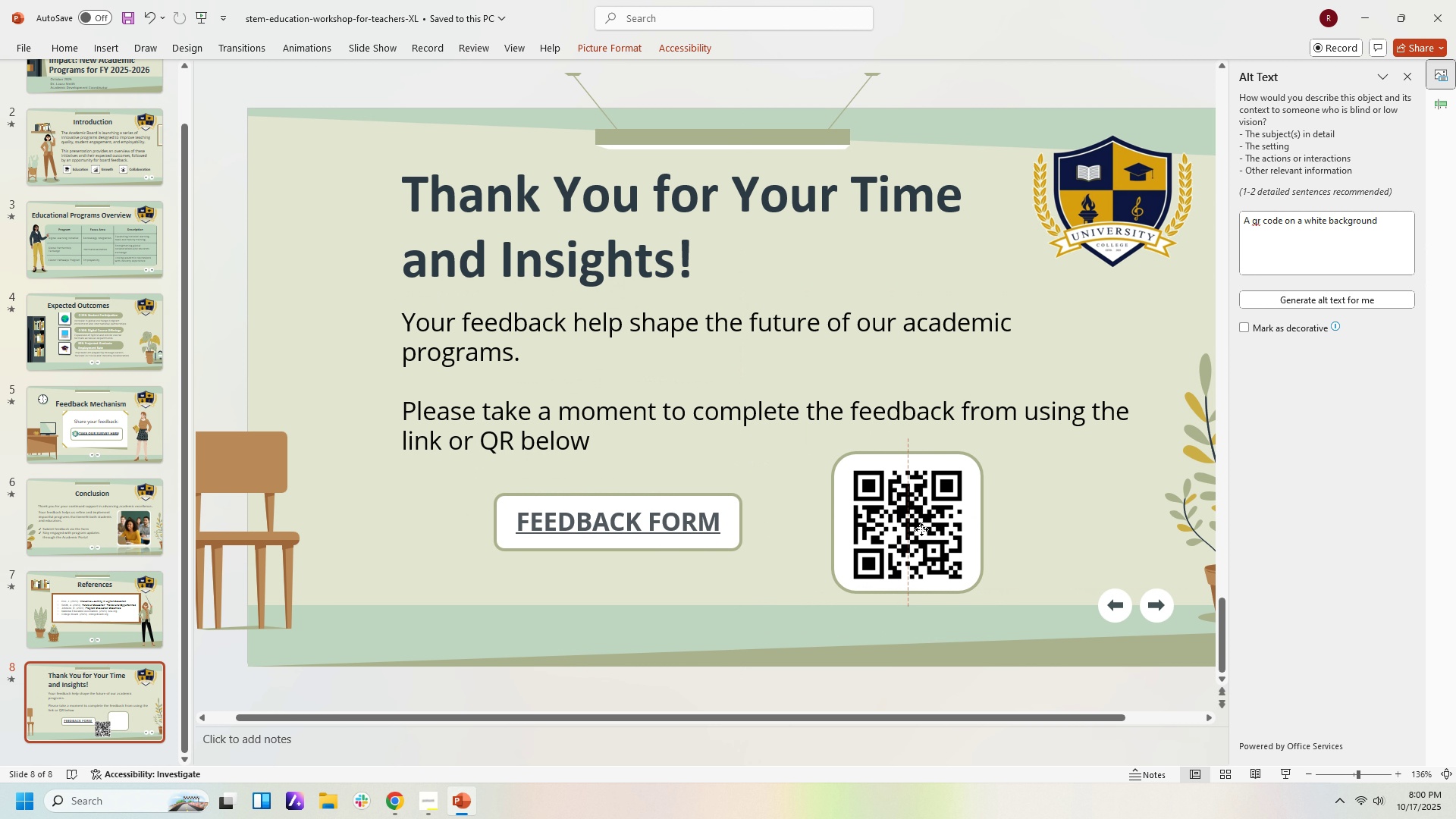 
wait(7.32)
 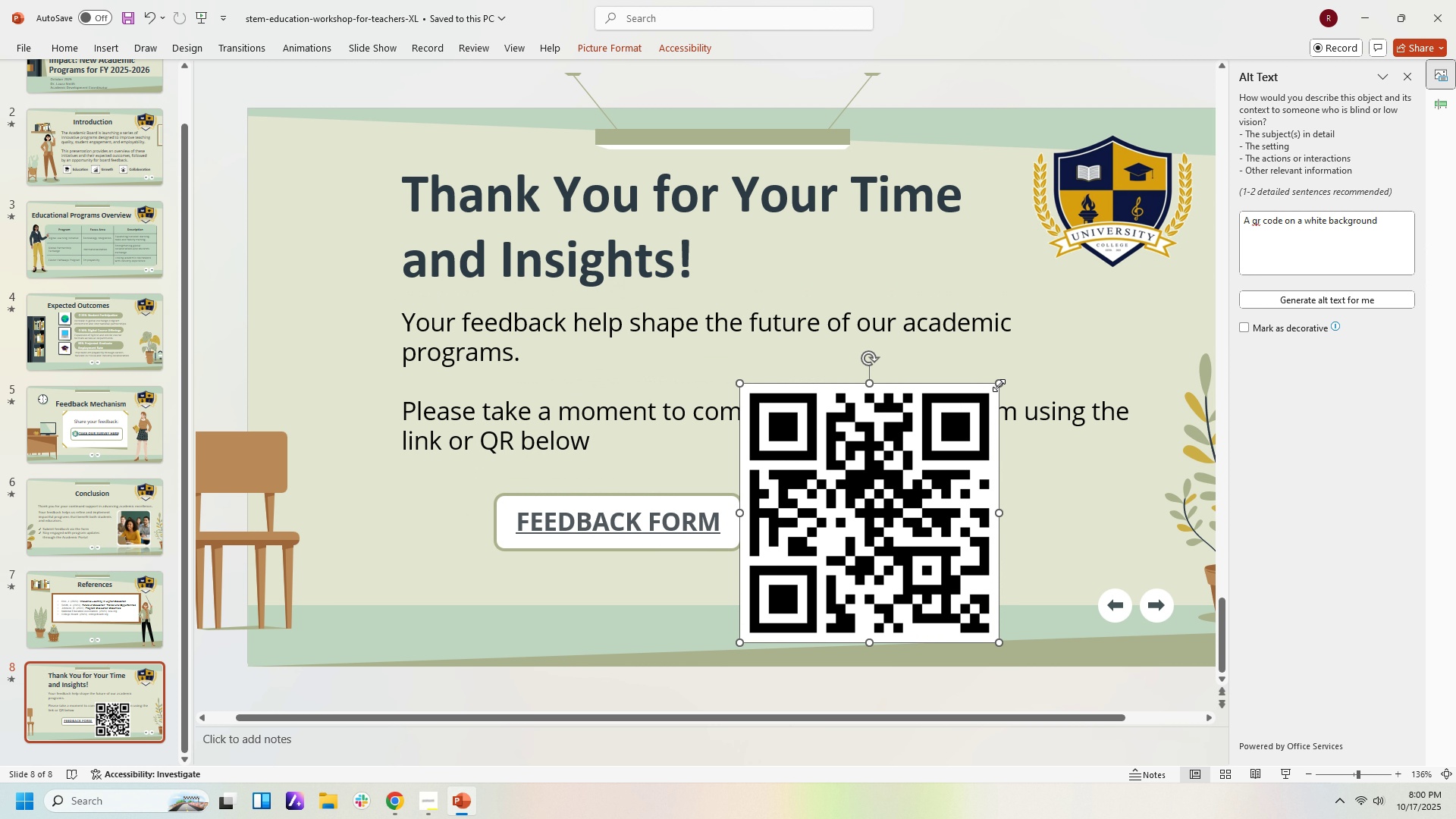 
left_click([1076, 538])
 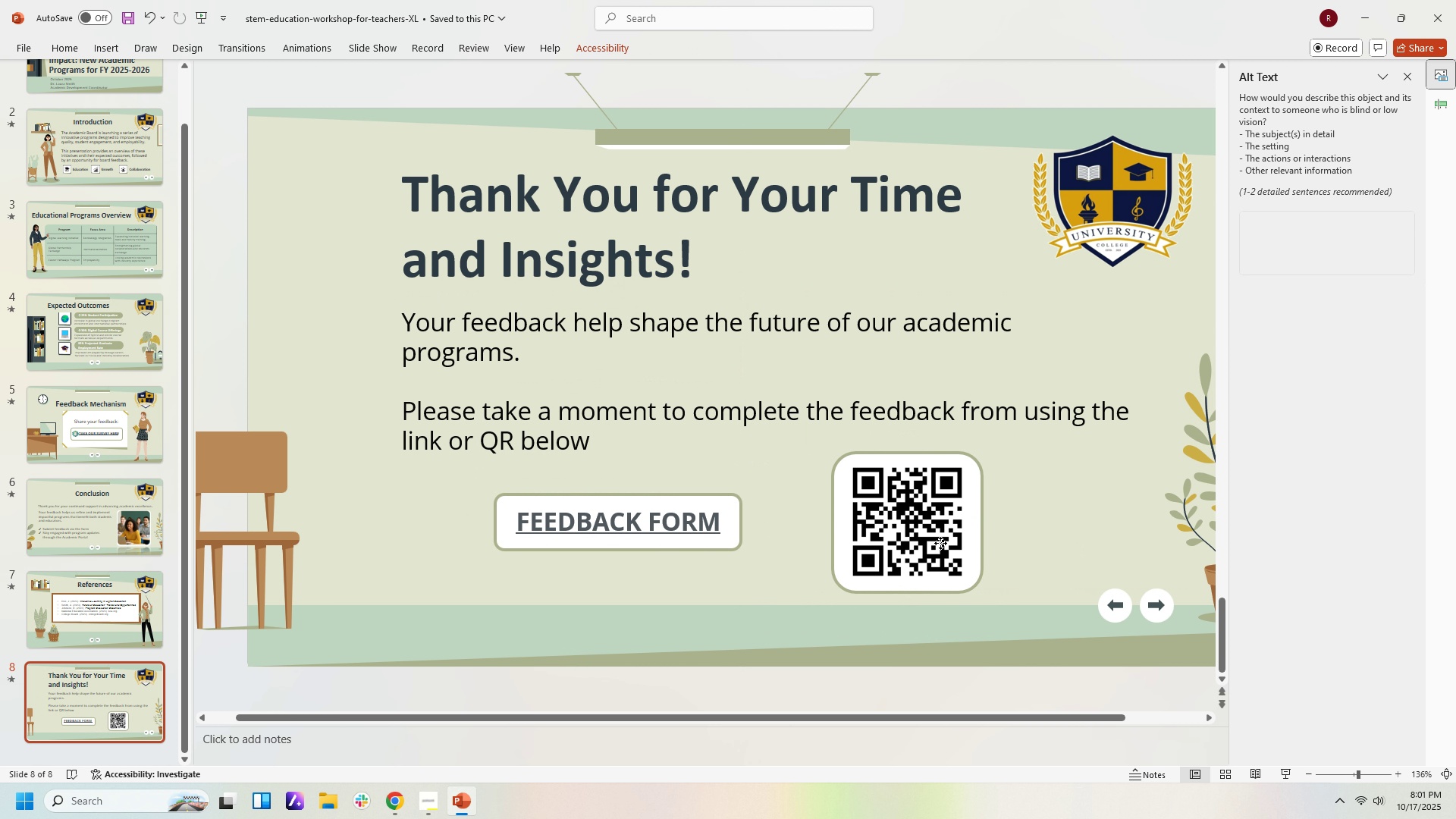 
left_click([940, 543])
 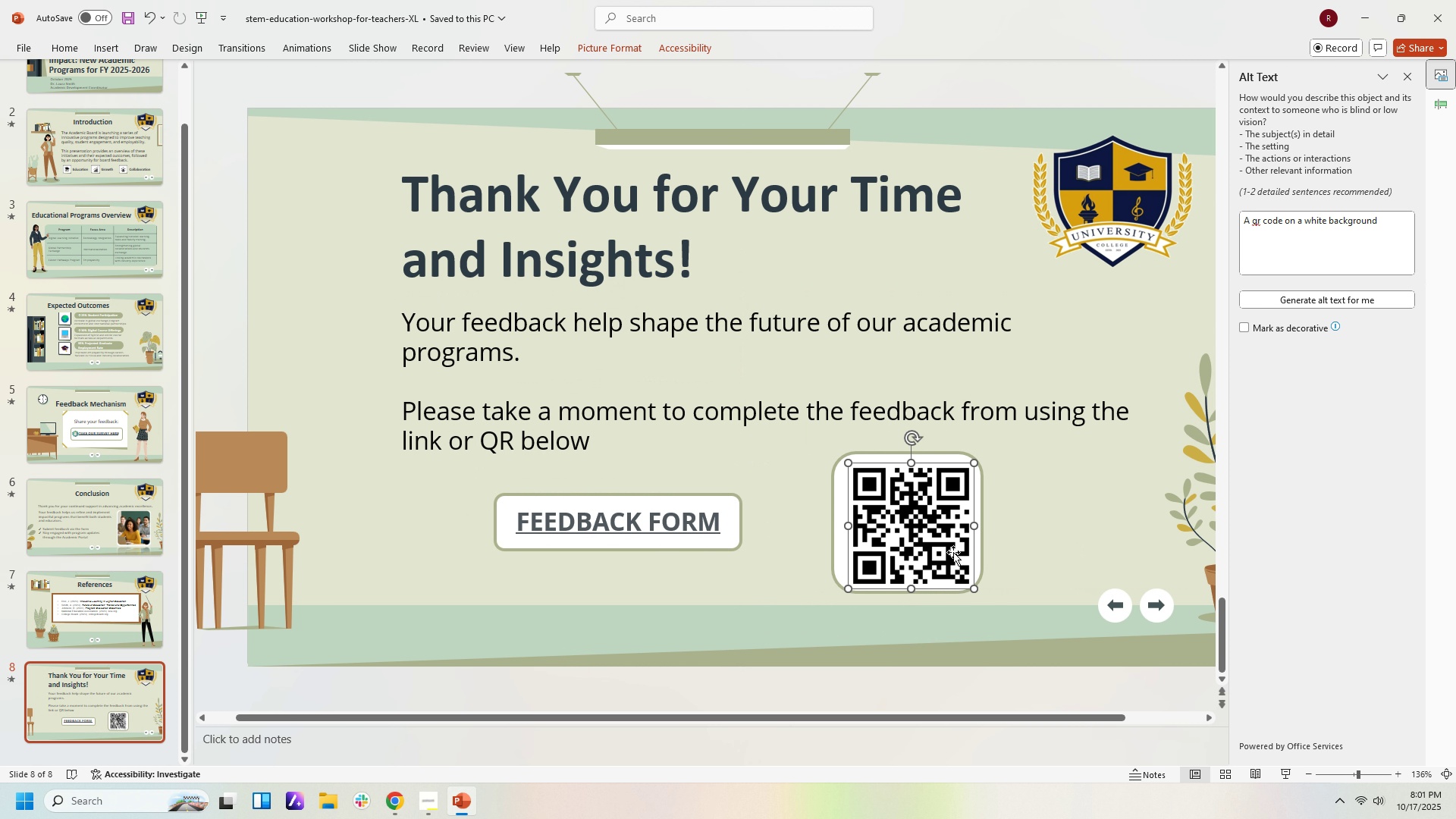 
key(ArrowLeft)
 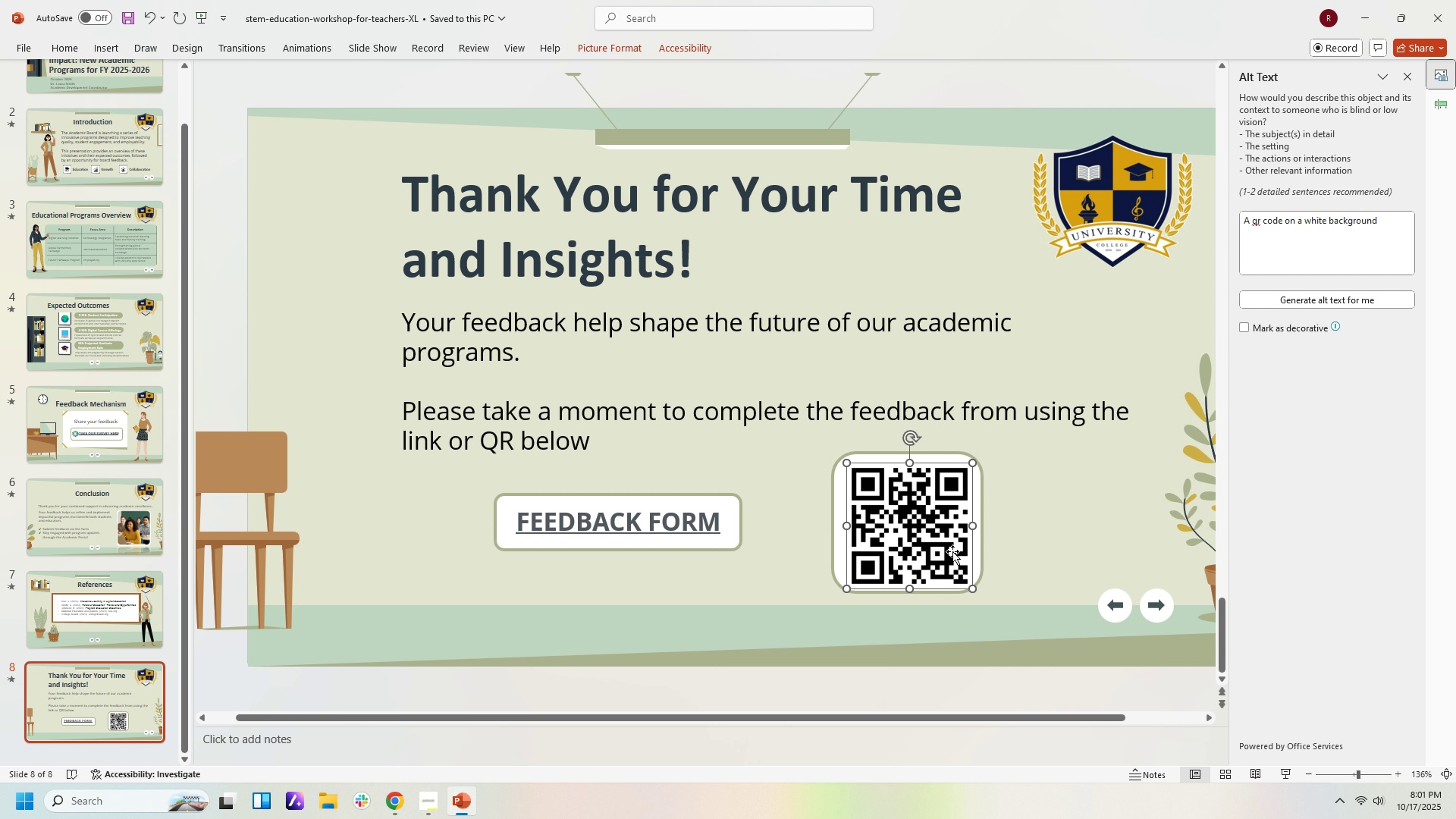 
key(ArrowLeft)
 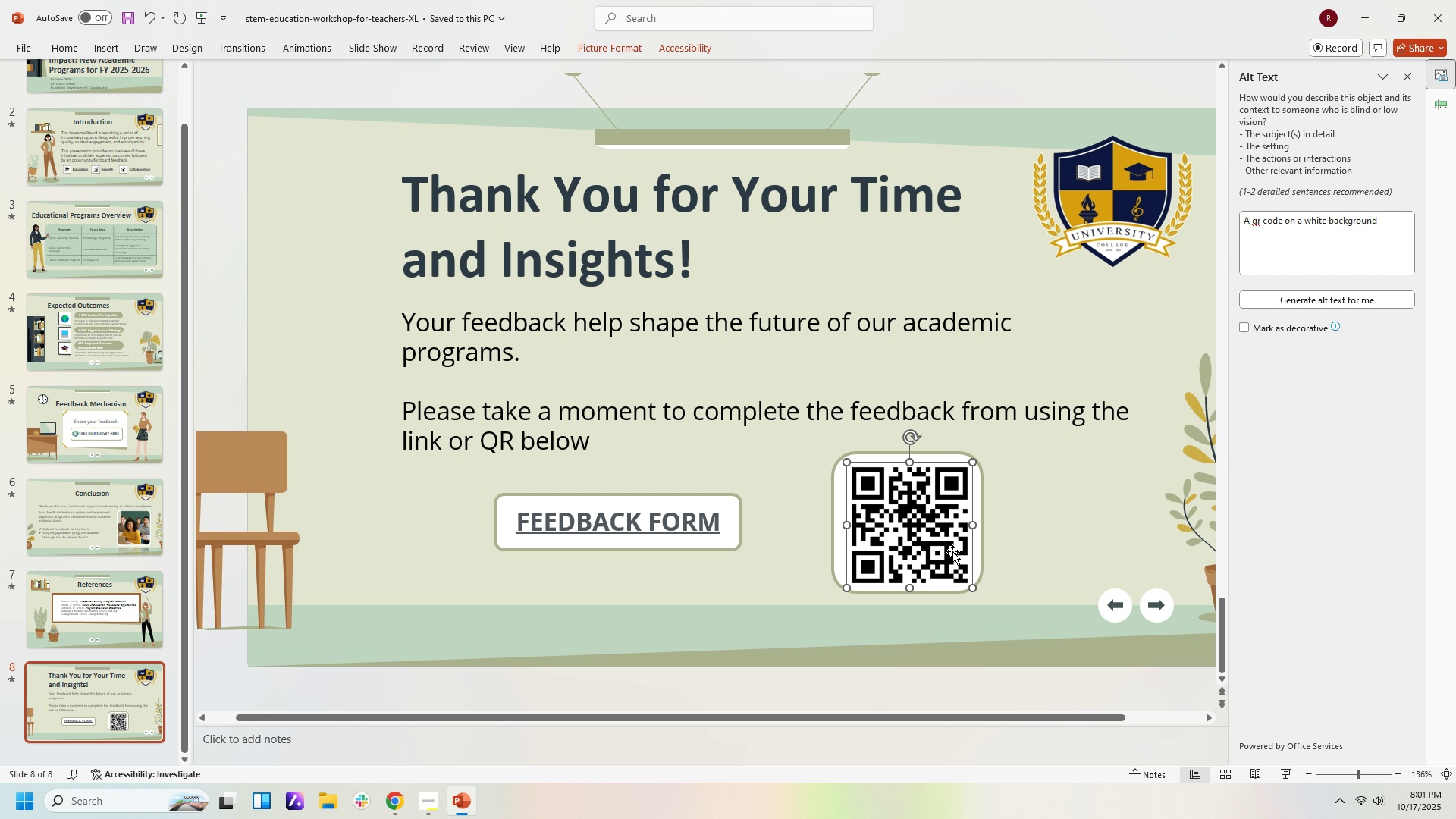 
key(ArrowUp)
 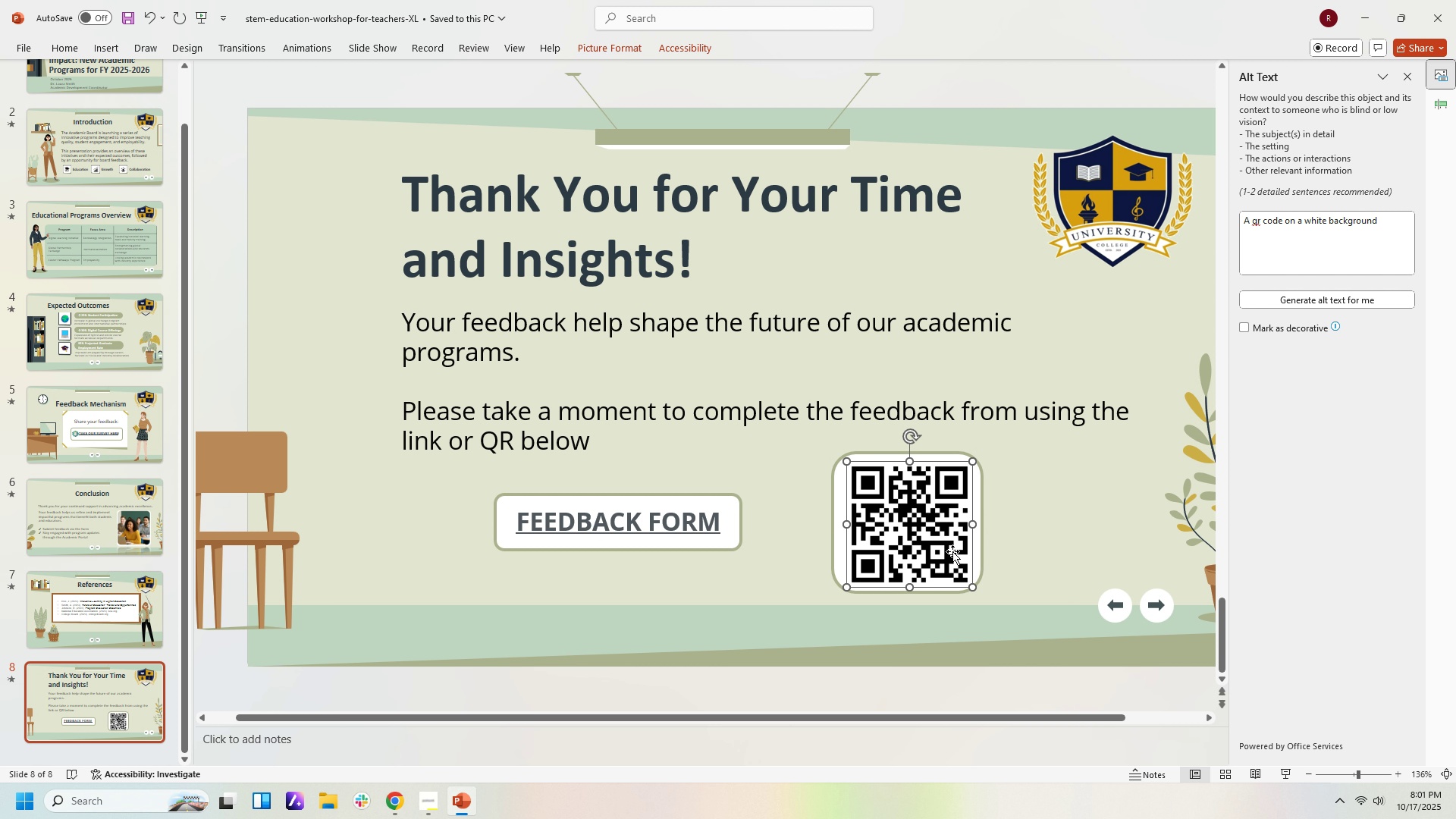 
key(ArrowUp)
 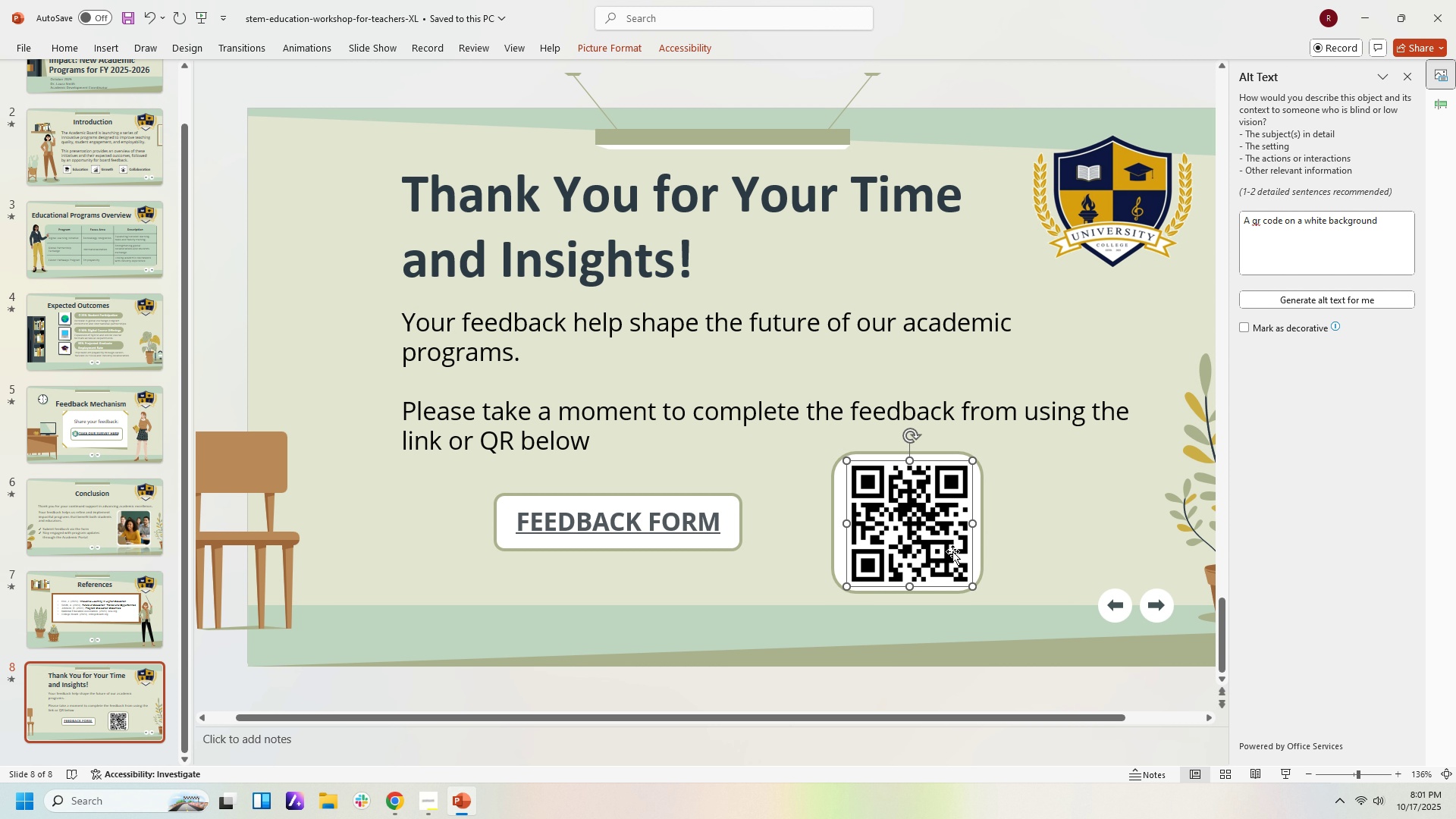 
key(ArrowUp)
 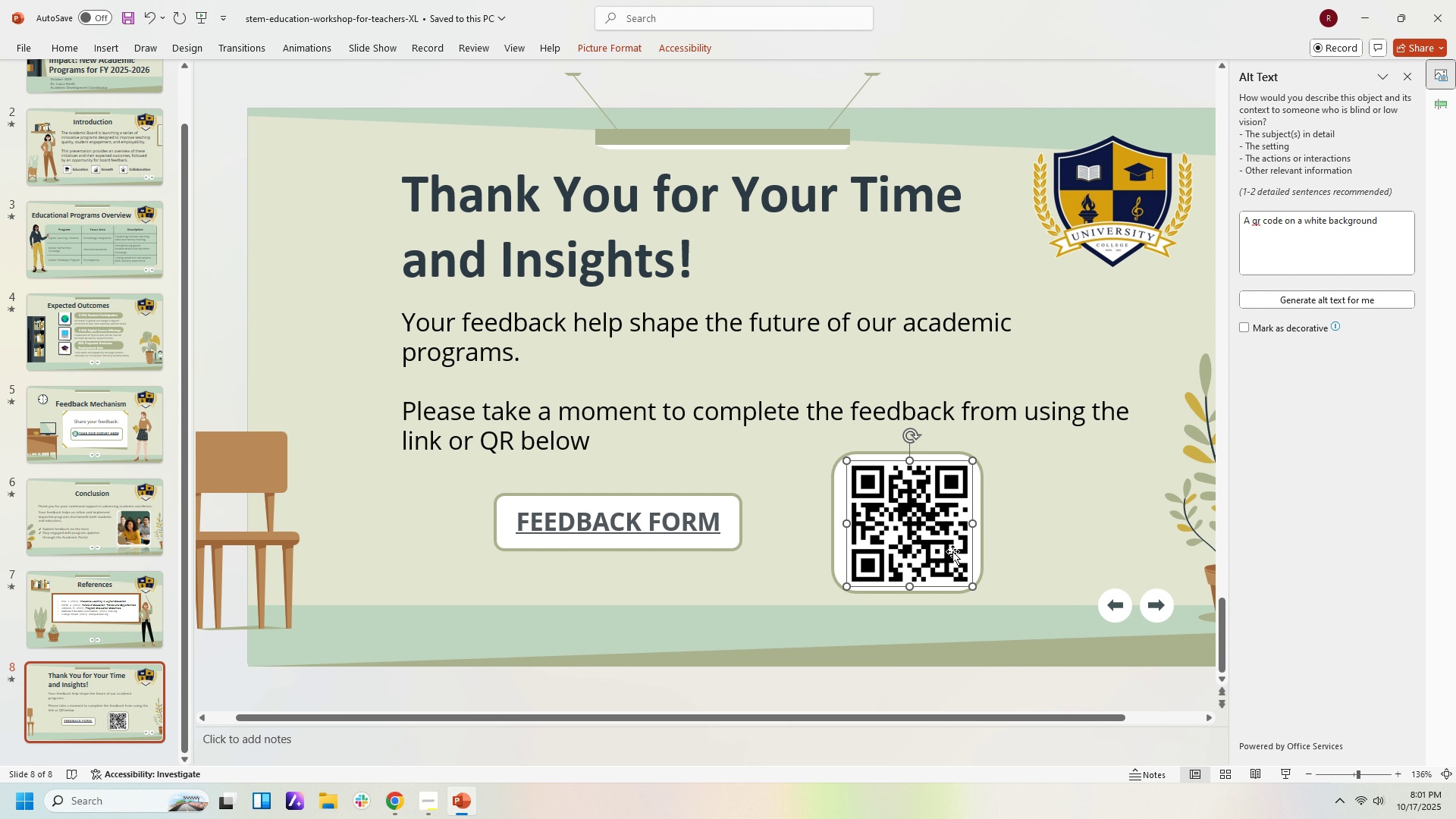 
key(ArrowLeft)
 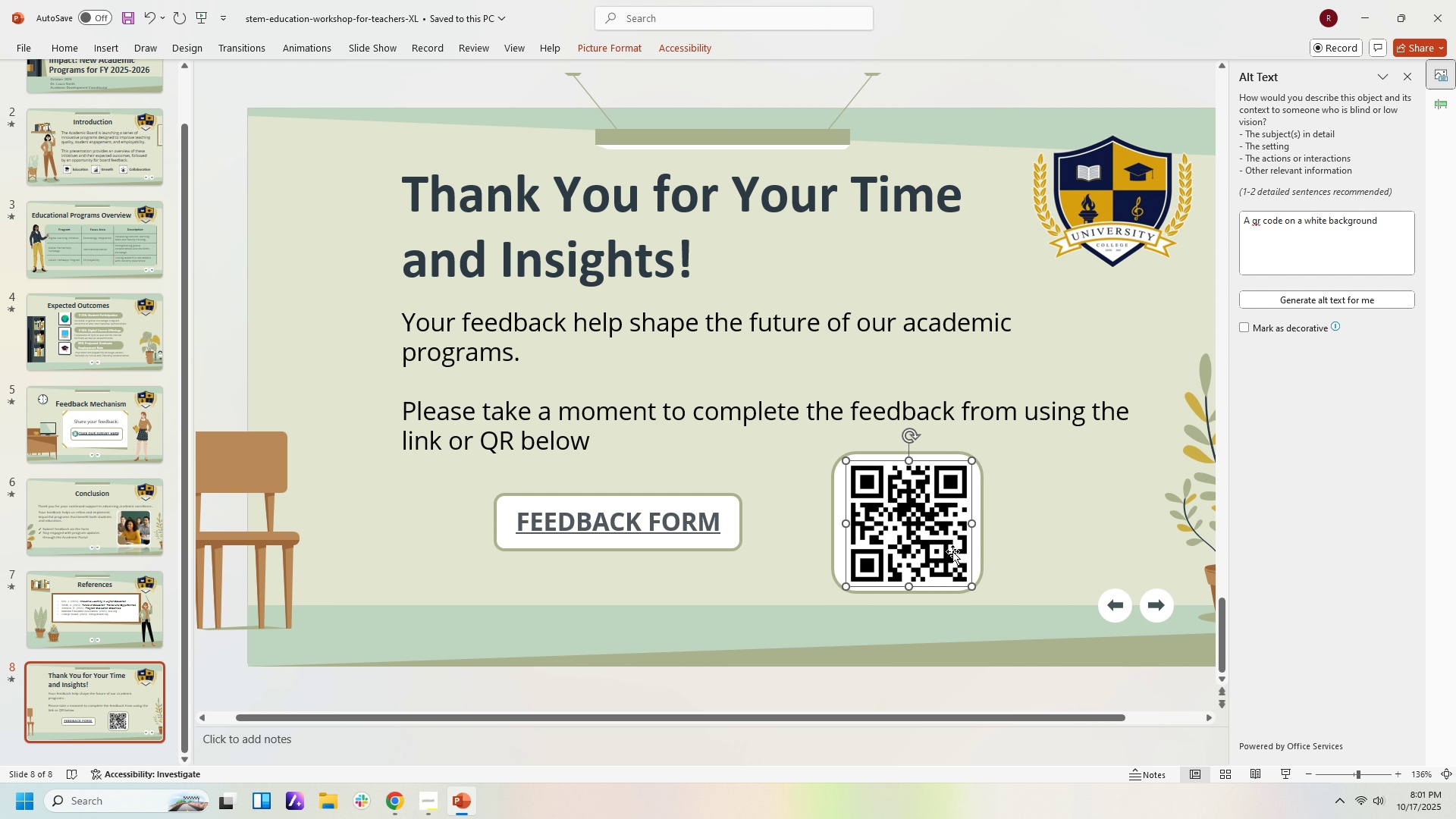 
key(ArrowLeft)
 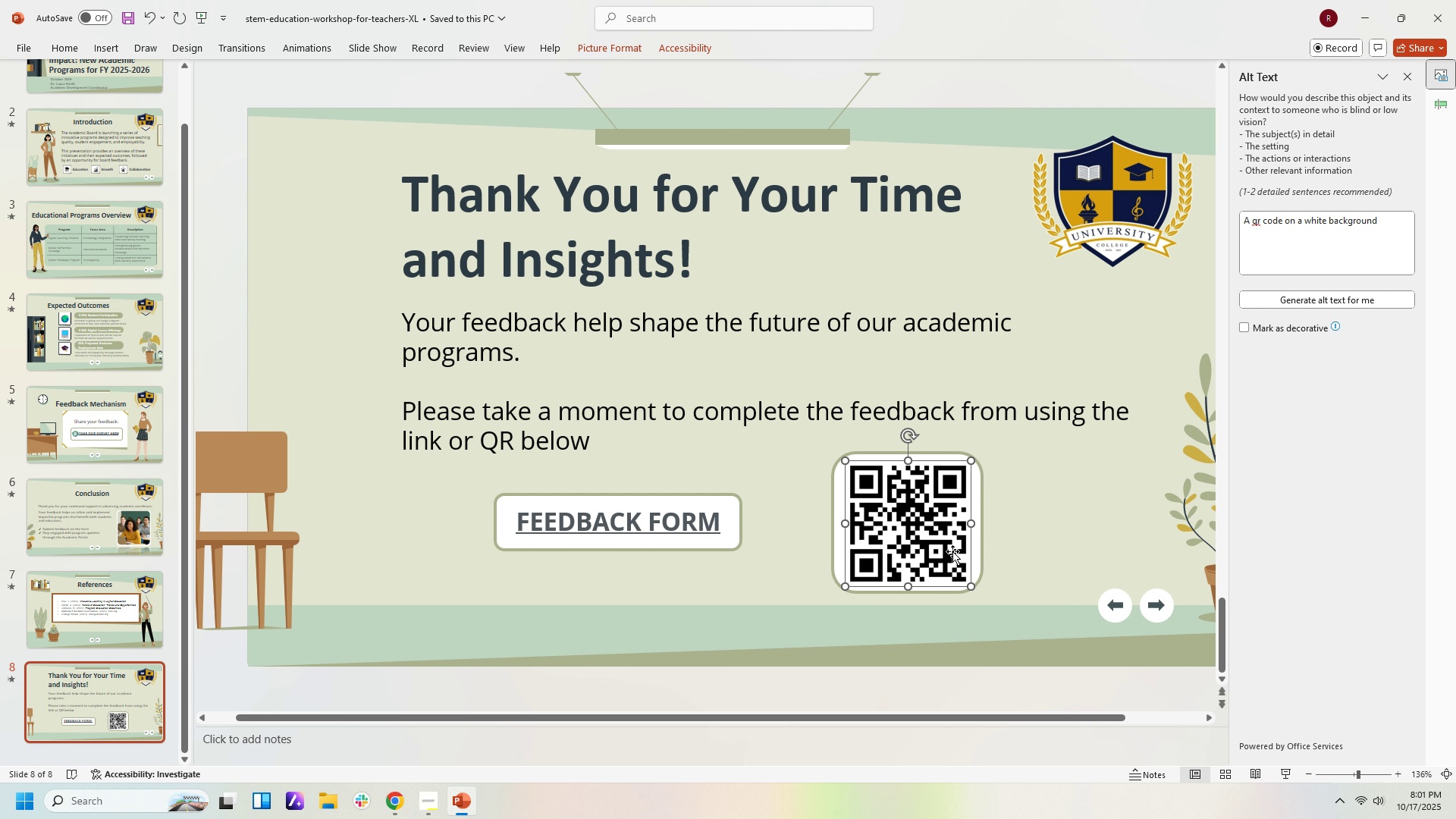 
key(ArrowUp)
 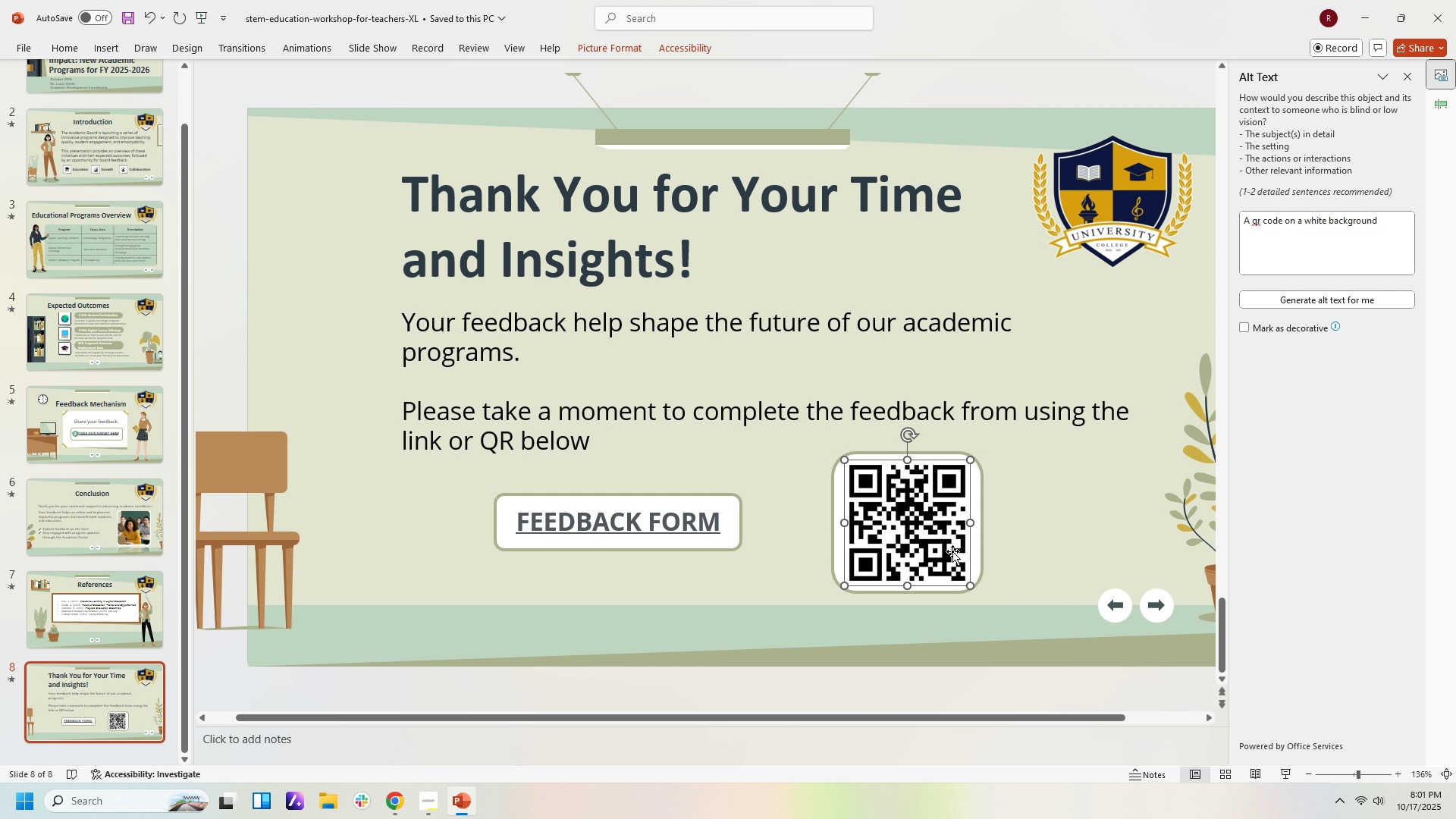 
key(ArrowLeft)
 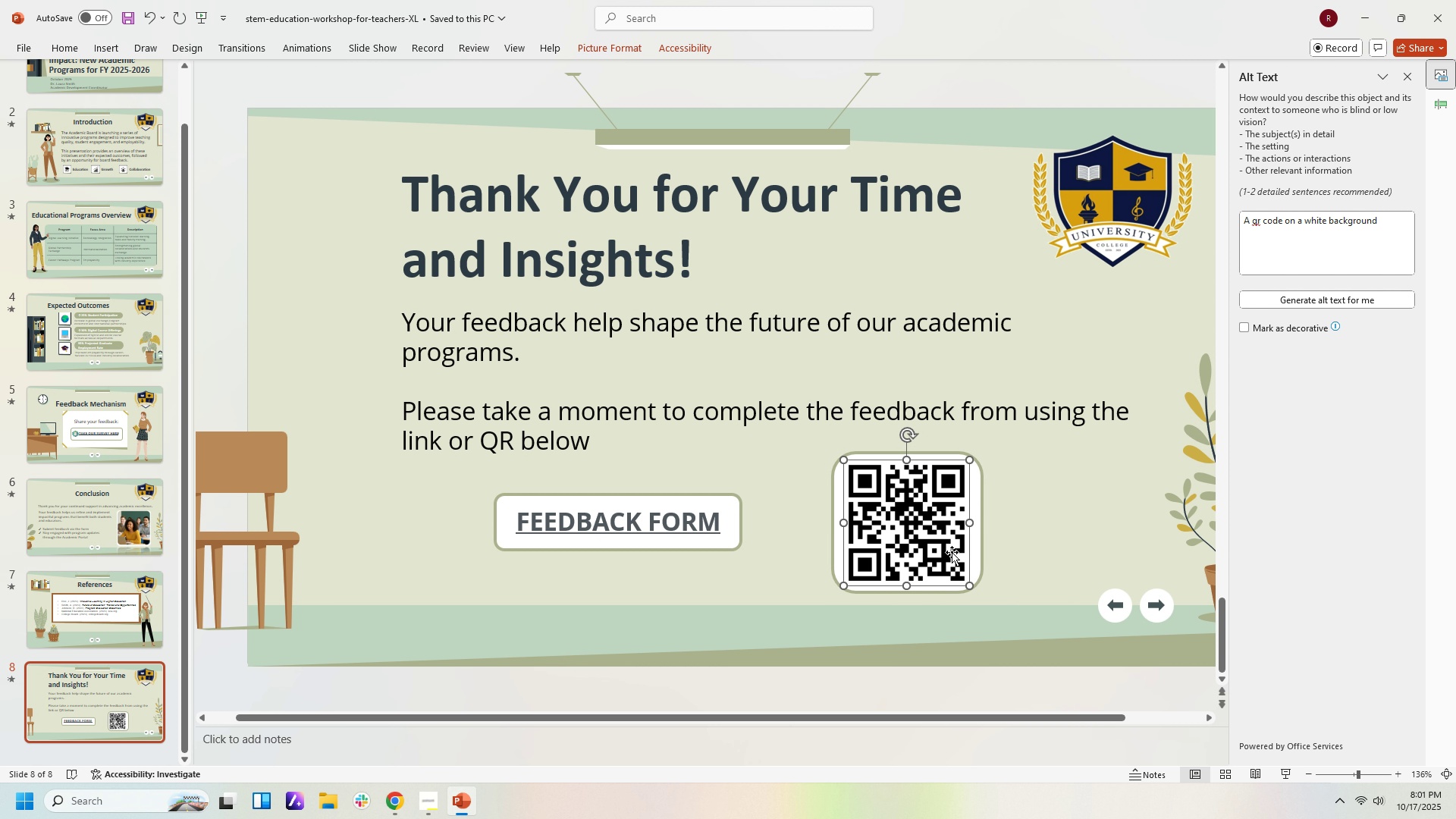 
key(ArrowLeft)
 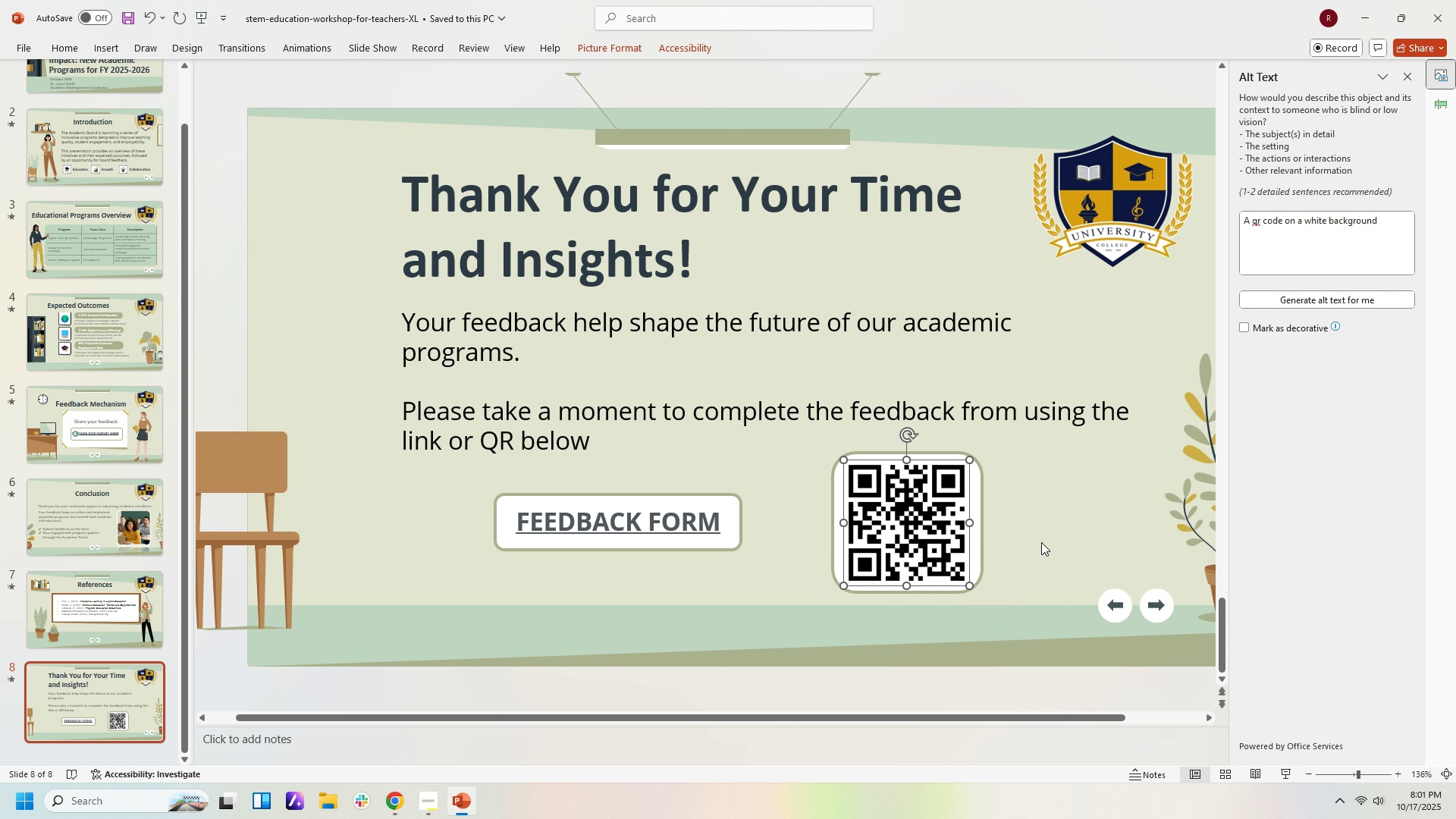 
key(ArrowRight)
 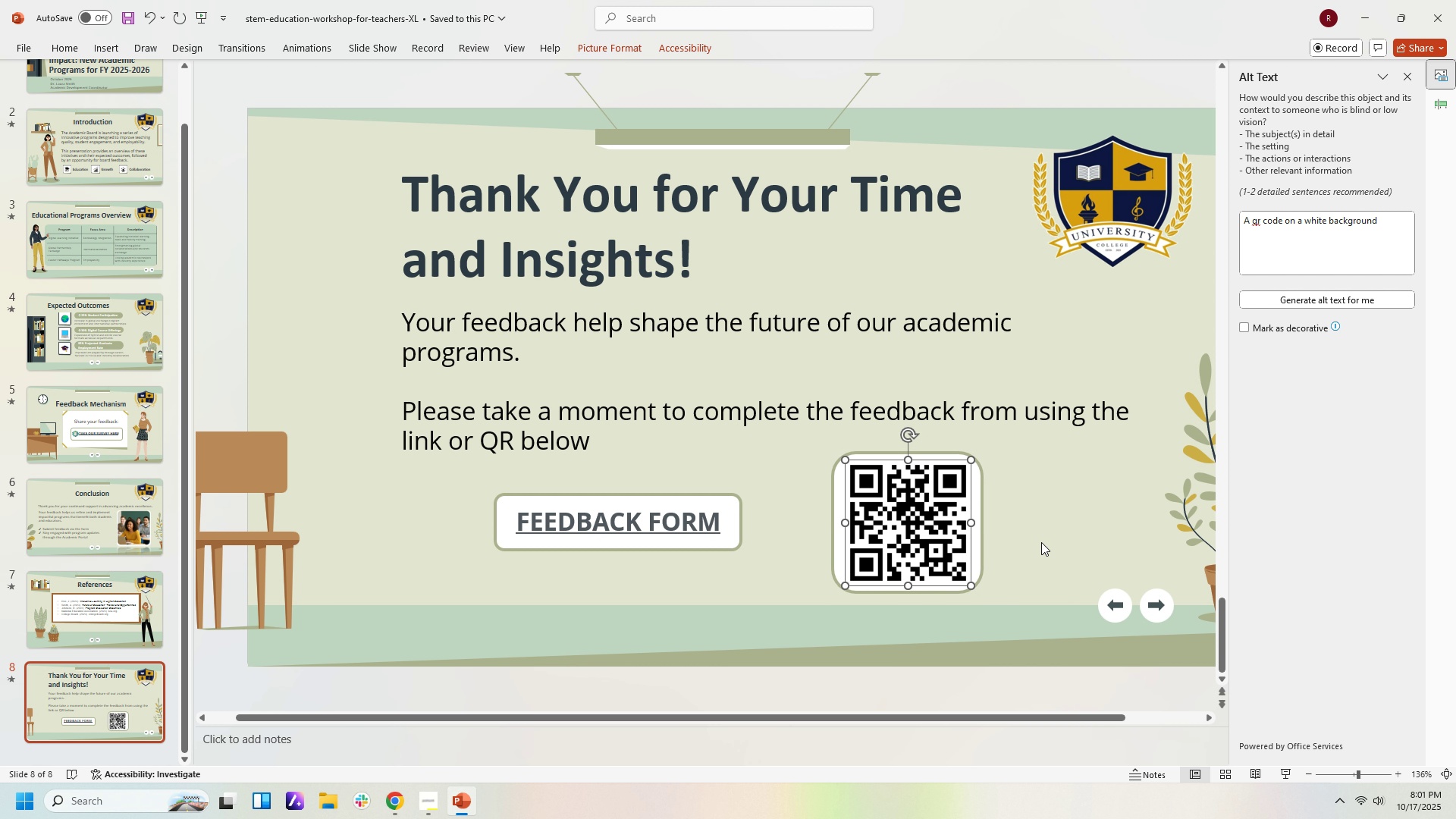 
key(ArrowRight)
 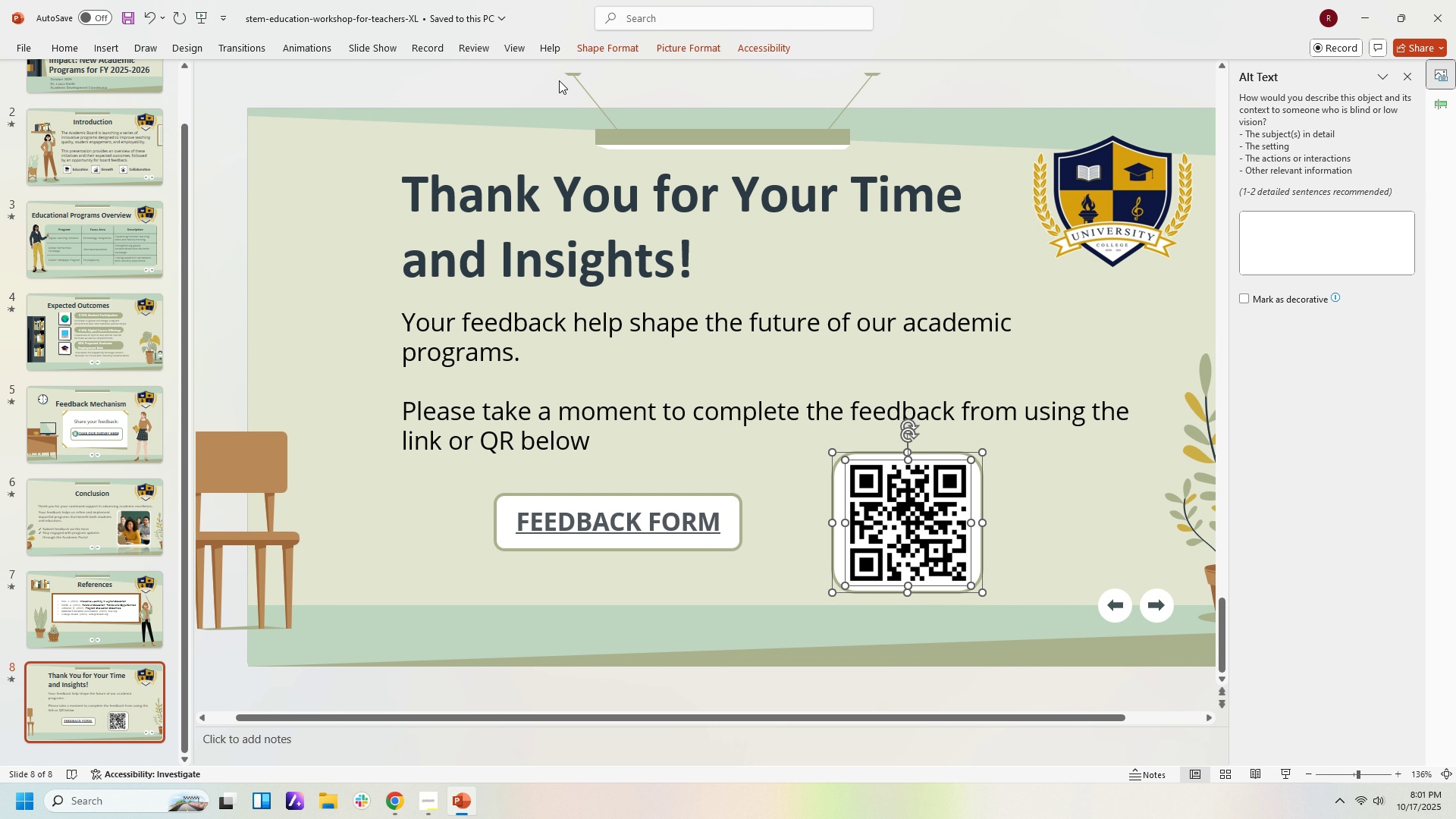 
left_click([318, 46])
 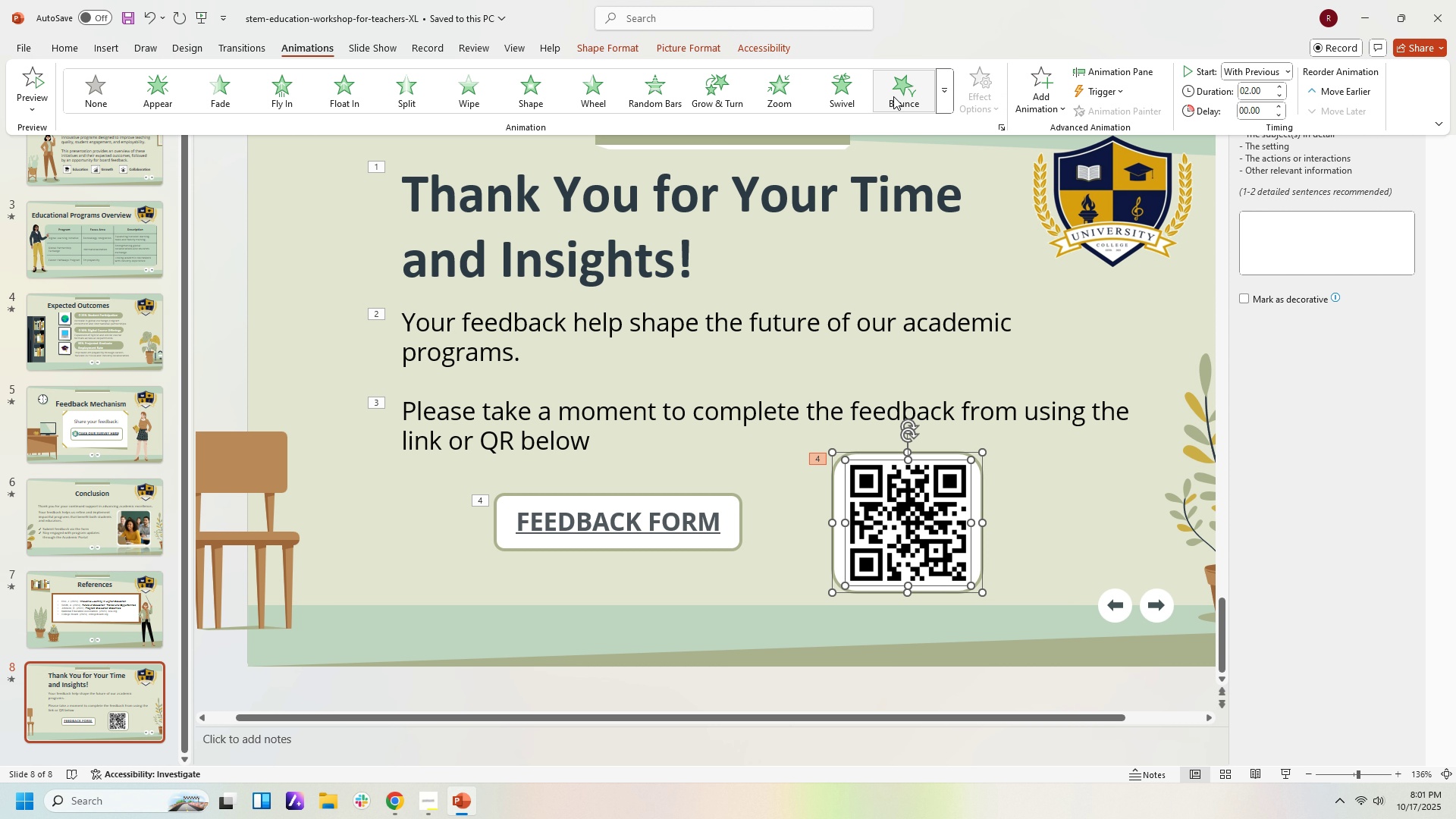 
left_click([896, 97])
 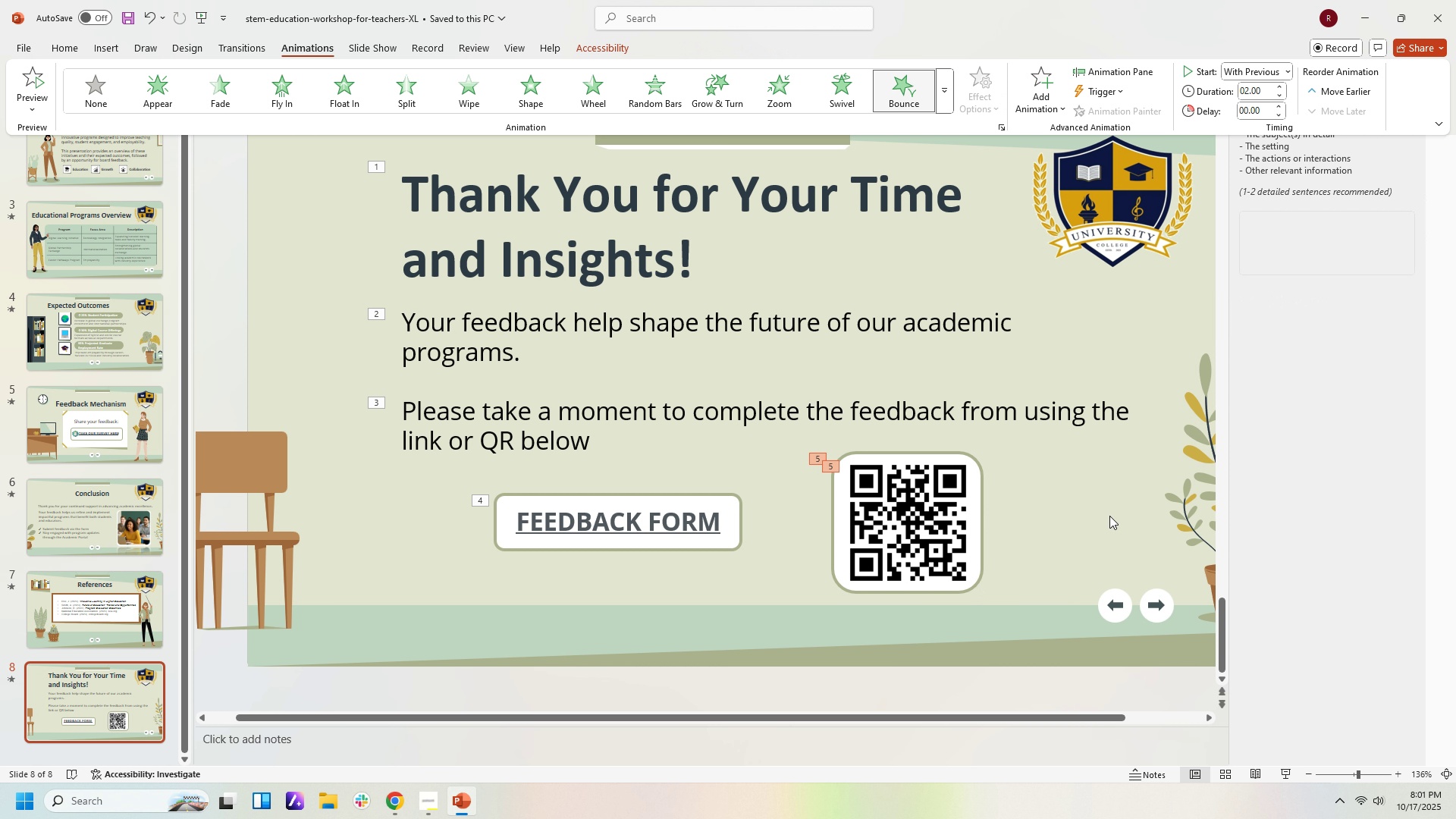 
left_click([1109, 516])
 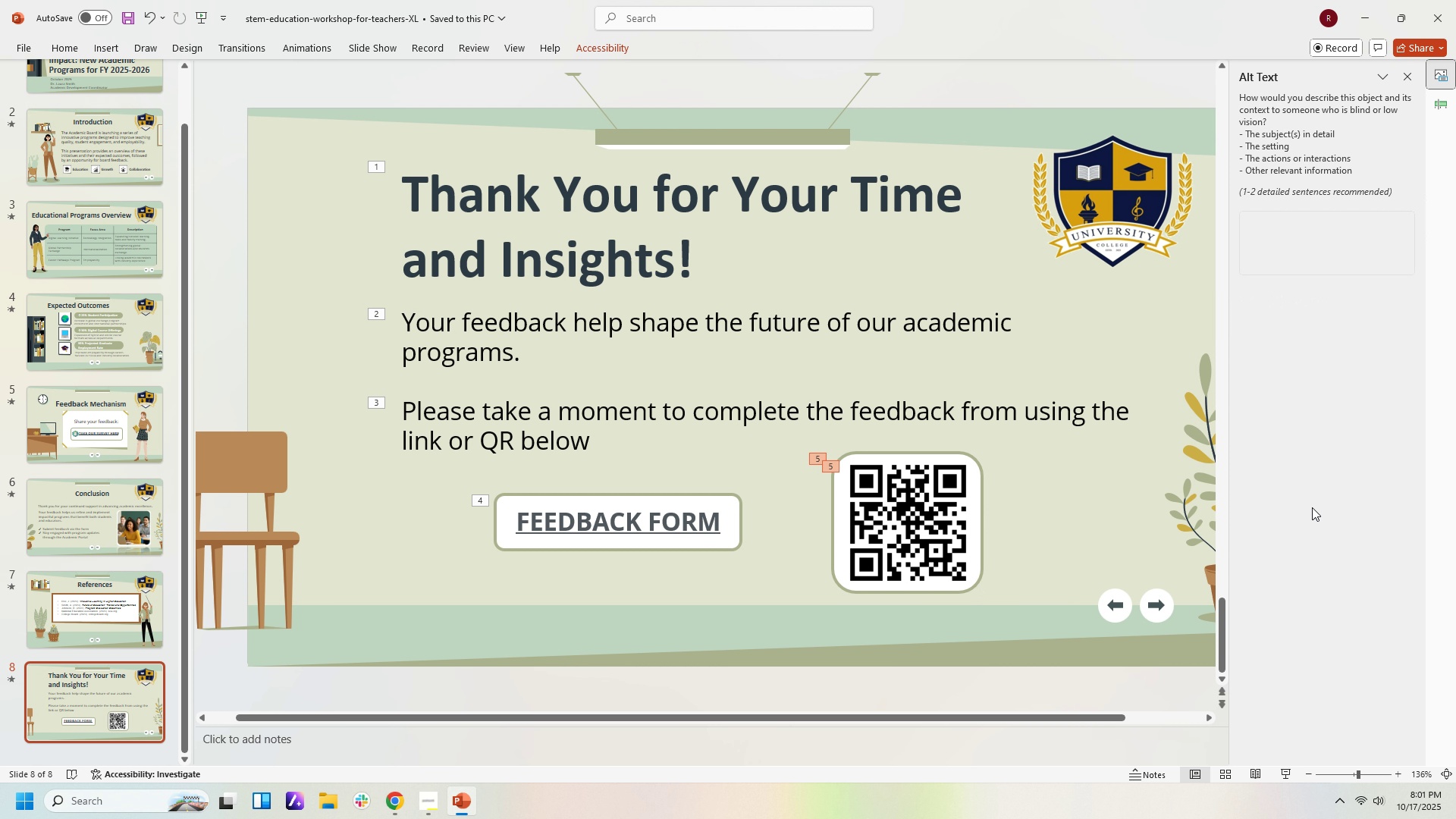 
left_click([1311, 507])
 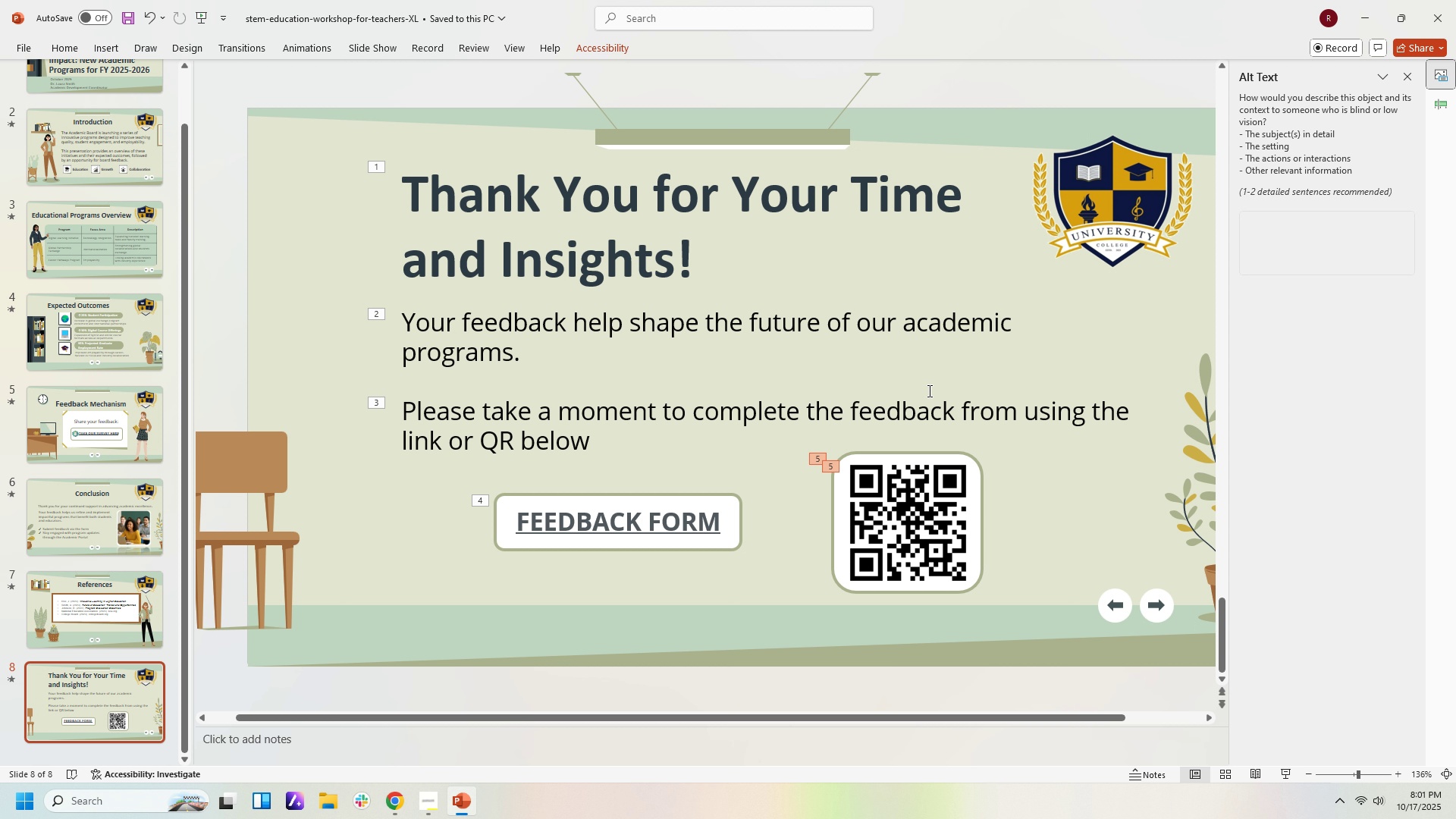 
wait(12.49)
 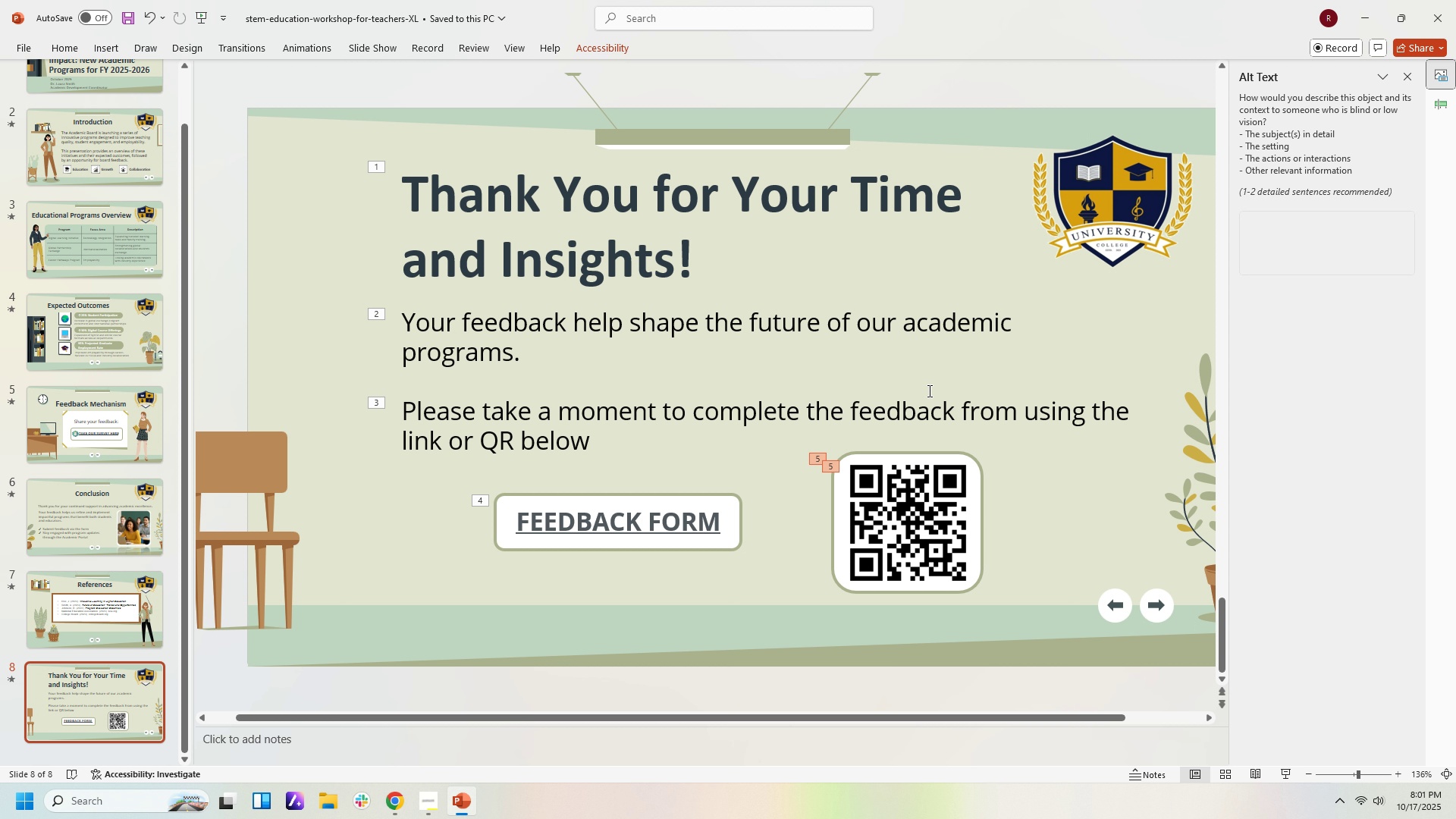 
left_click([1047, 543])
 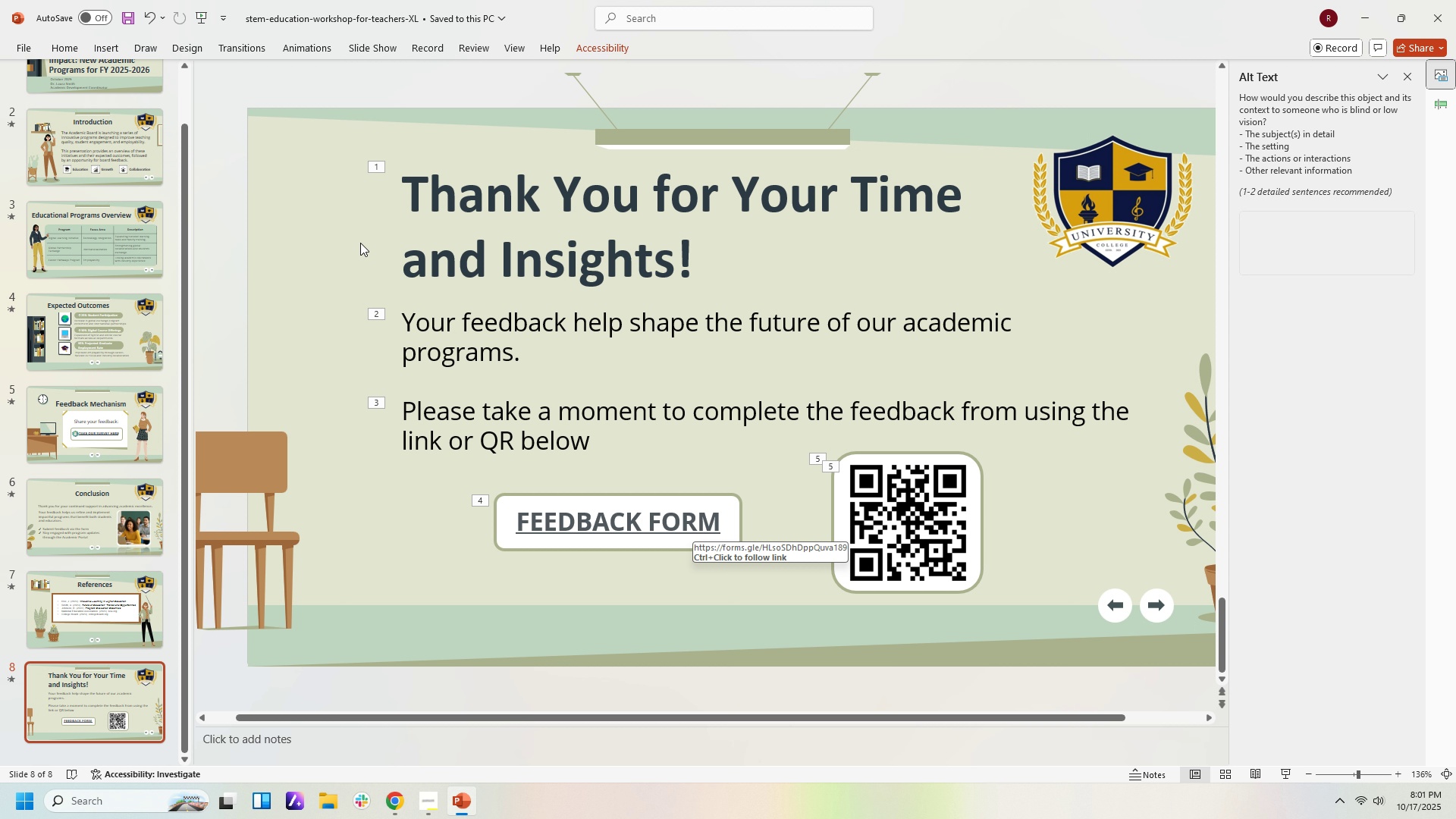 
wait(10.92)
 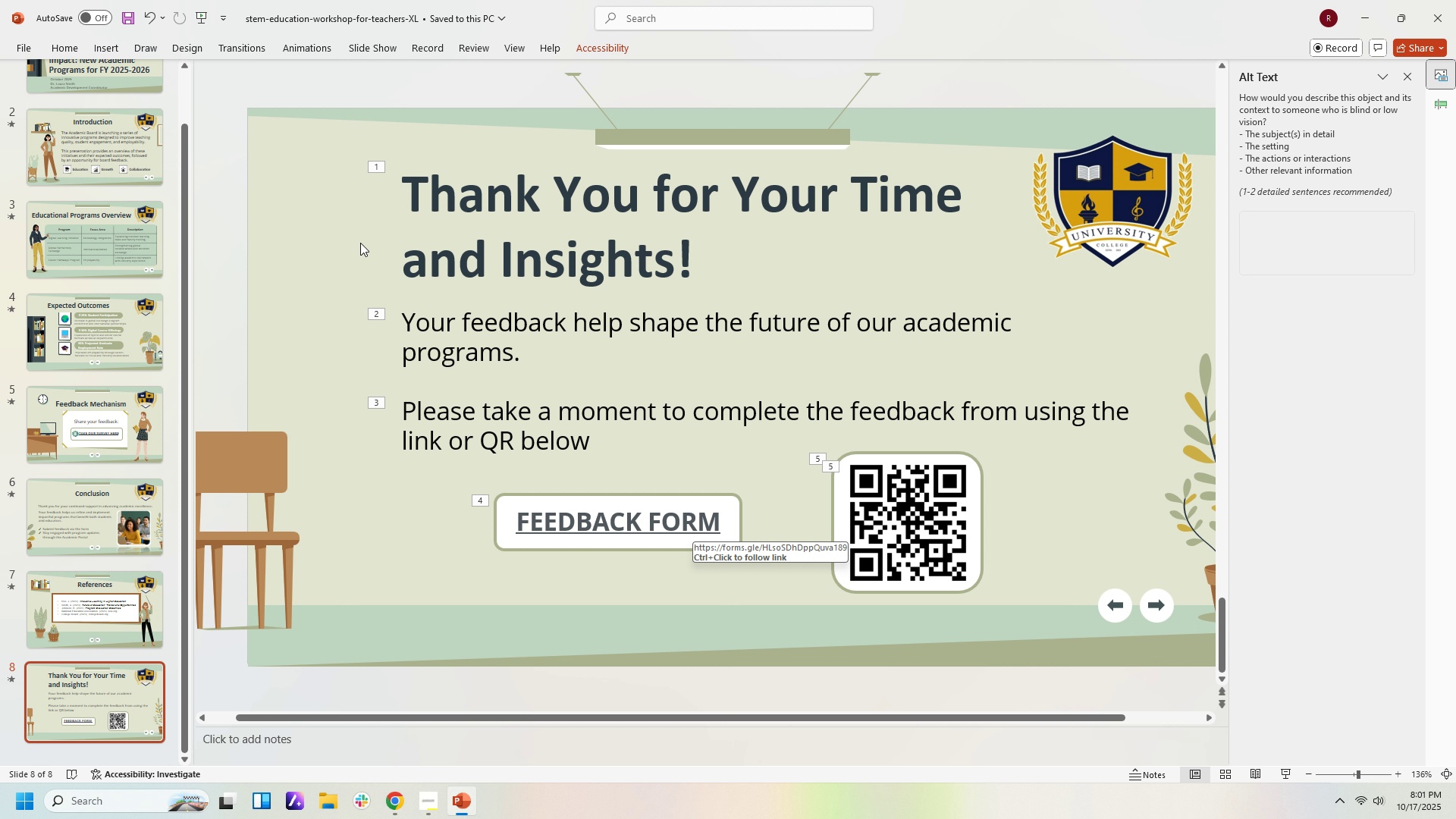 
scroll: coordinate [977, 449], scroll_direction: up, amount: 1.0
 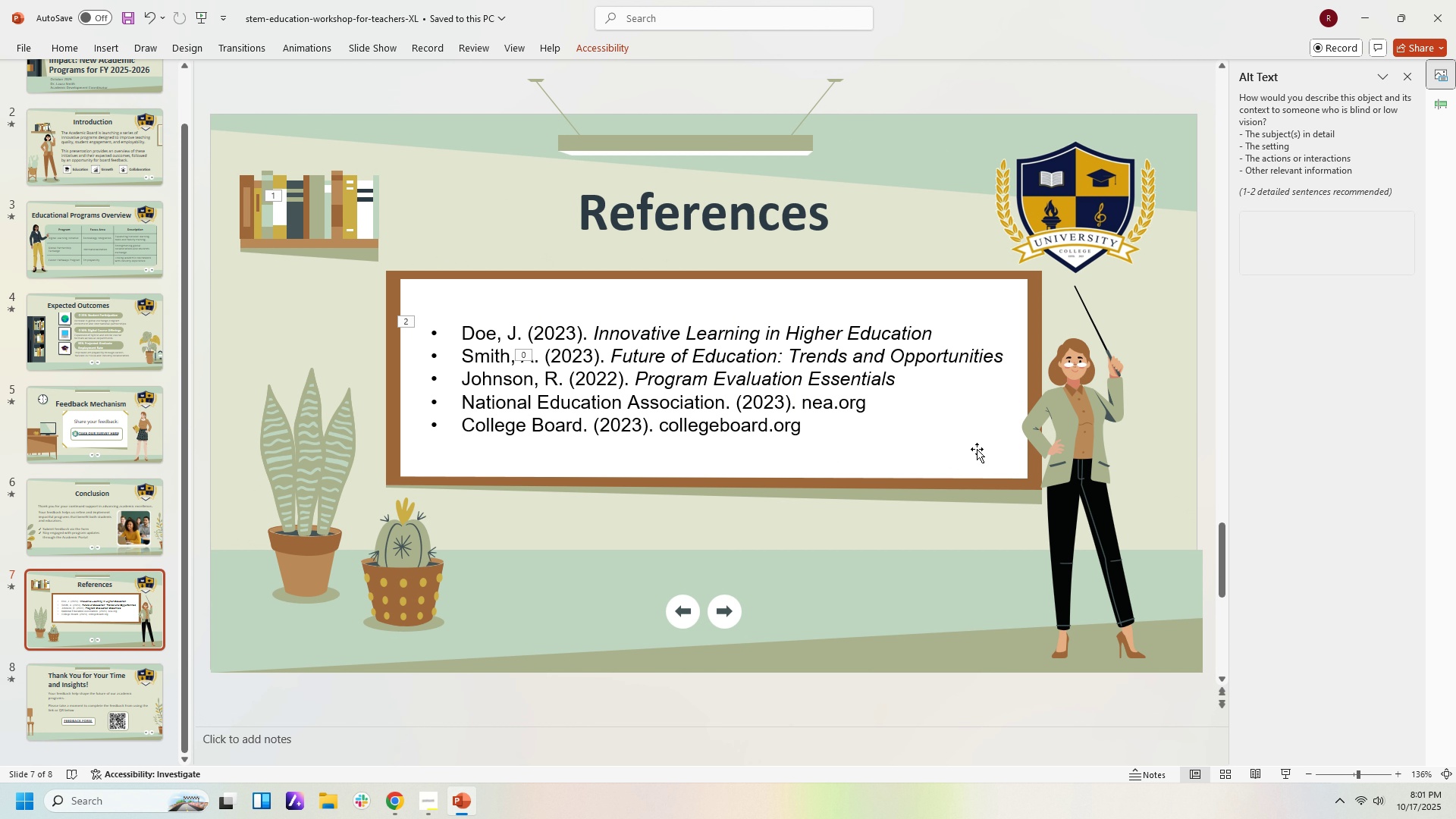 
scroll: coordinate [977, 444], scroll_direction: down, amount: 1.0
 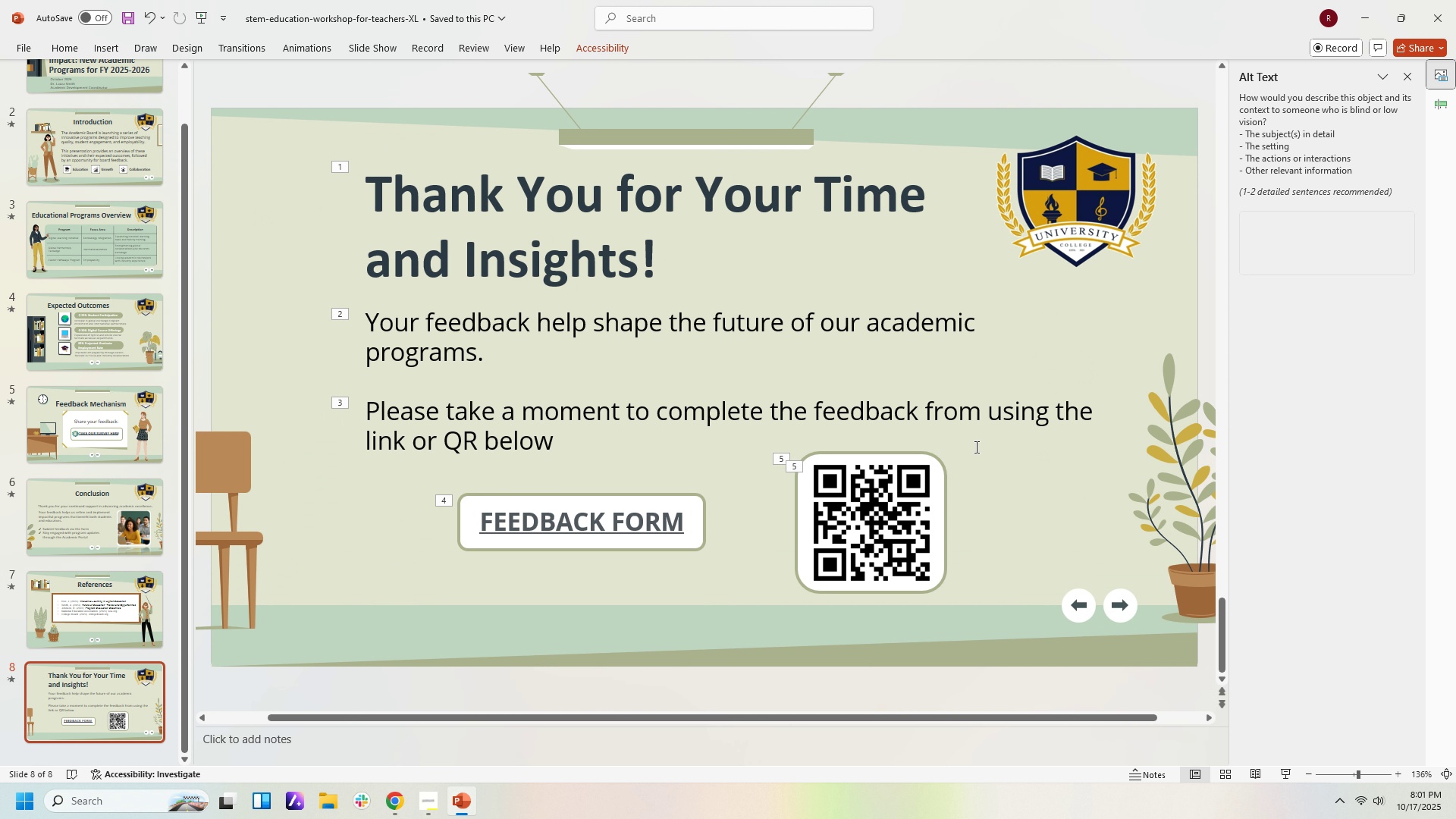 
scroll: coordinate [980, 437], scroll_direction: up, amount: 13.0
 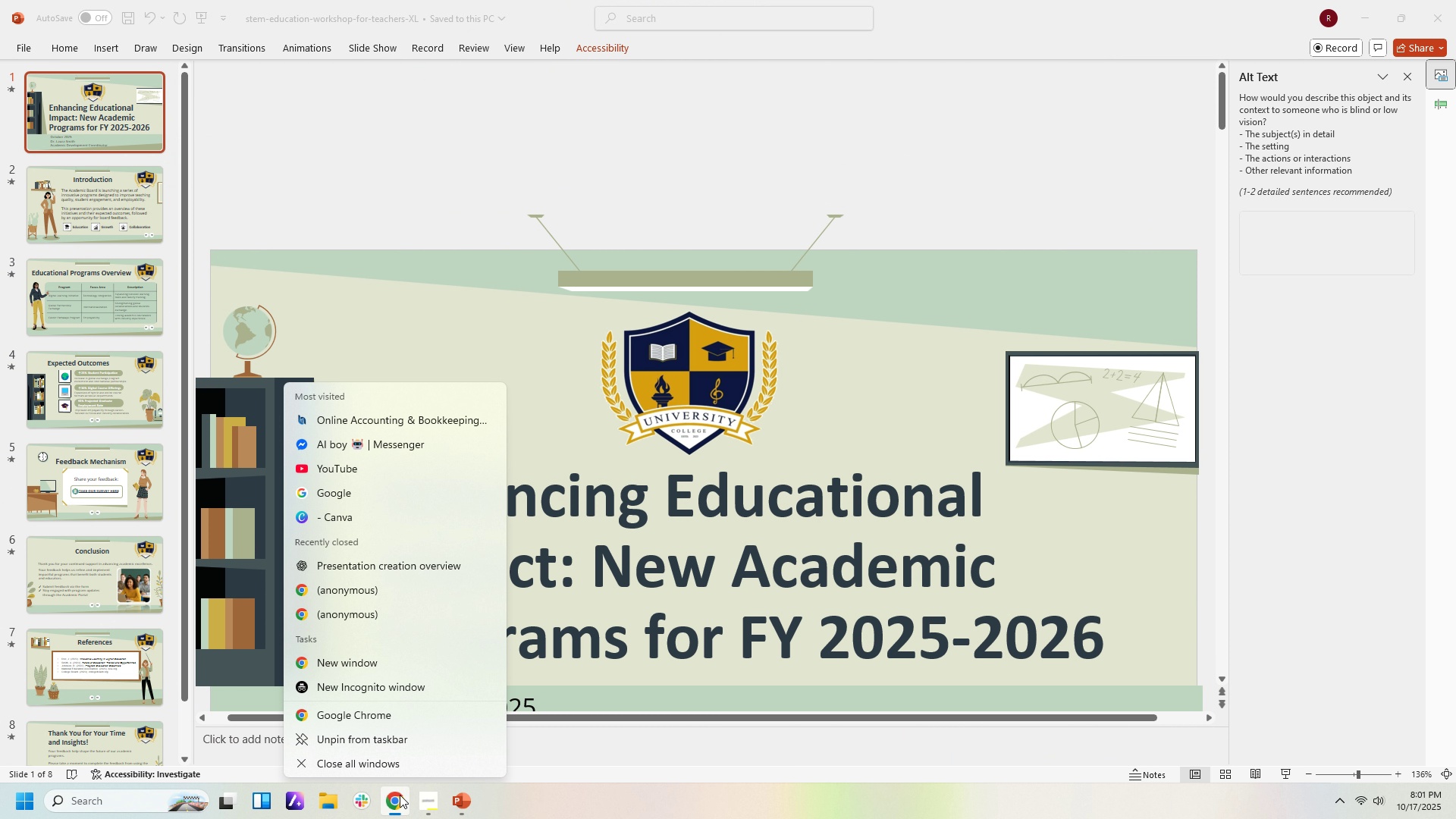 
wait(5.82)
 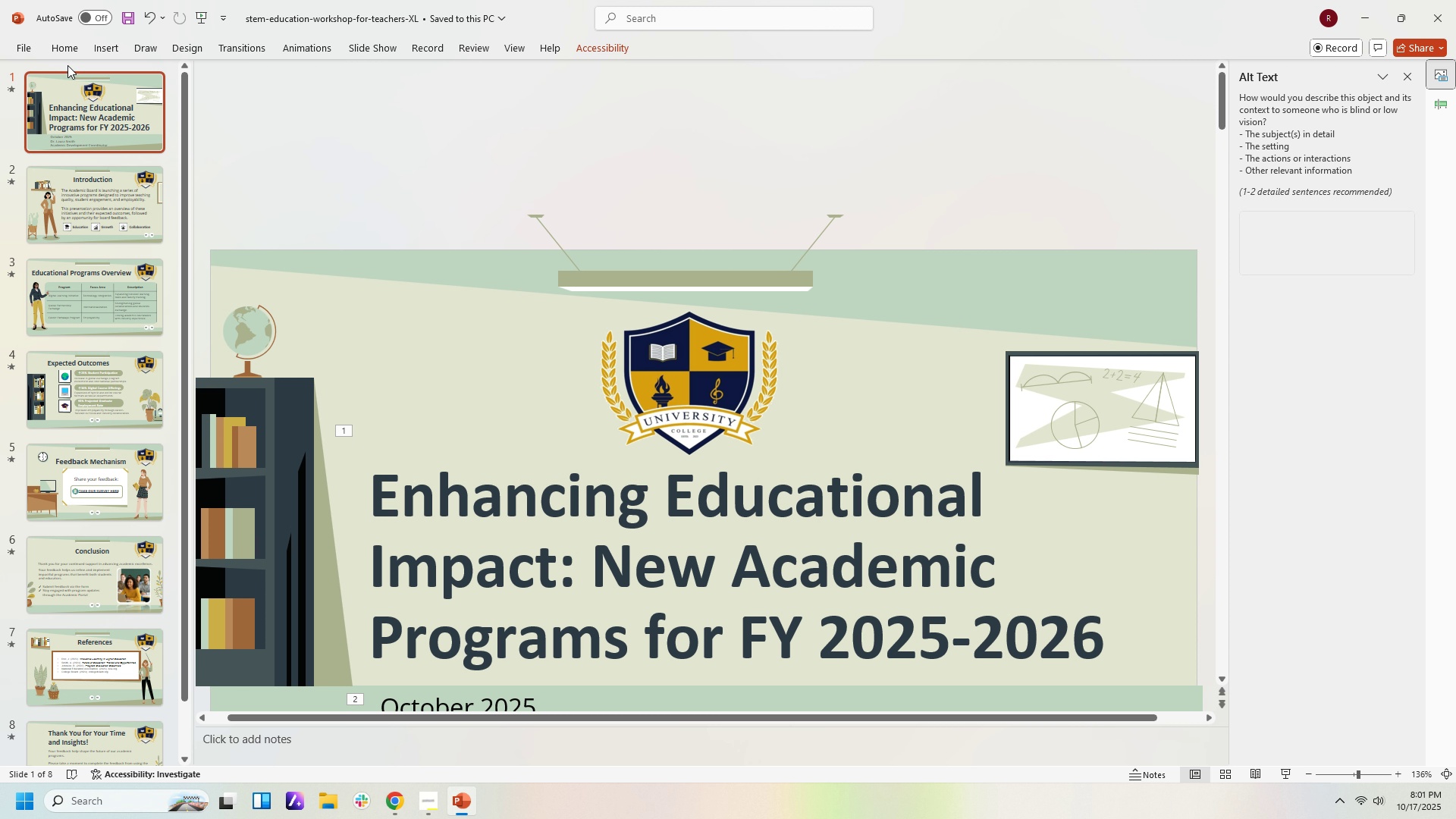 
left_click([410, 689])
 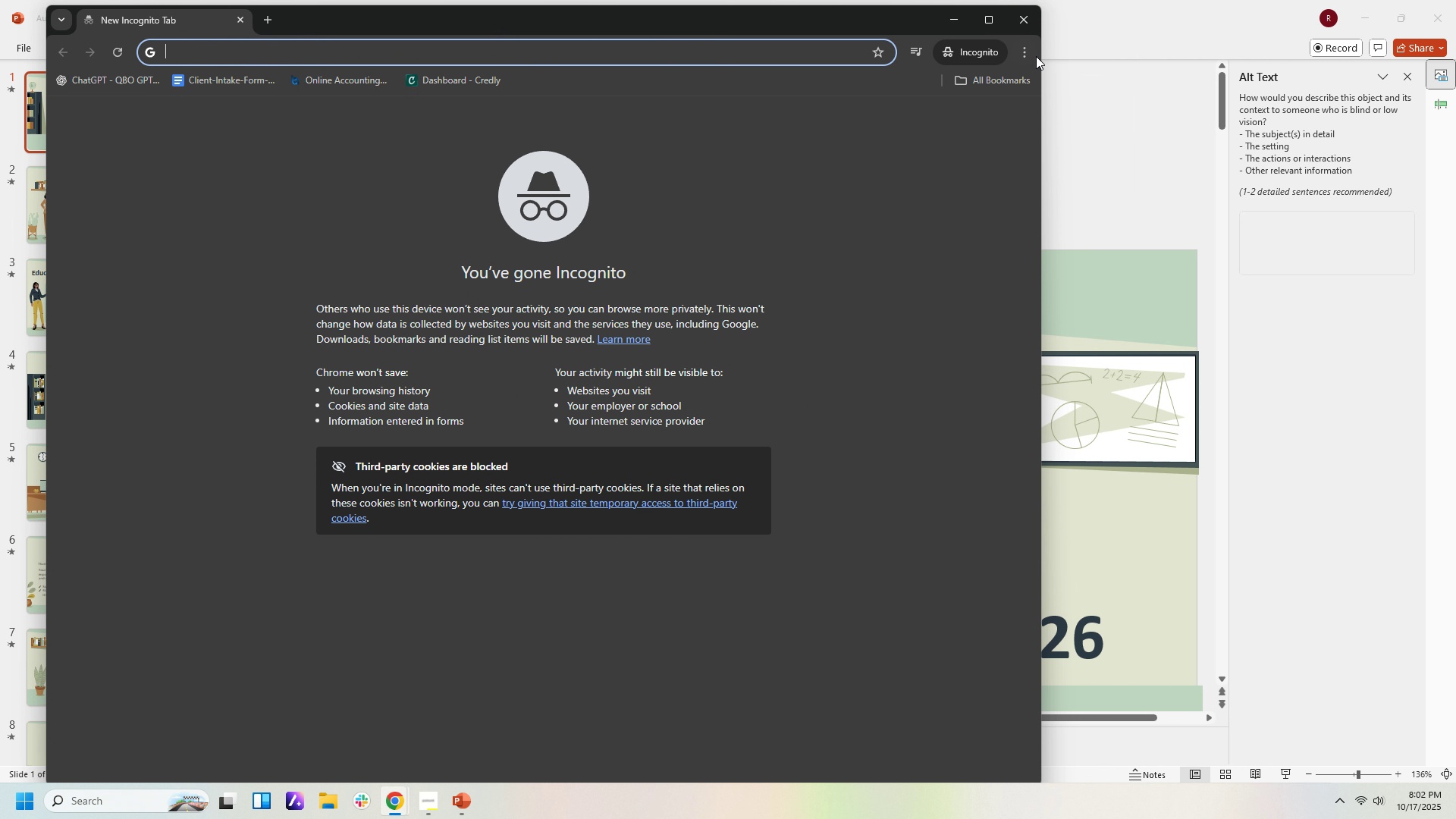 
wait(14.35)
 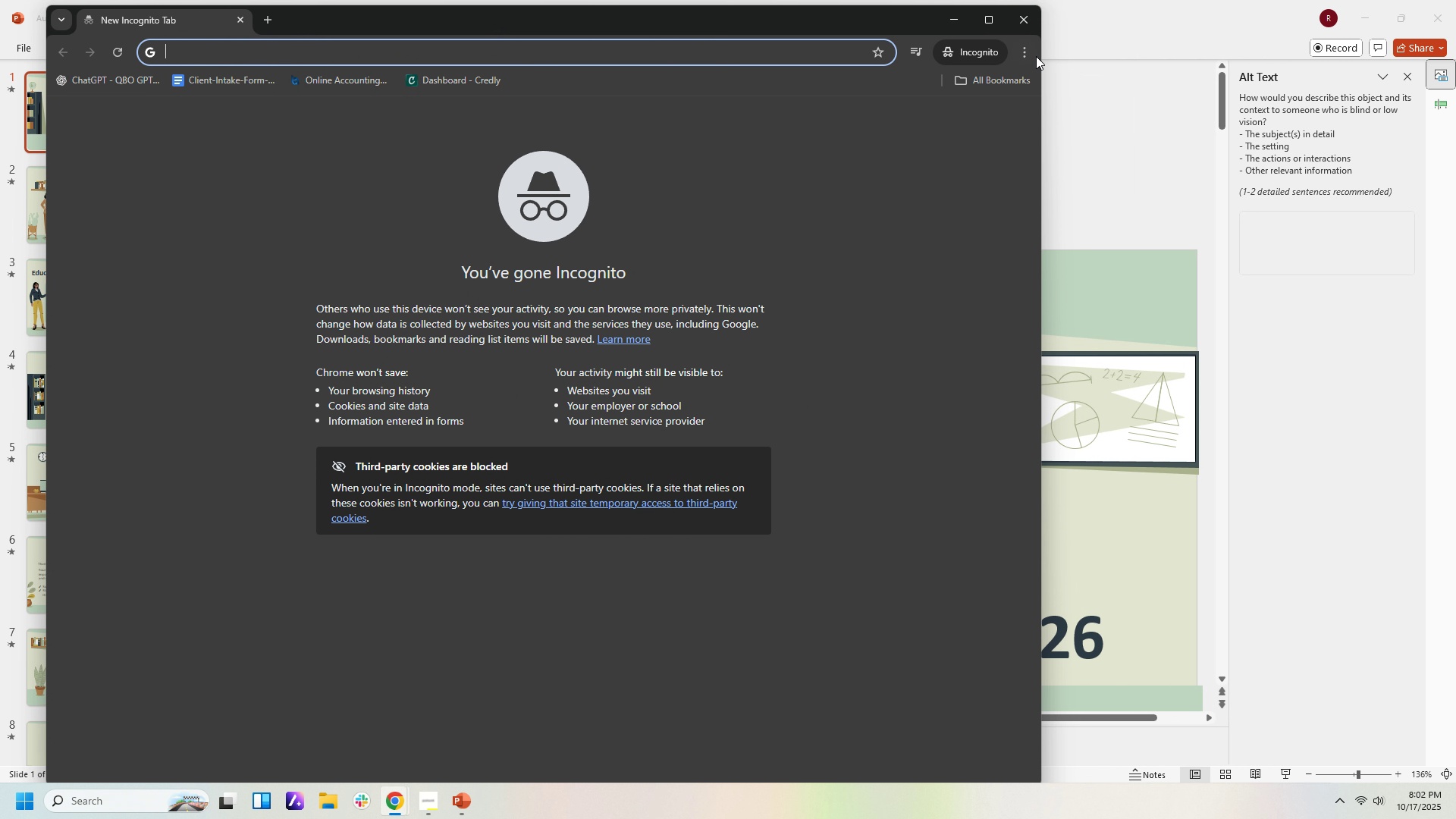 
left_click([519, 23])
 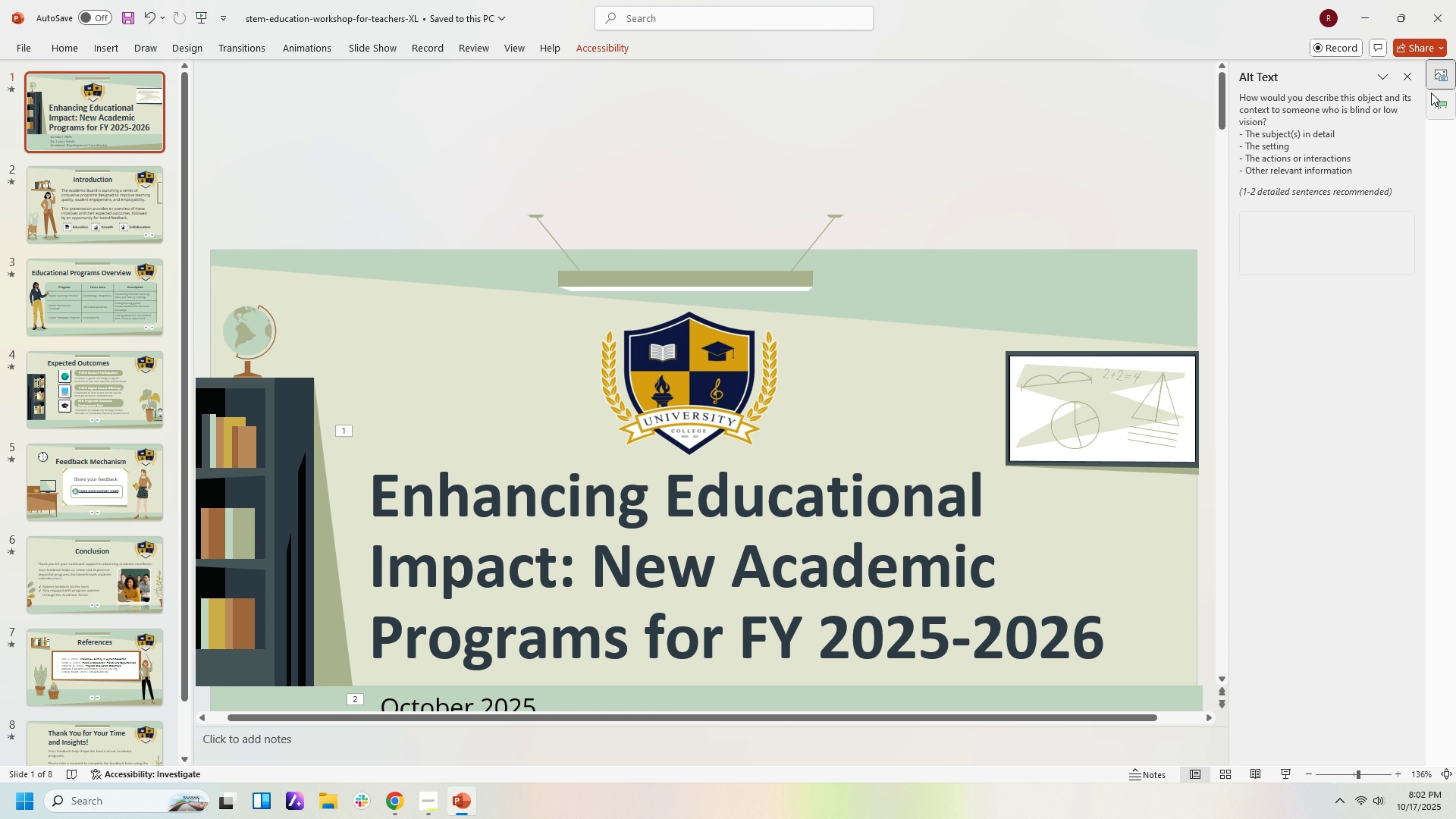 
left_click([1409, 69])
 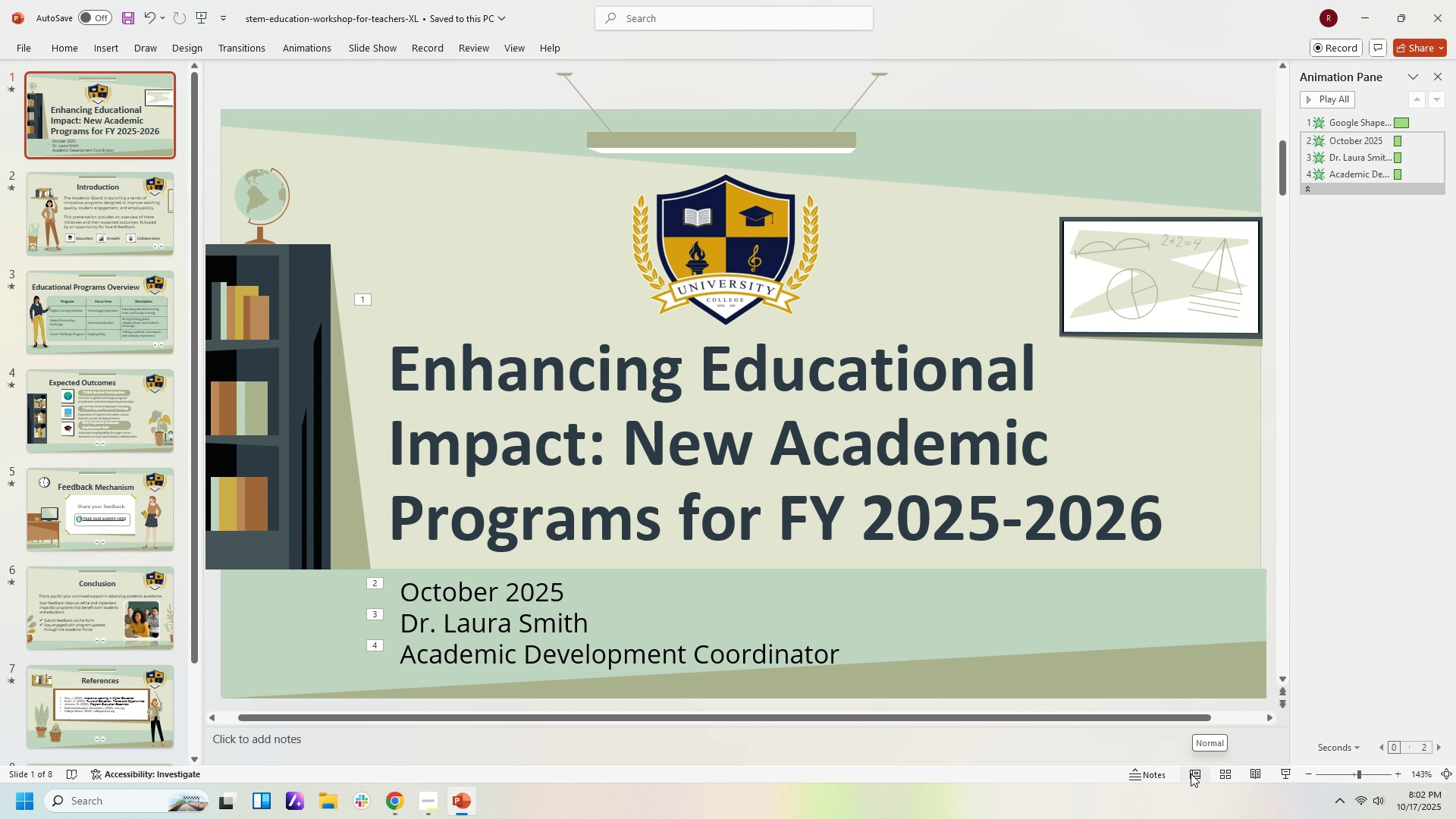 
wait(6.35)
 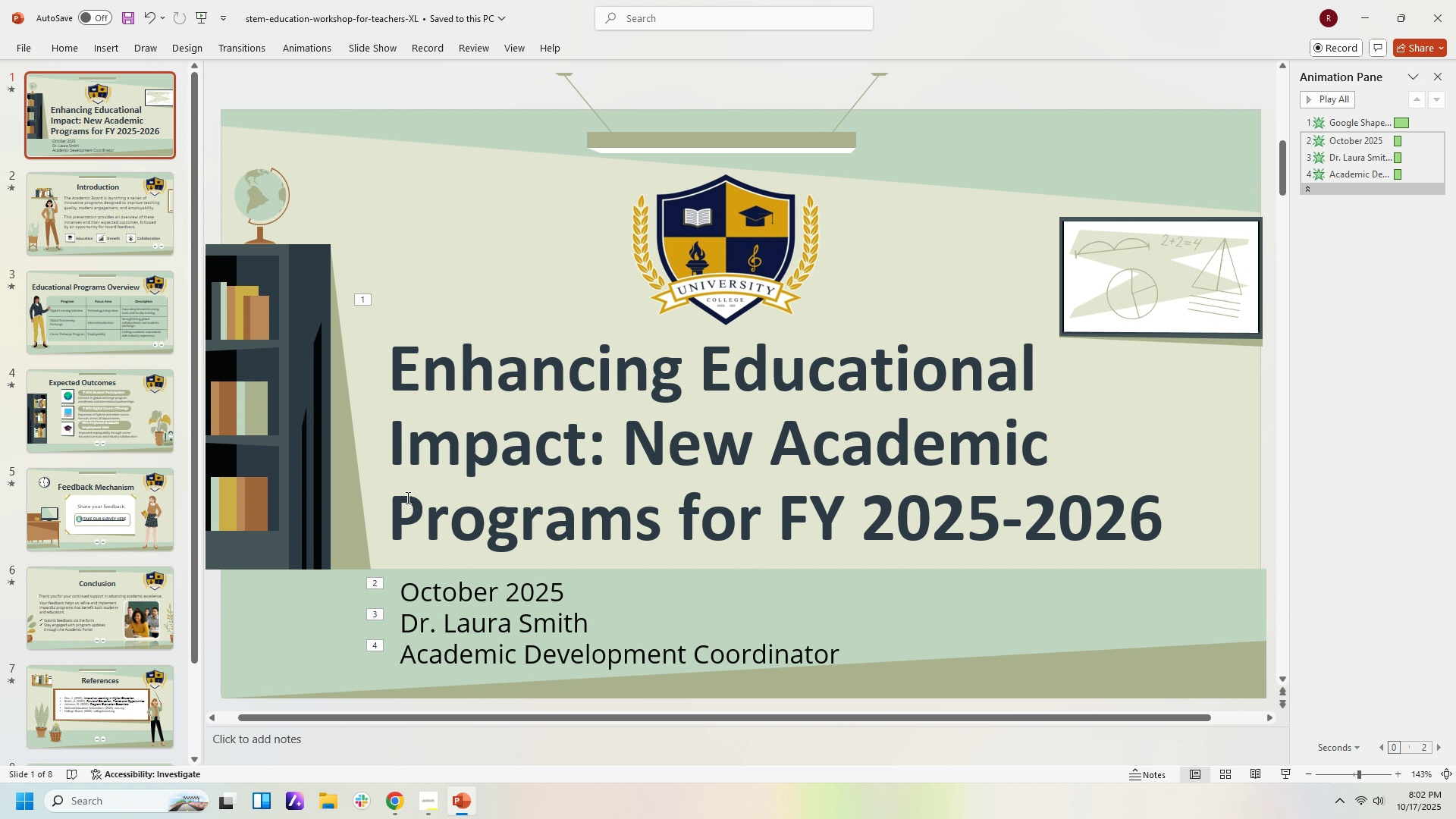 
left_click([1288, 774])
 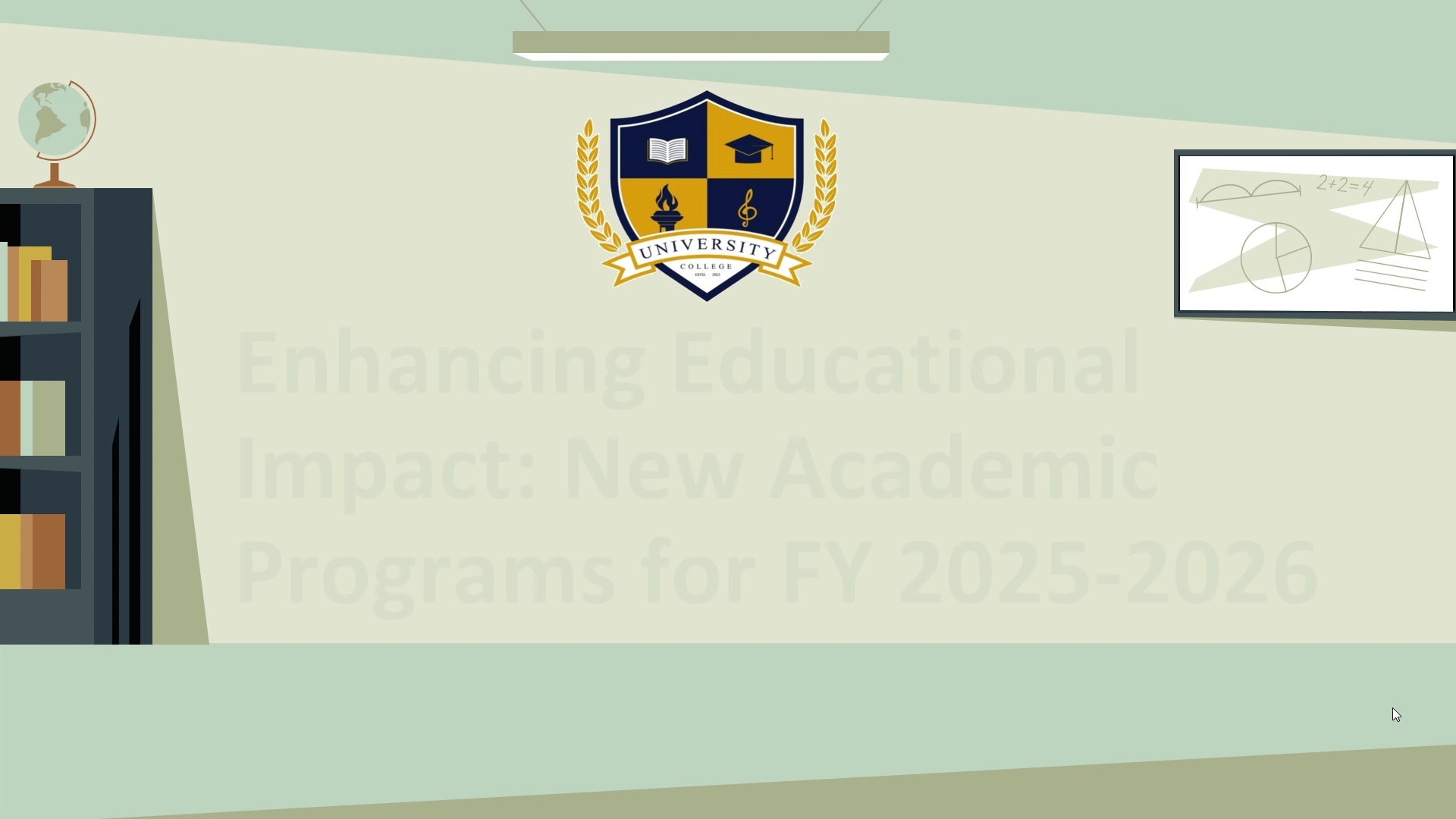 
key(ArrowRight)
 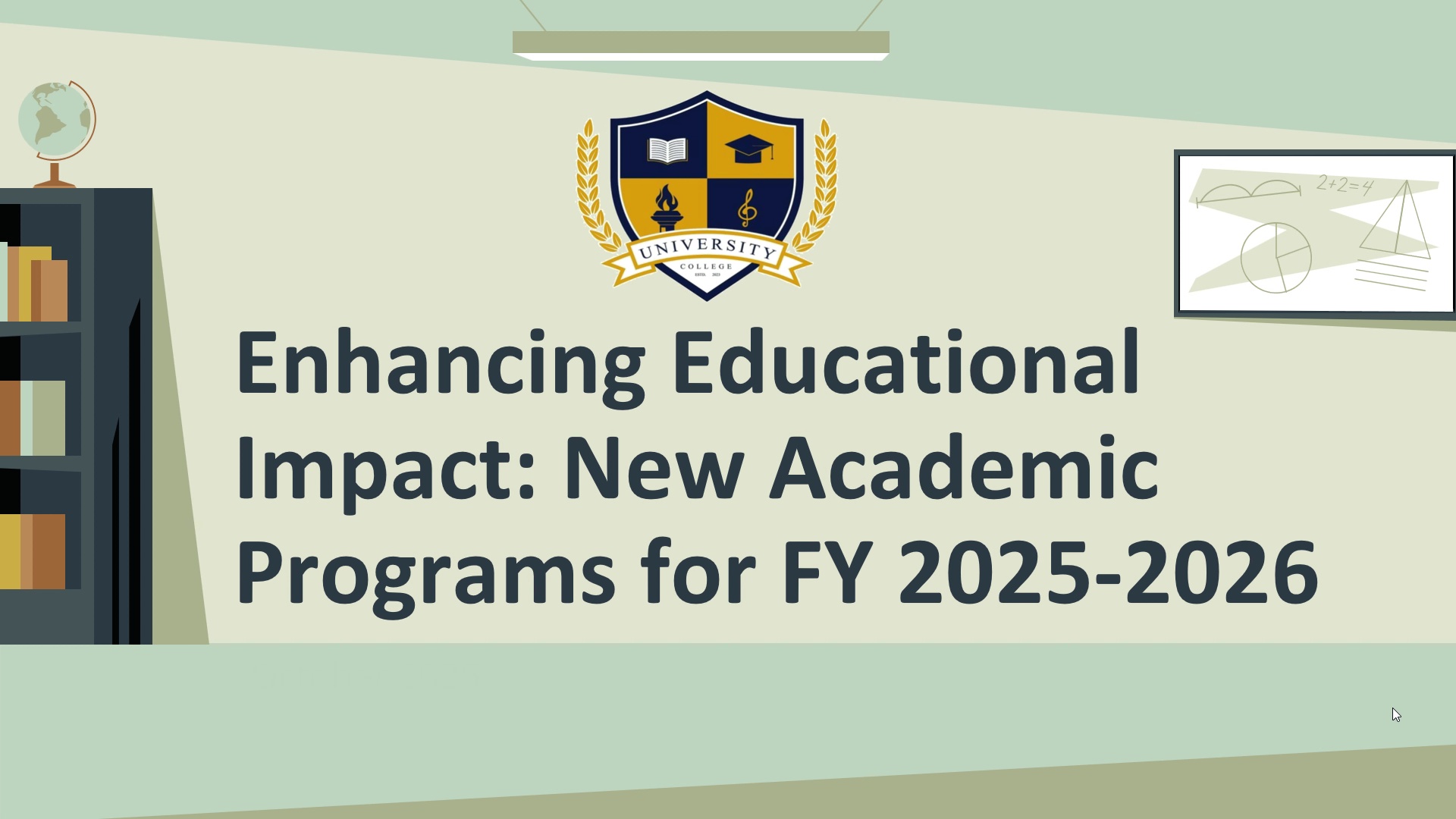 
key(ArrowRight)
 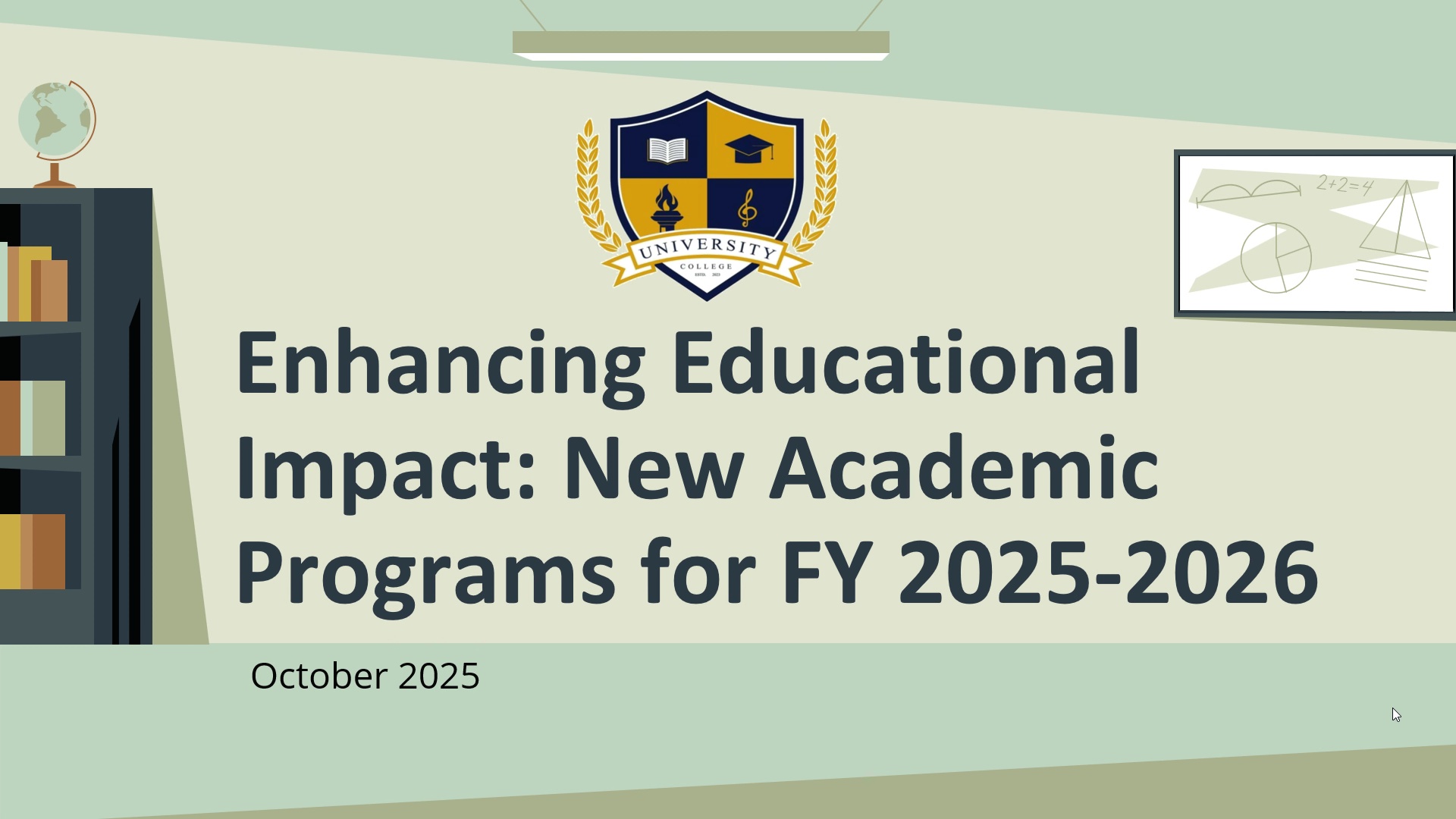 
key(ArrowRight)
 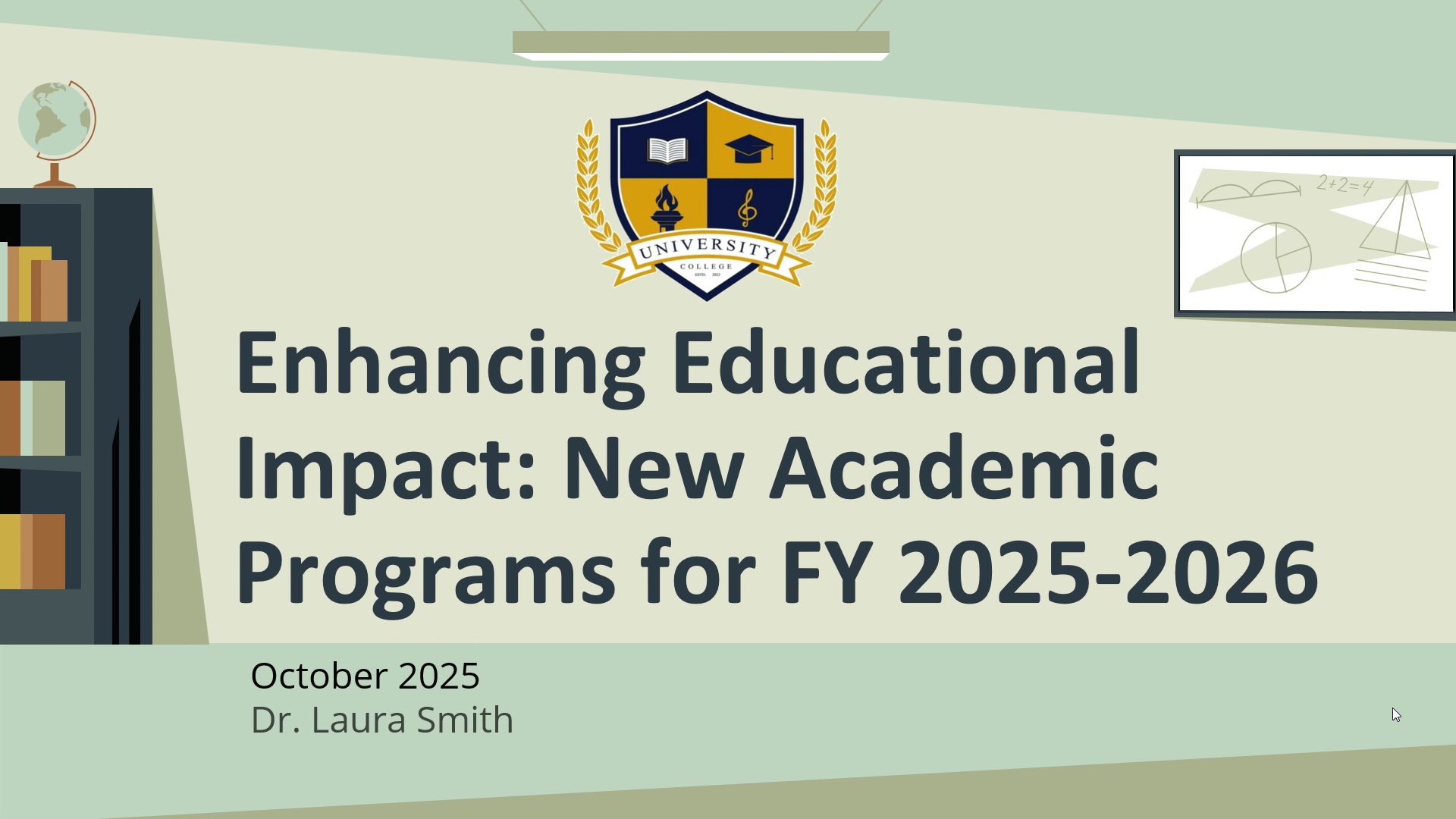 
key(ArrowRight)
 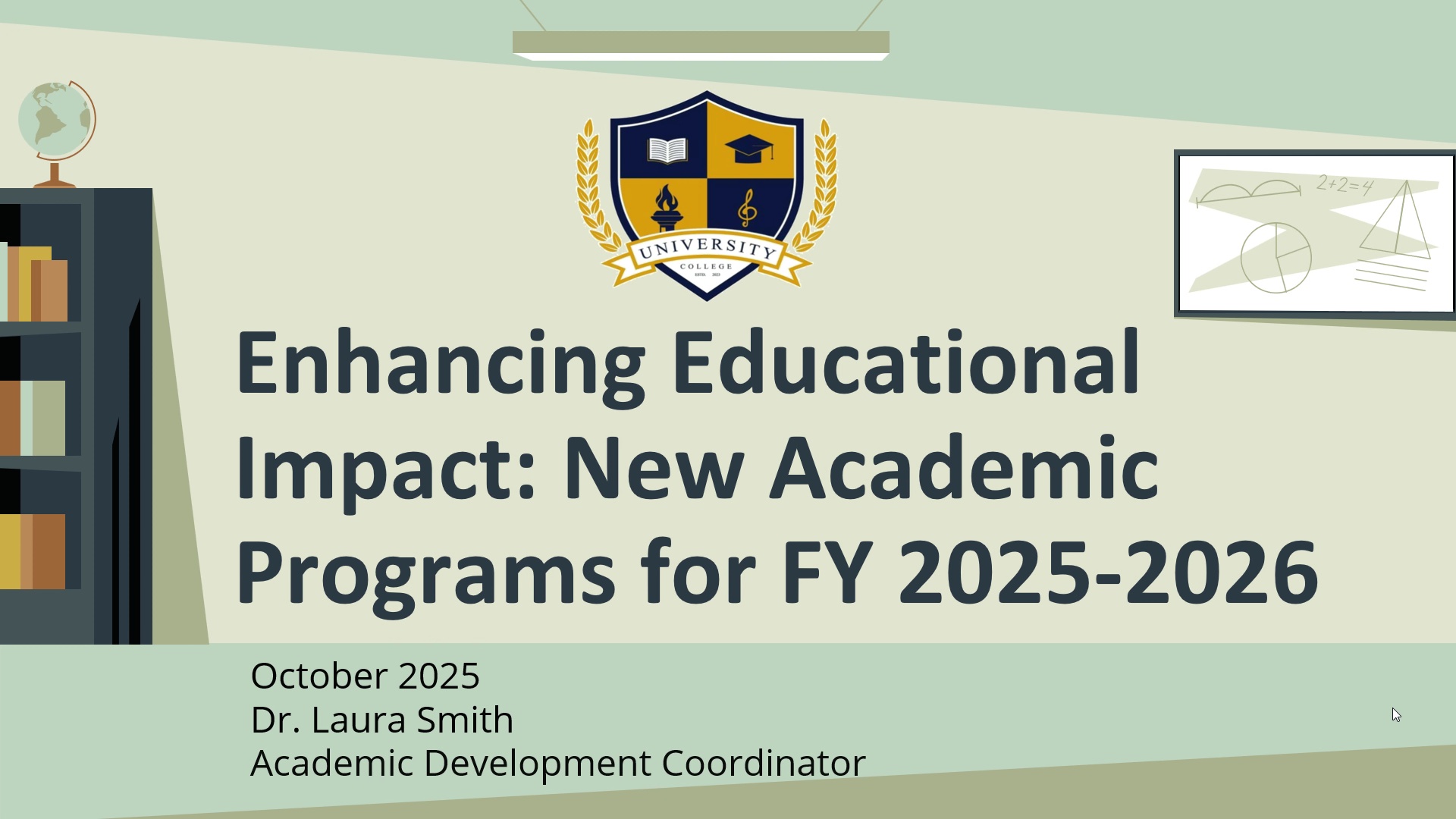 
key(ArrowRight)
 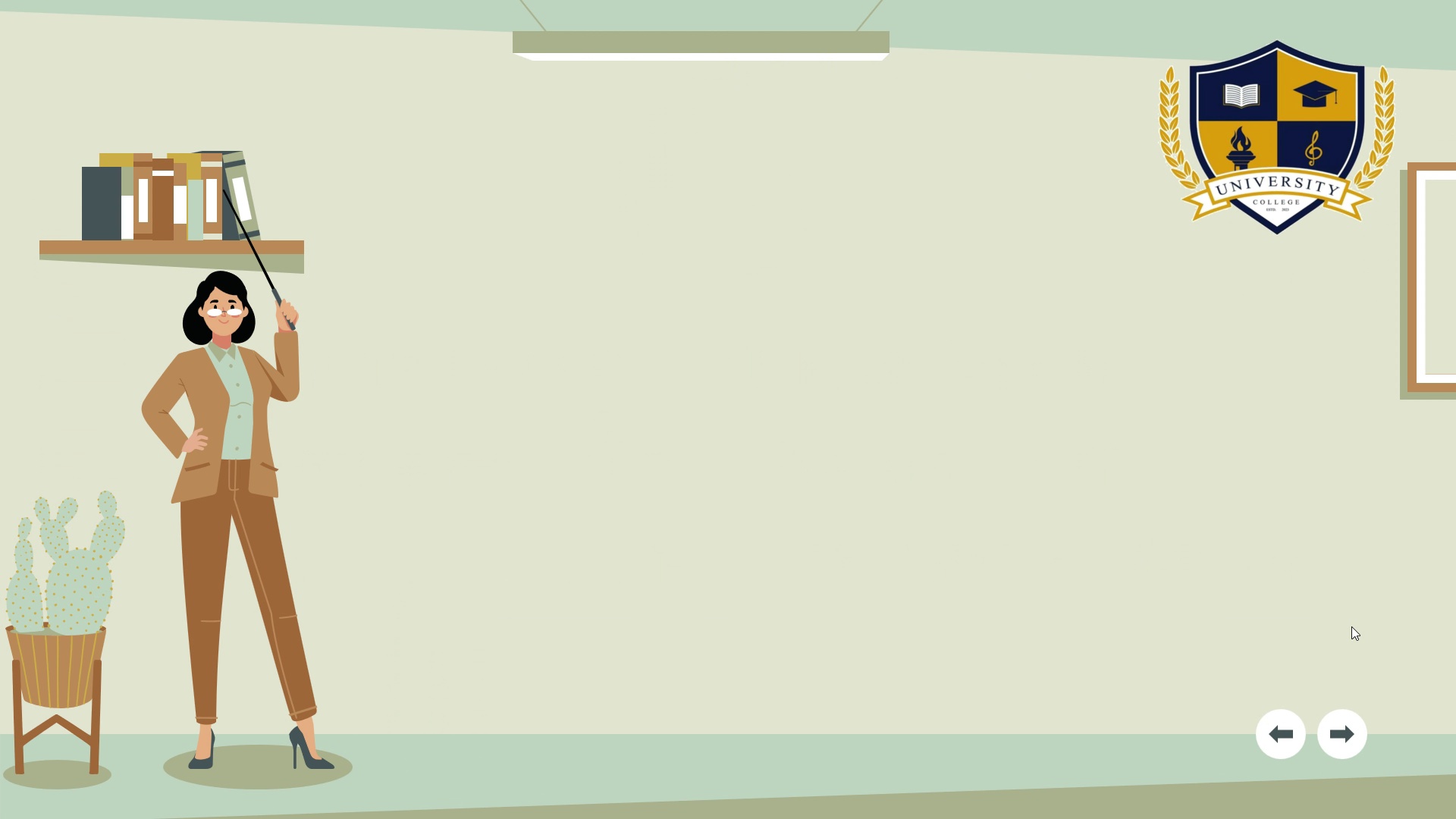 
key(Escape)
 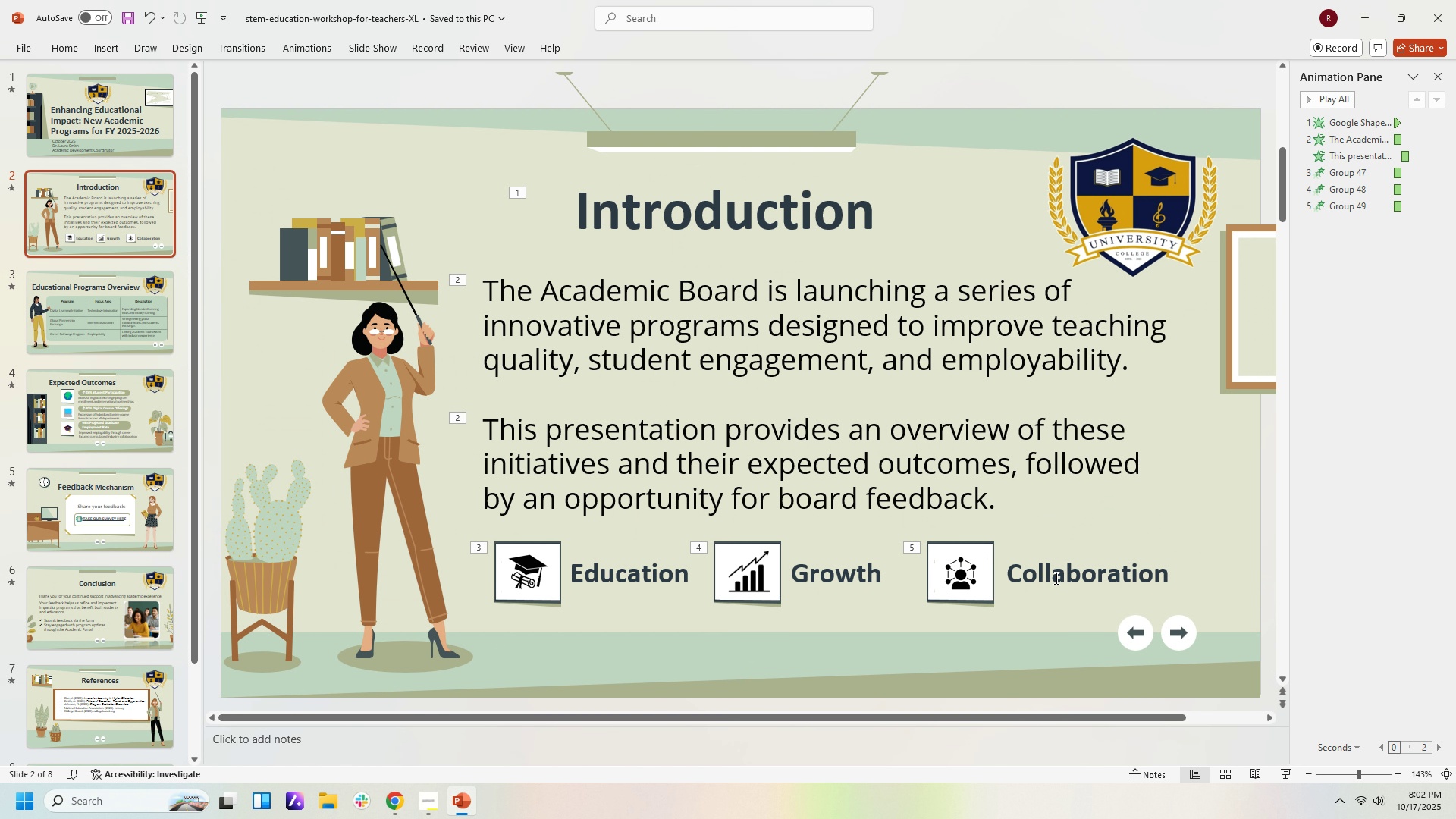 
scroll: coordinate [1004, 544], scroll_direction: up, amount: 1.0
 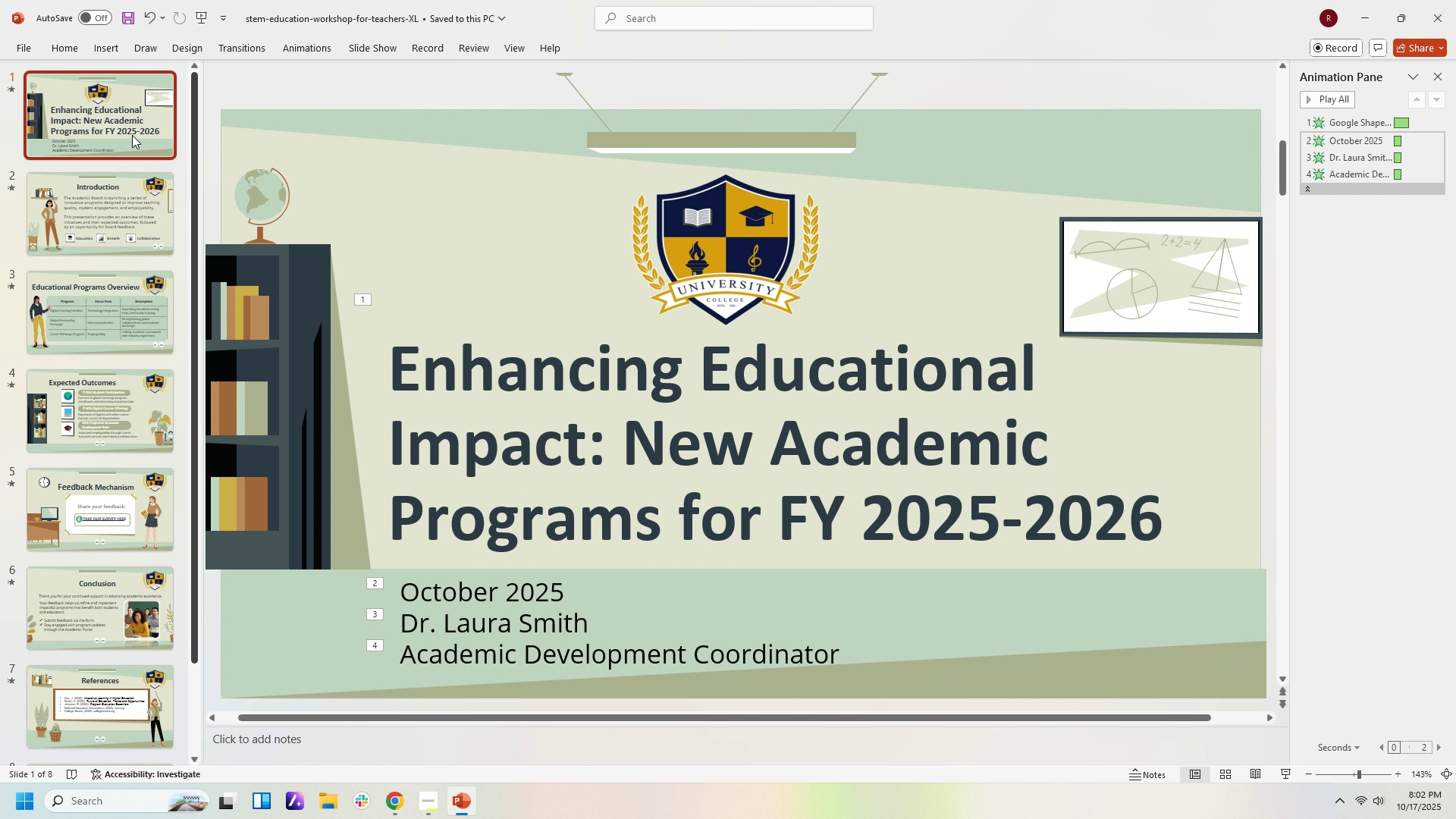 
left_click([132, 135])
 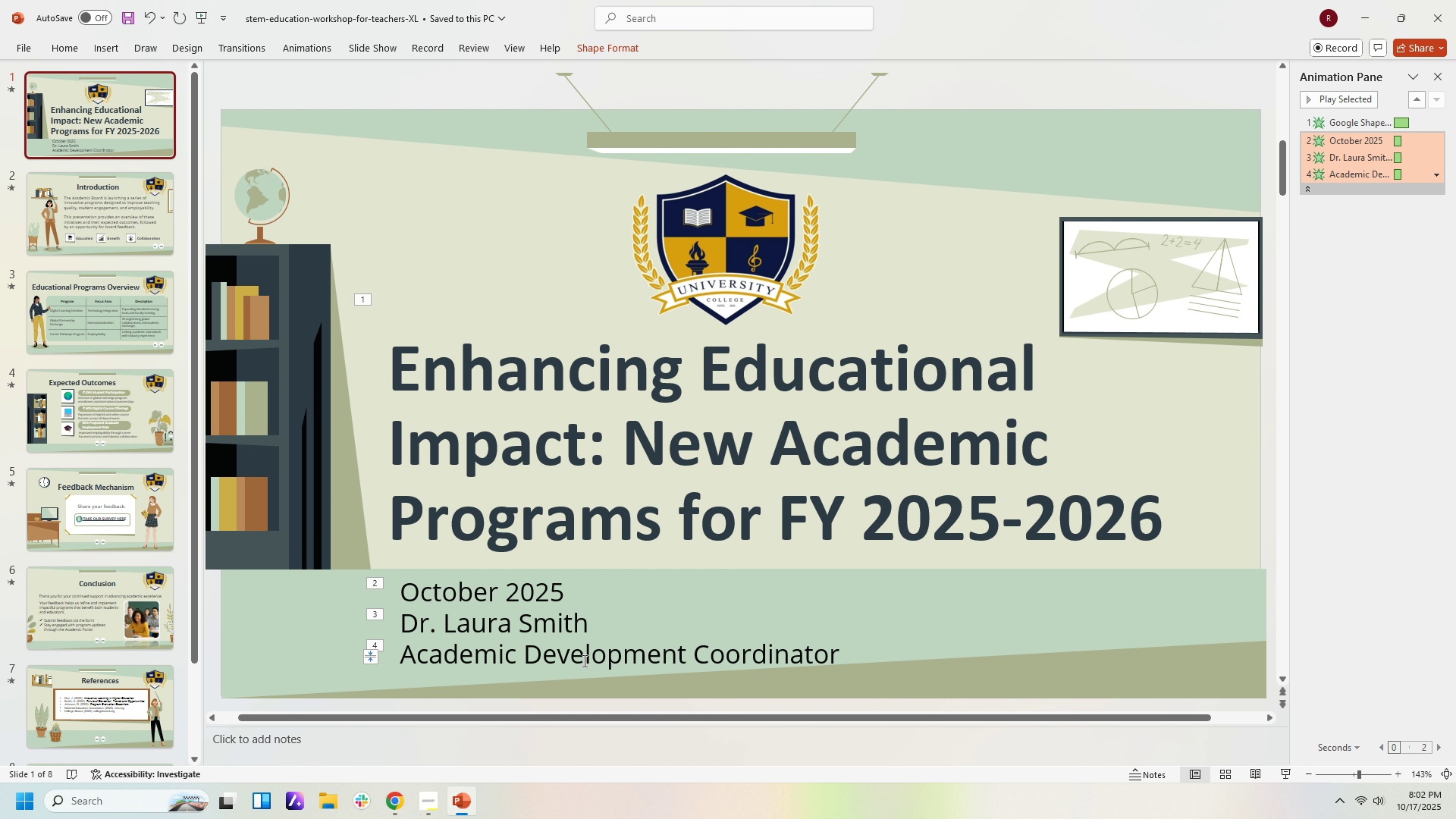 
left_click([583, 661])
 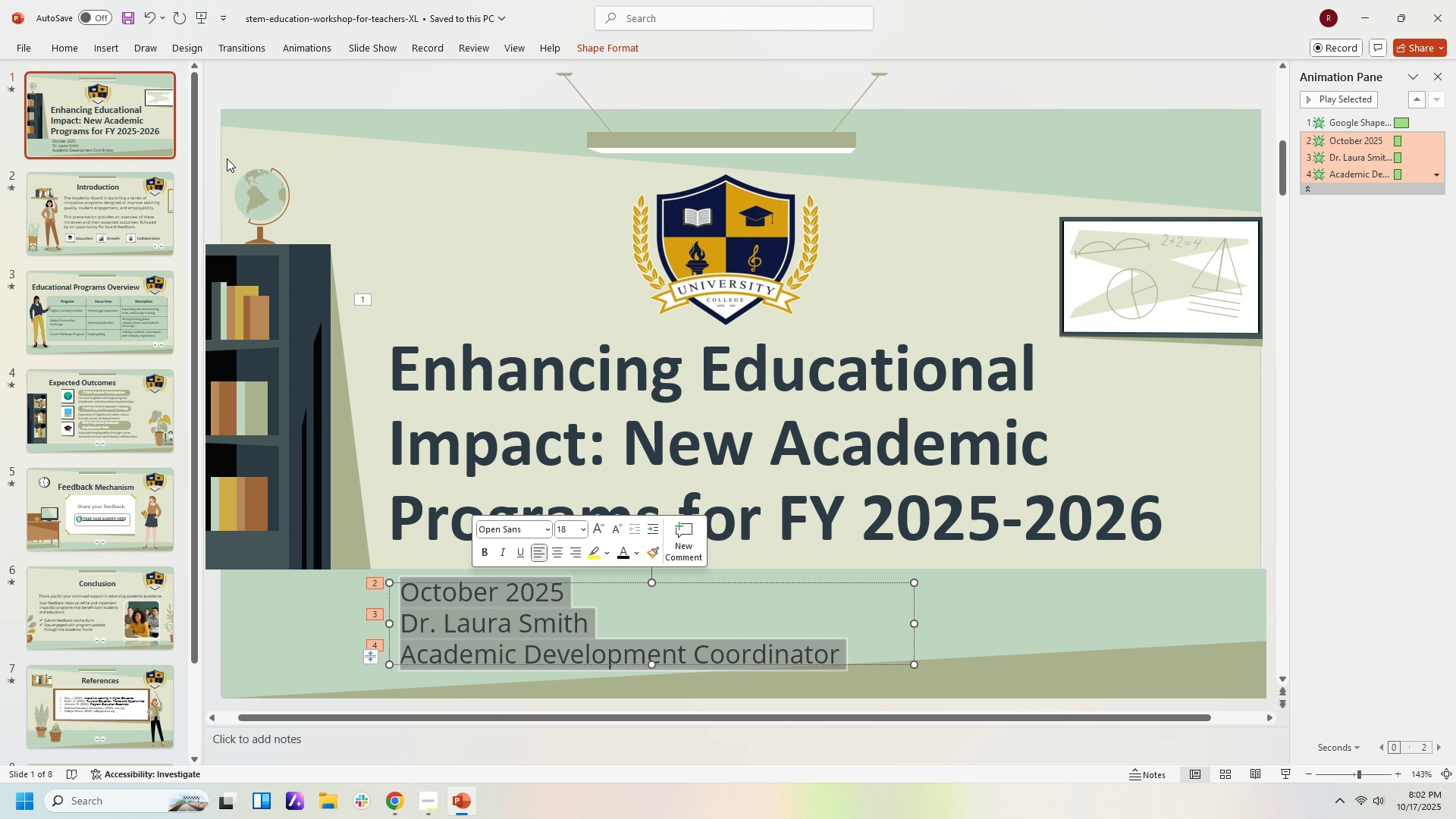 
wait(5.06)
 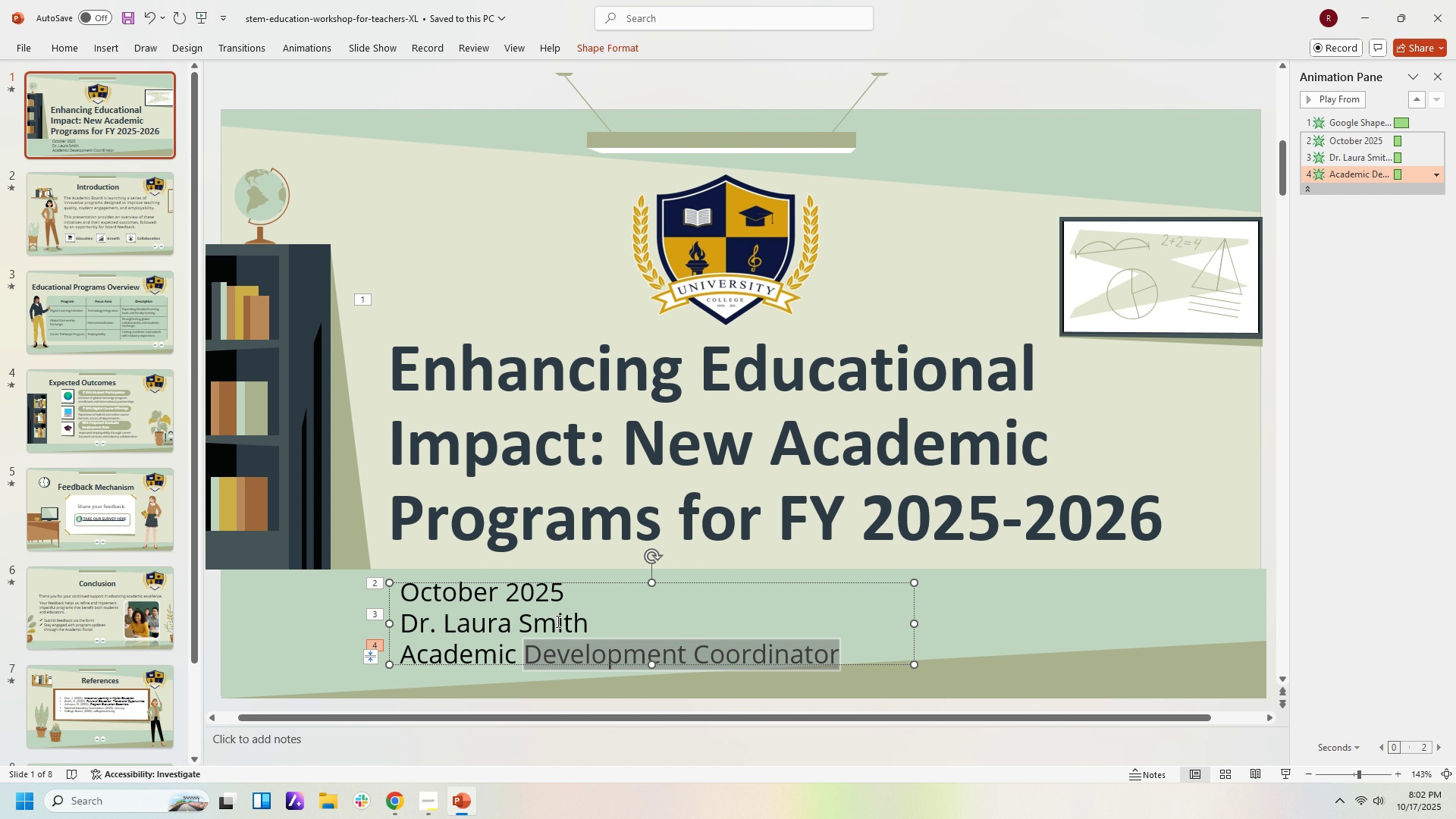 
left_click([281, 47])
 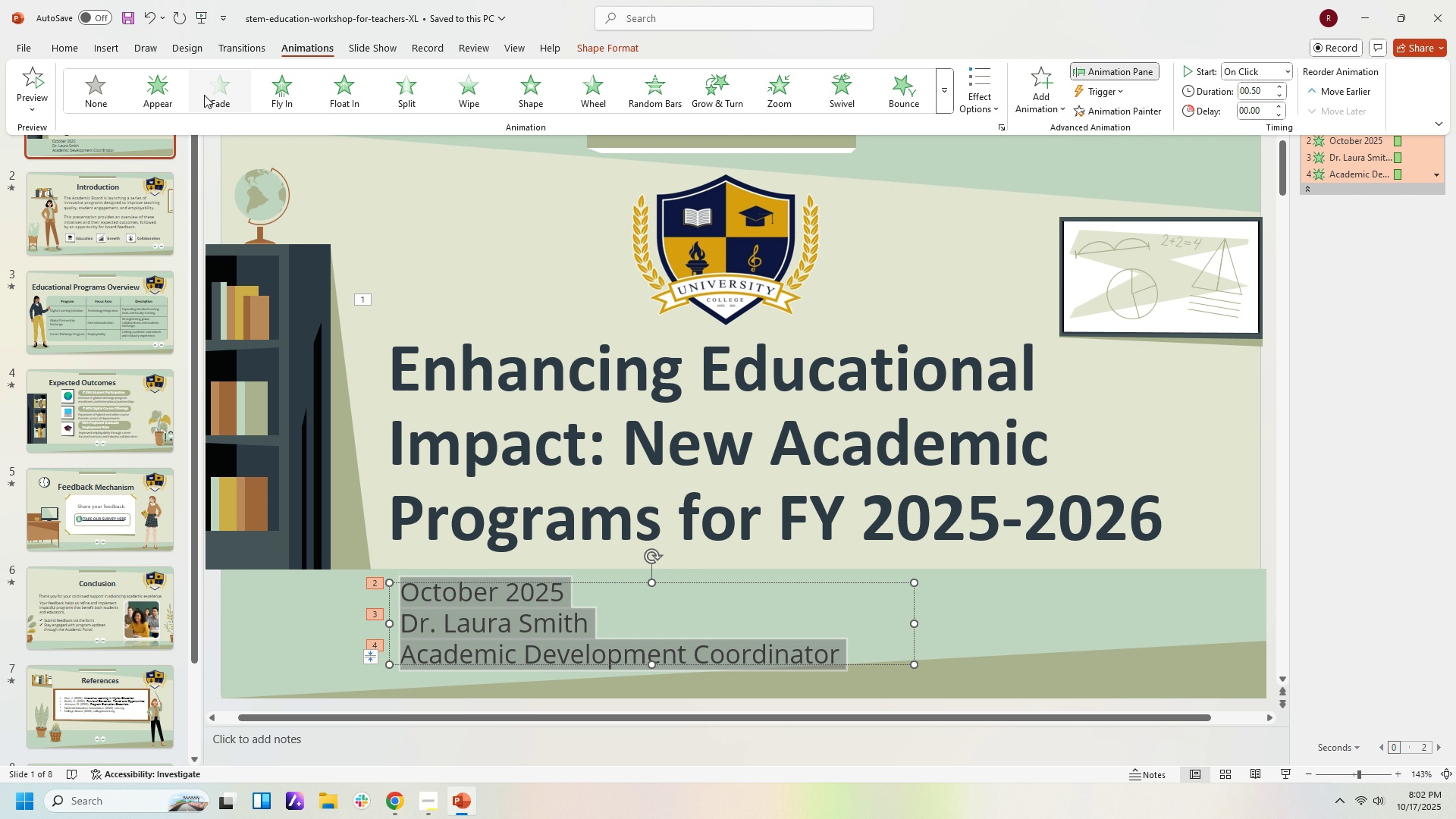 
left_click([204, 95])
 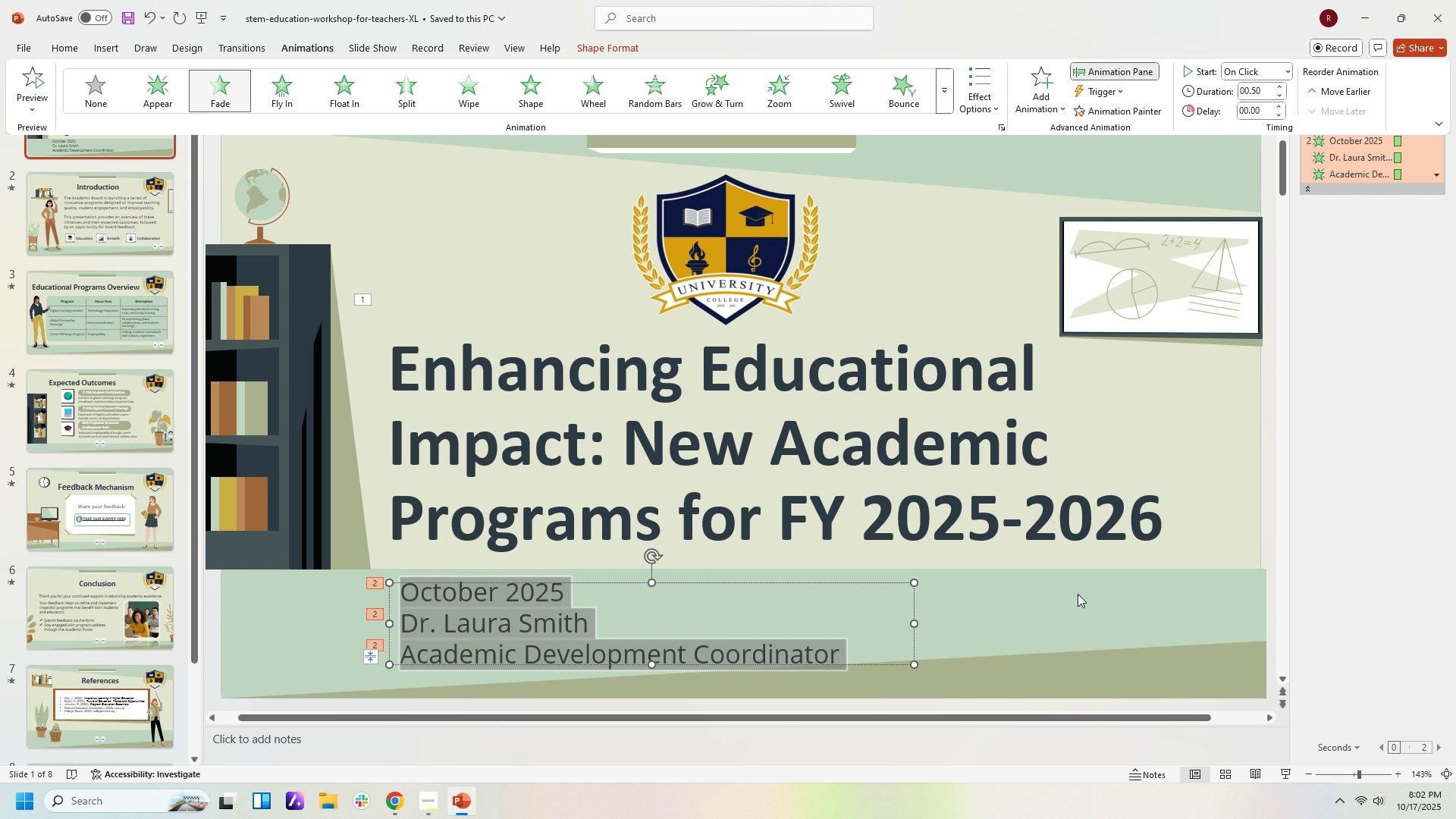 
left_click([1078, 594])
 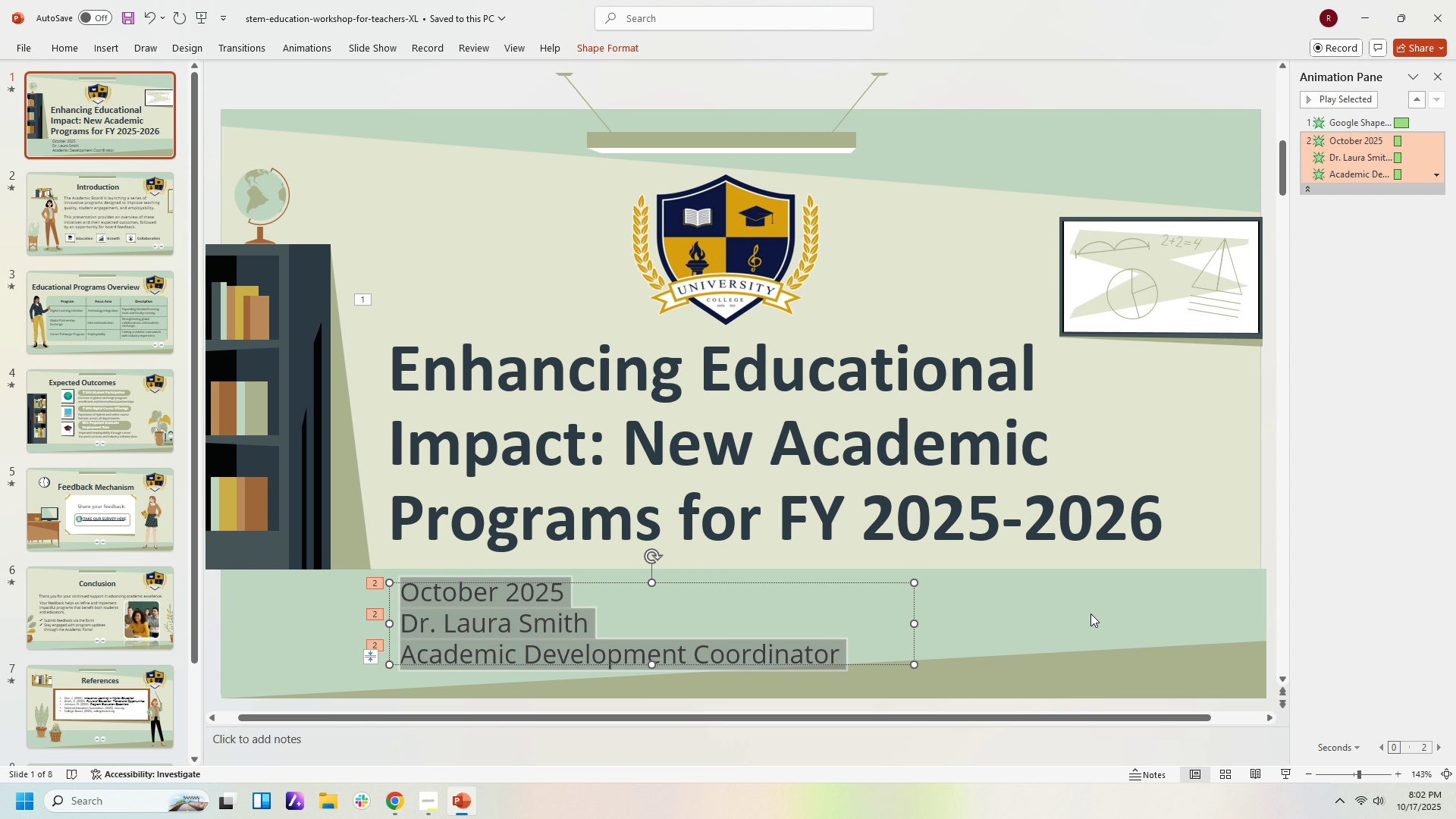 
left_click([1090, 613])
 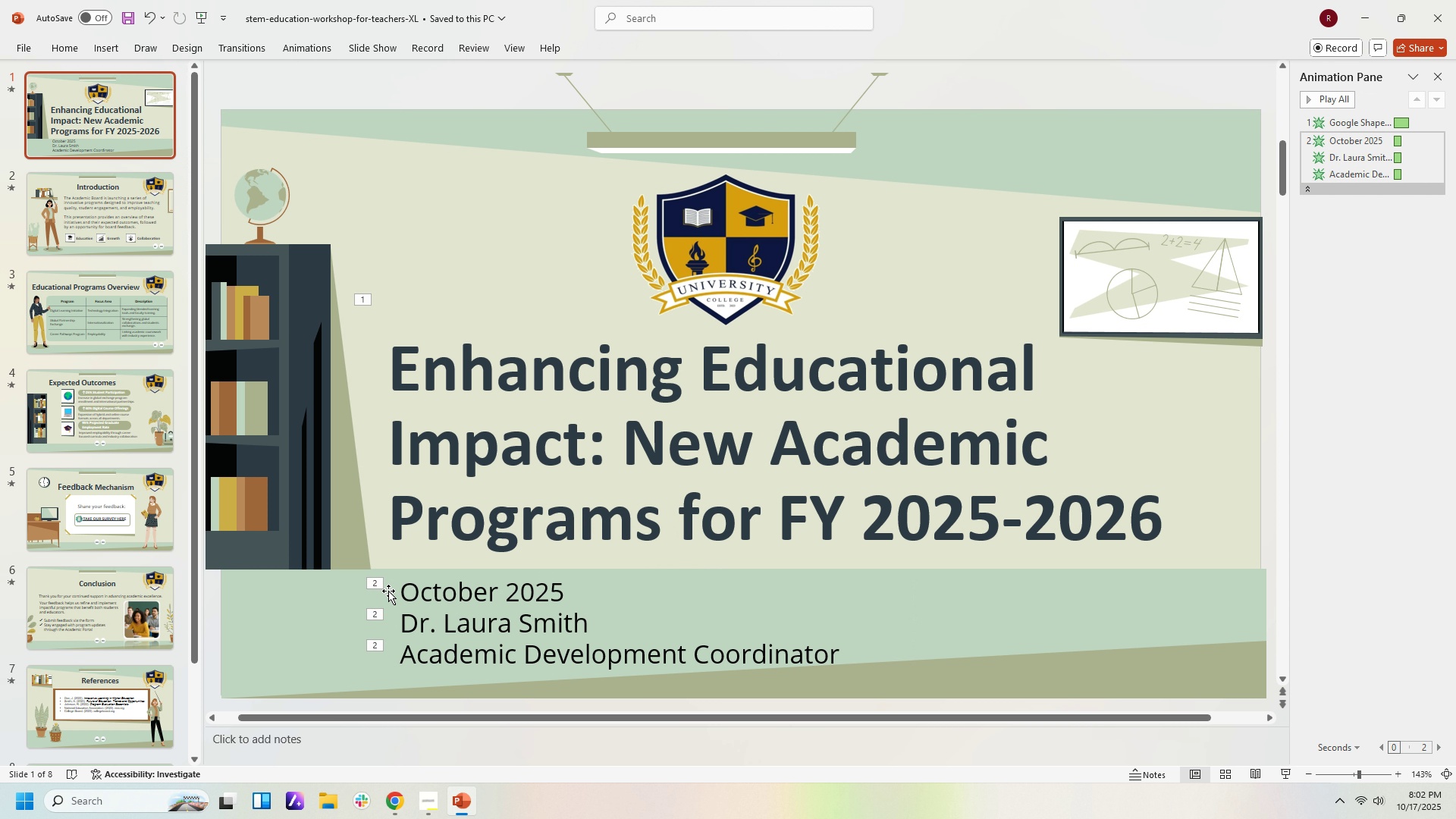 
left_click([388, 591])
 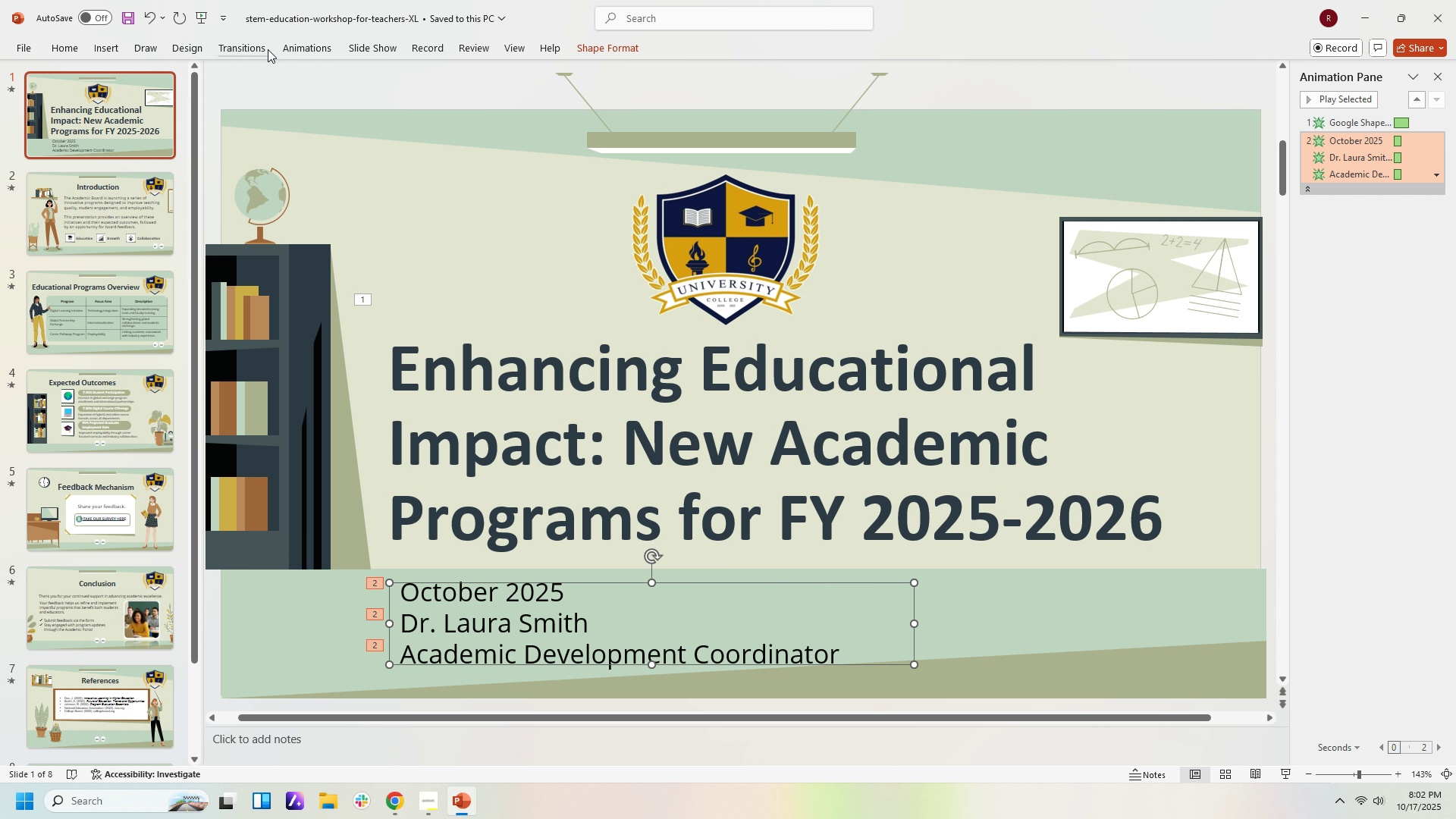 
left_click([287, 49])
 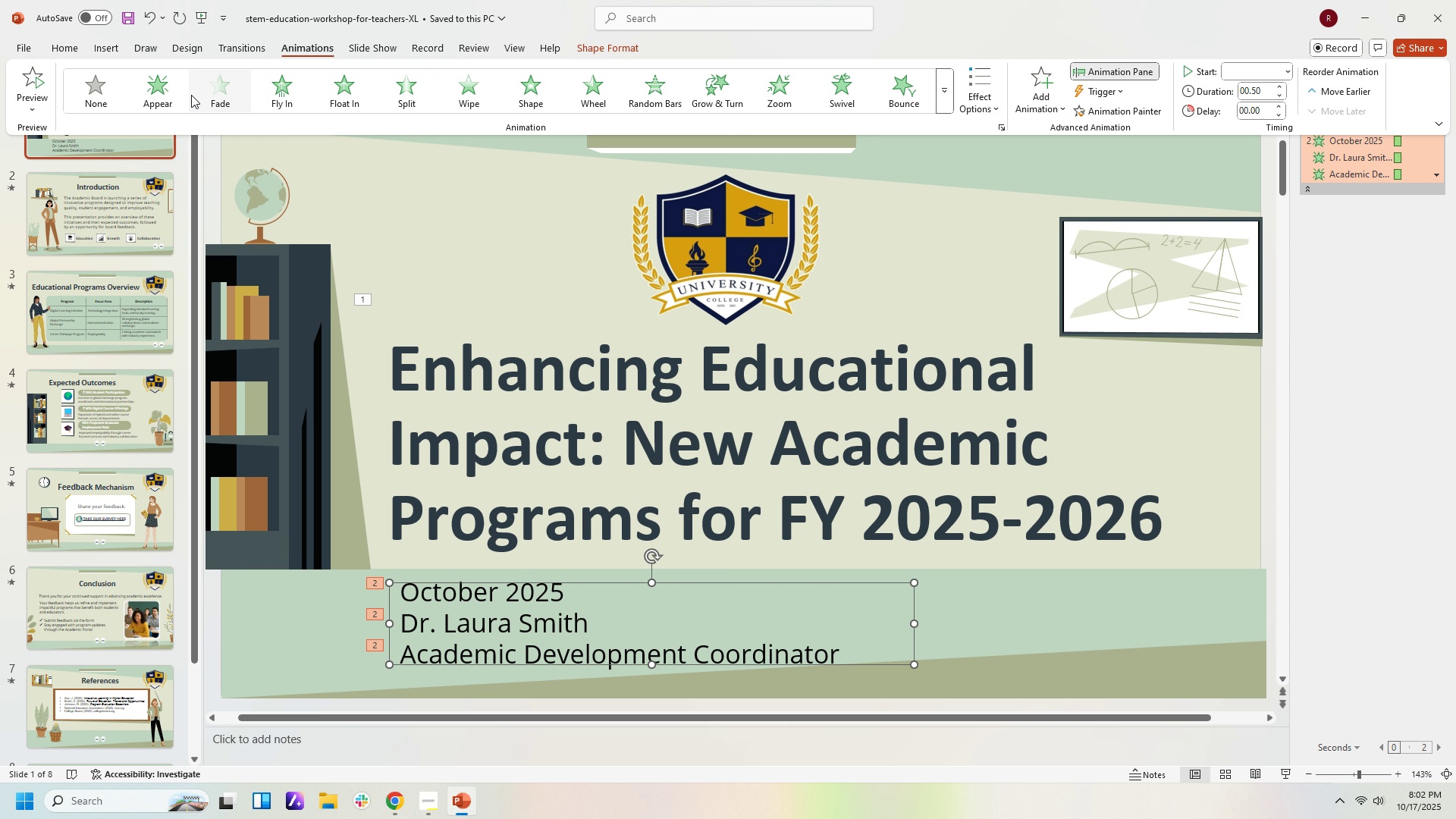 
left_click([191, 95])
 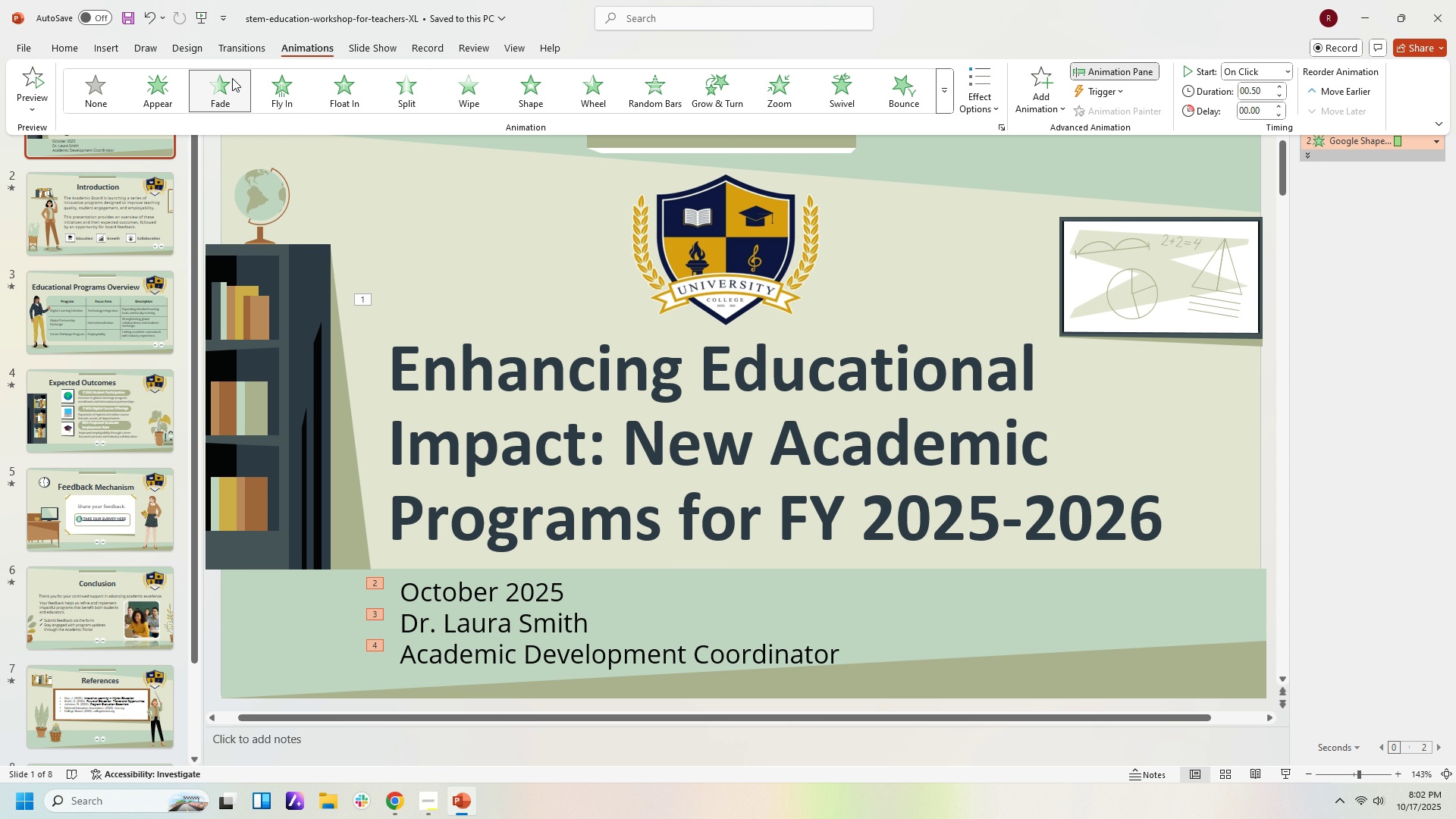 
left_click([227, 97])
 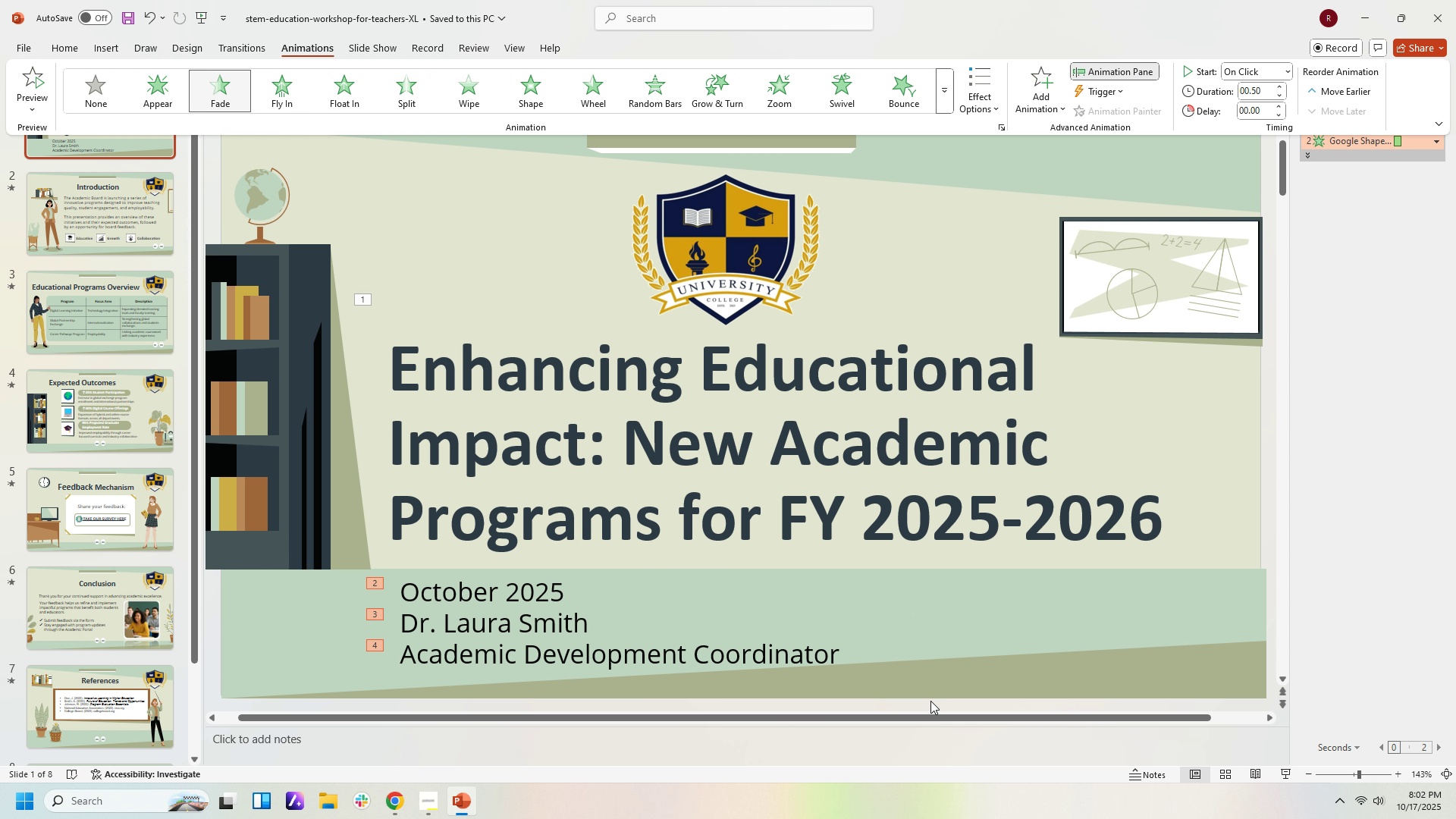 
left_click([930, 701])
 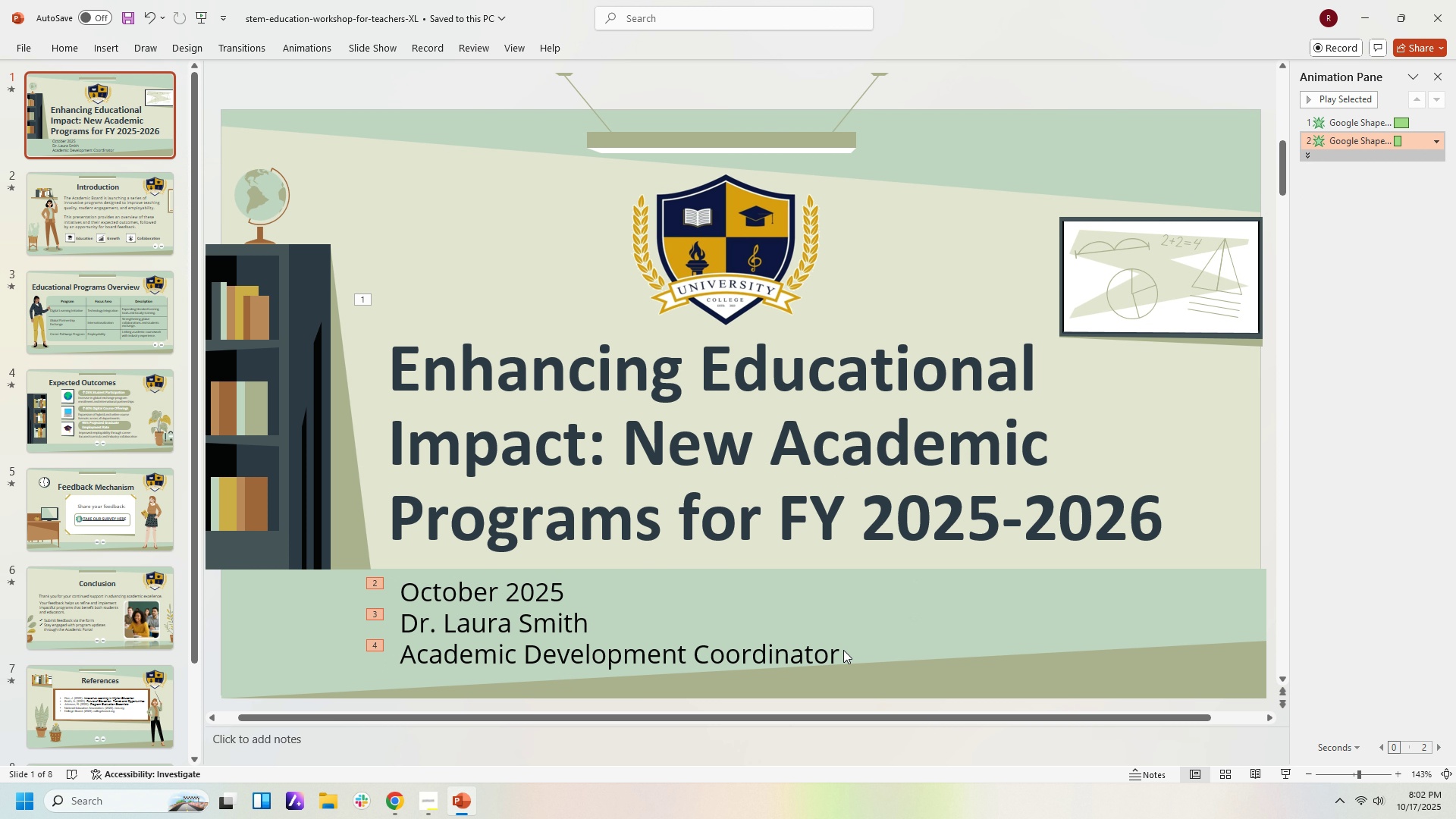 
left_click([843, 650])
 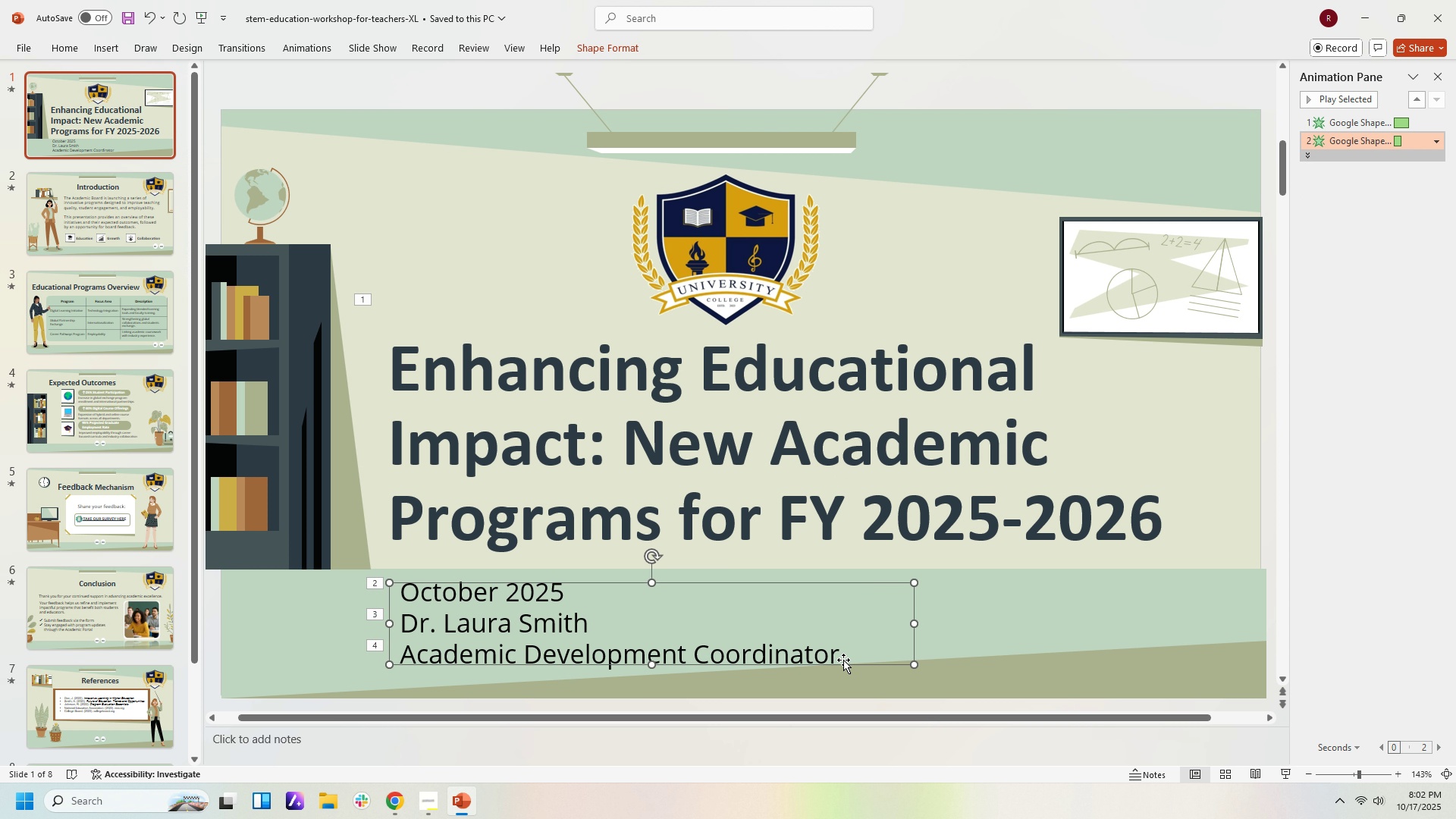 
left_click([843, 660])
 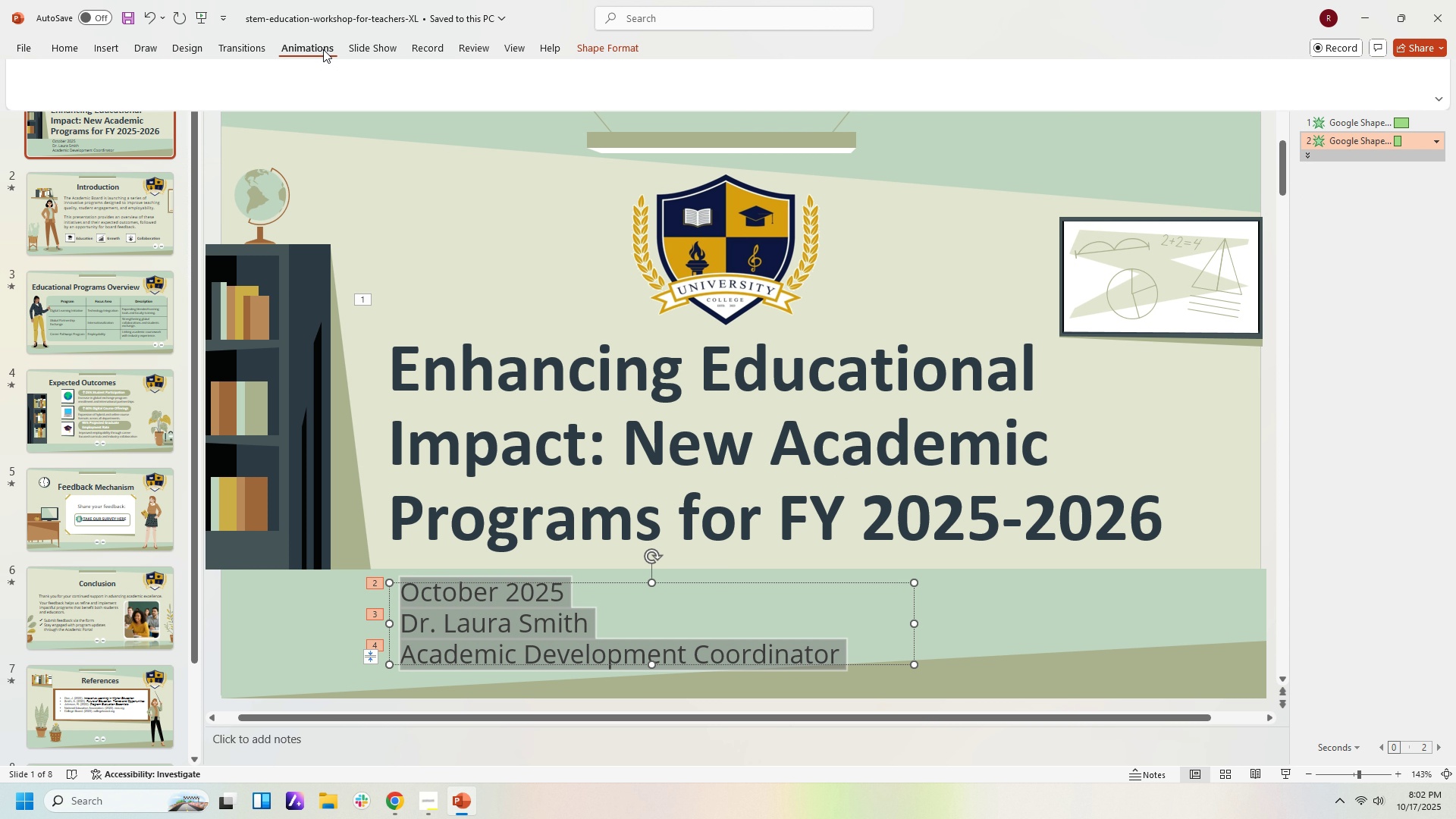 
wait(5.42)
 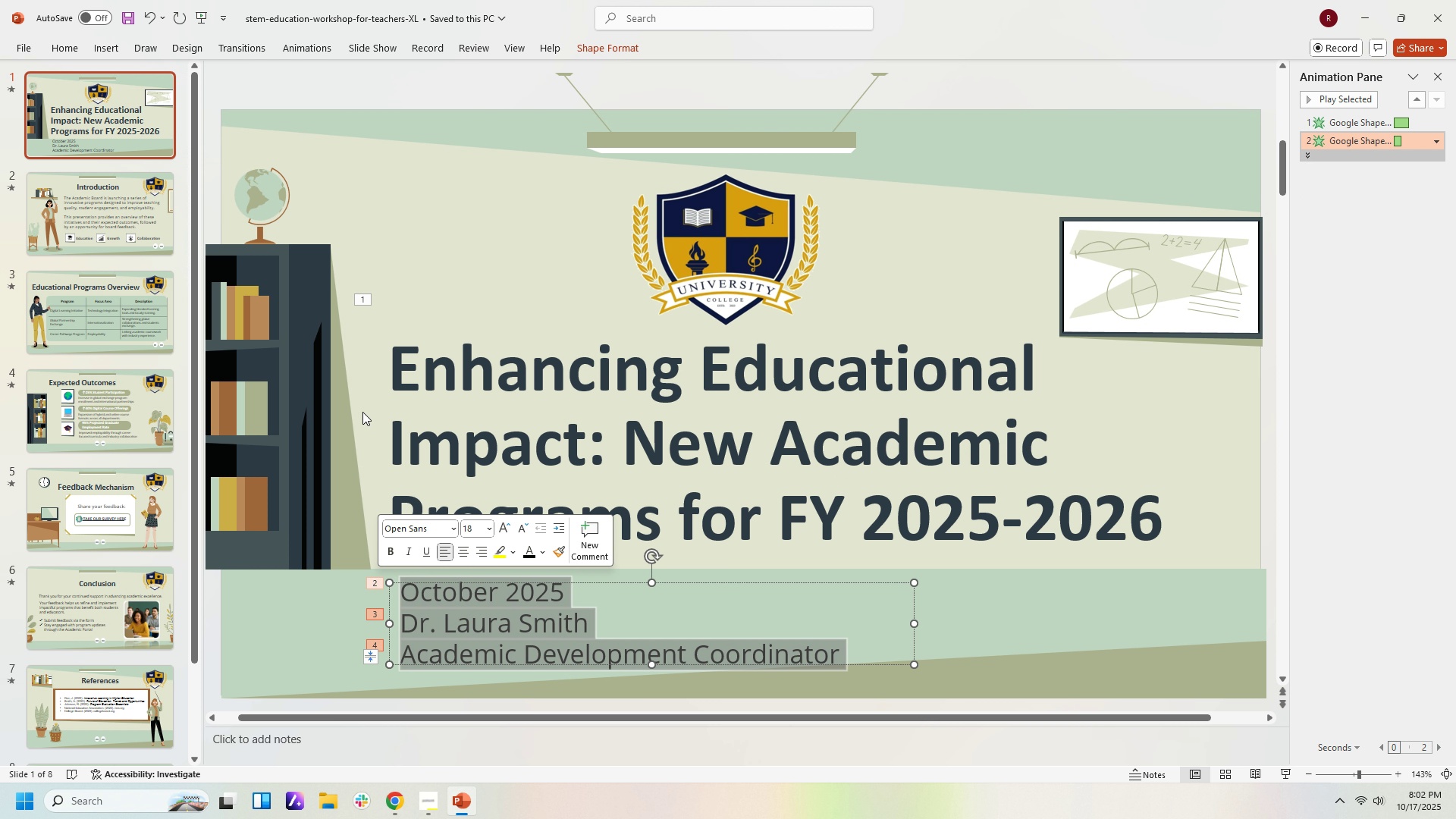 
left_click([227, 98])
 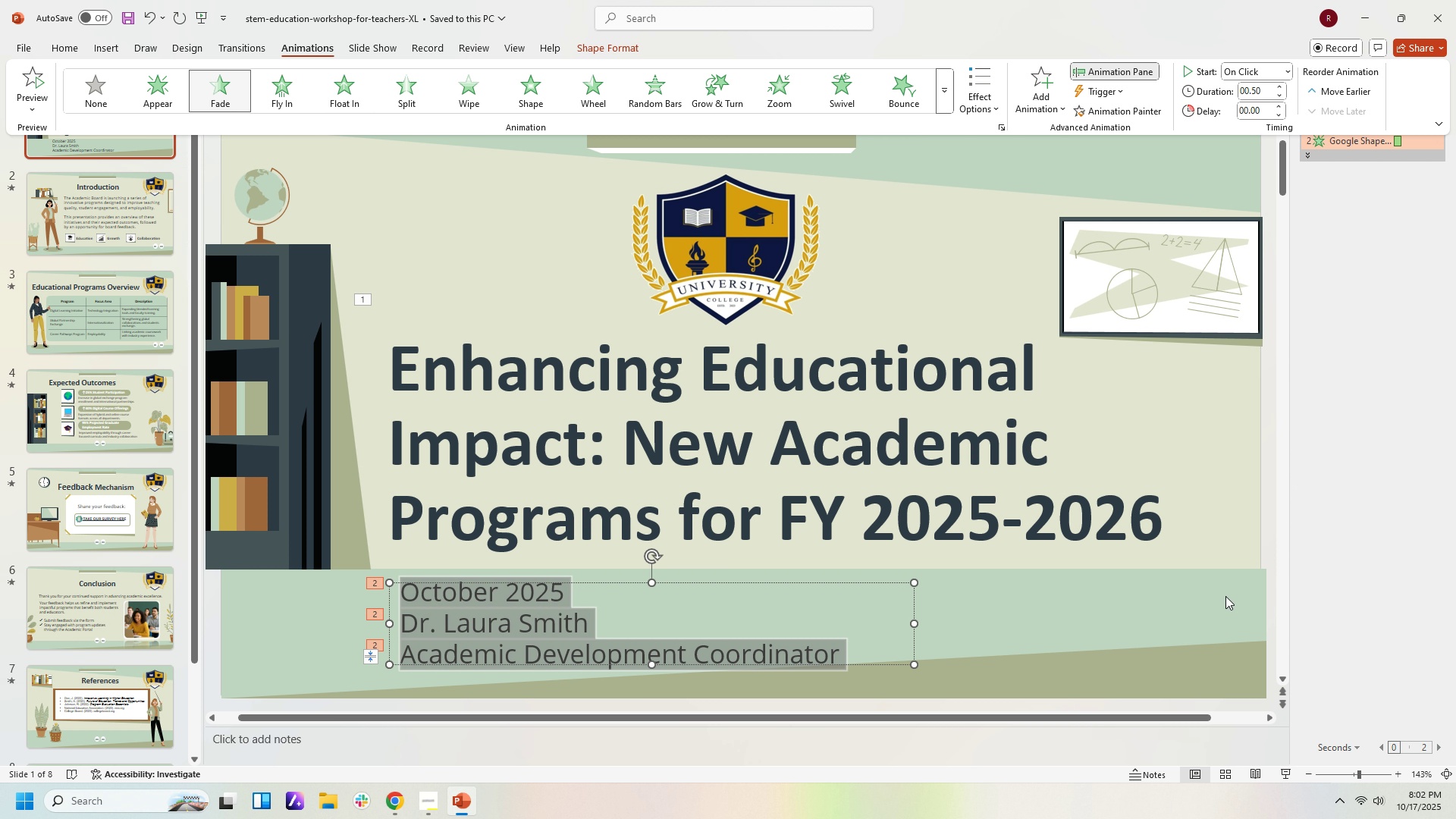 
left_click([1206, 599])
 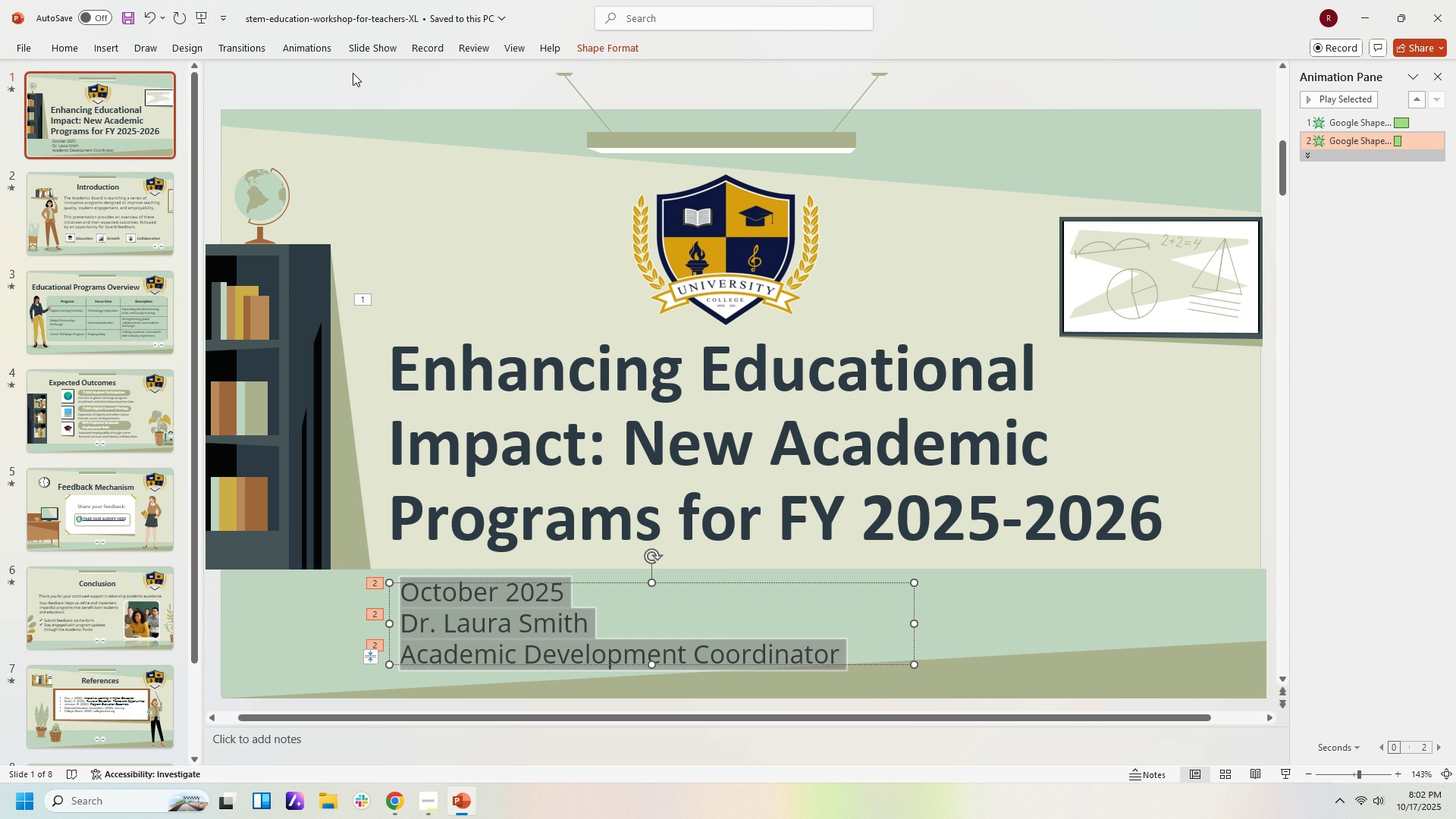 
left_click([359, 52])
 